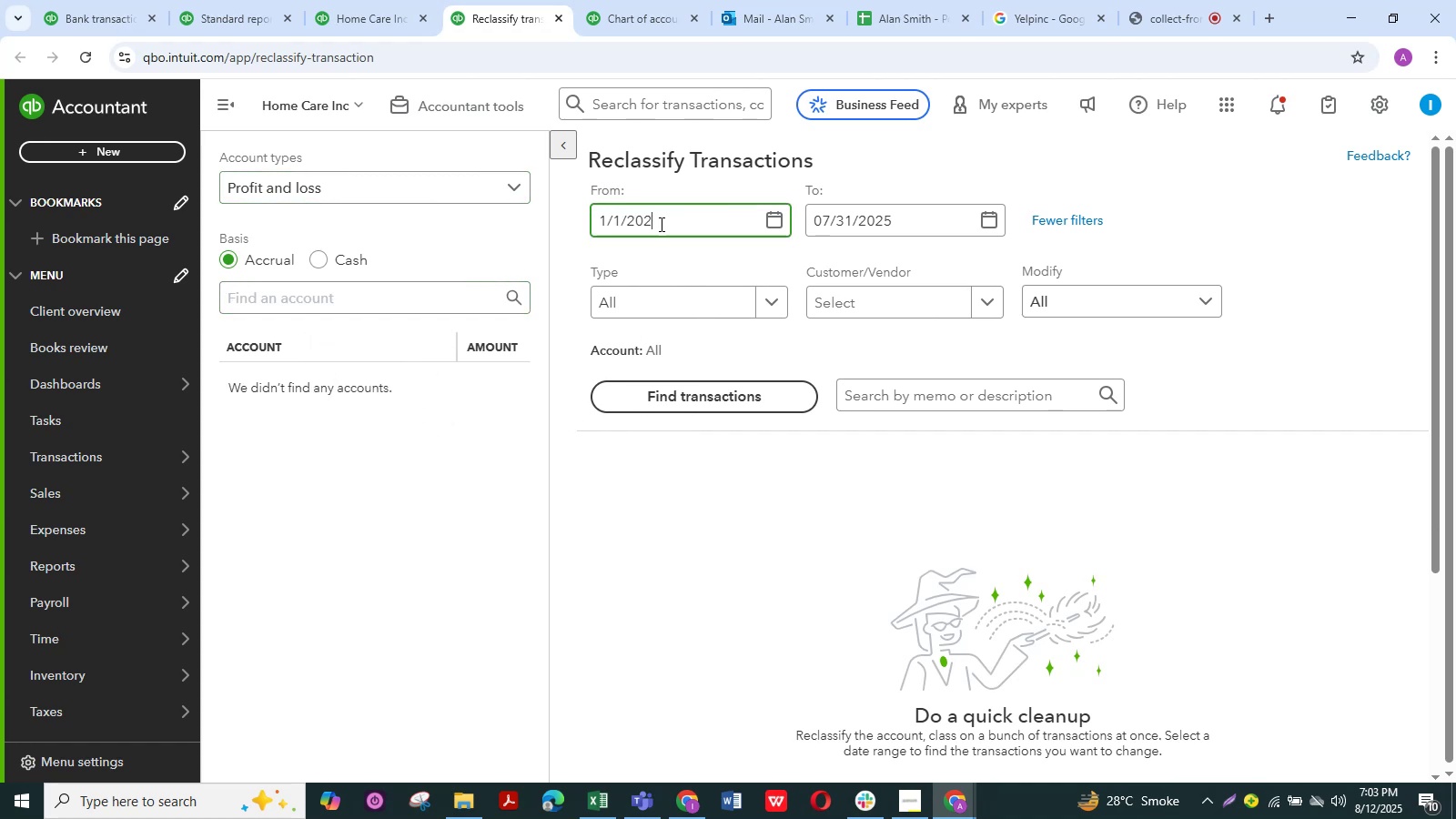 
key(Numpad4)
 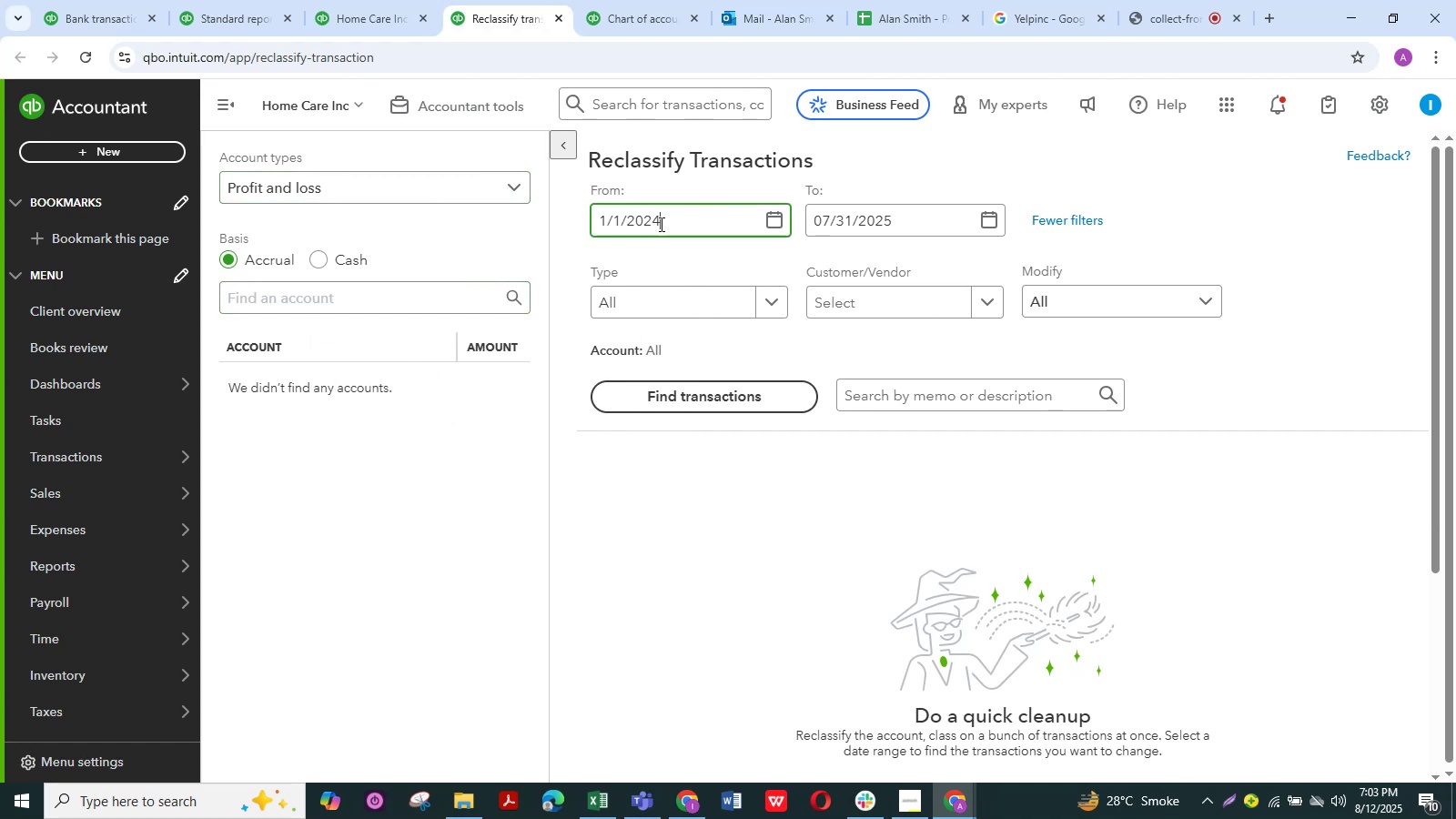 
key(Tab)
 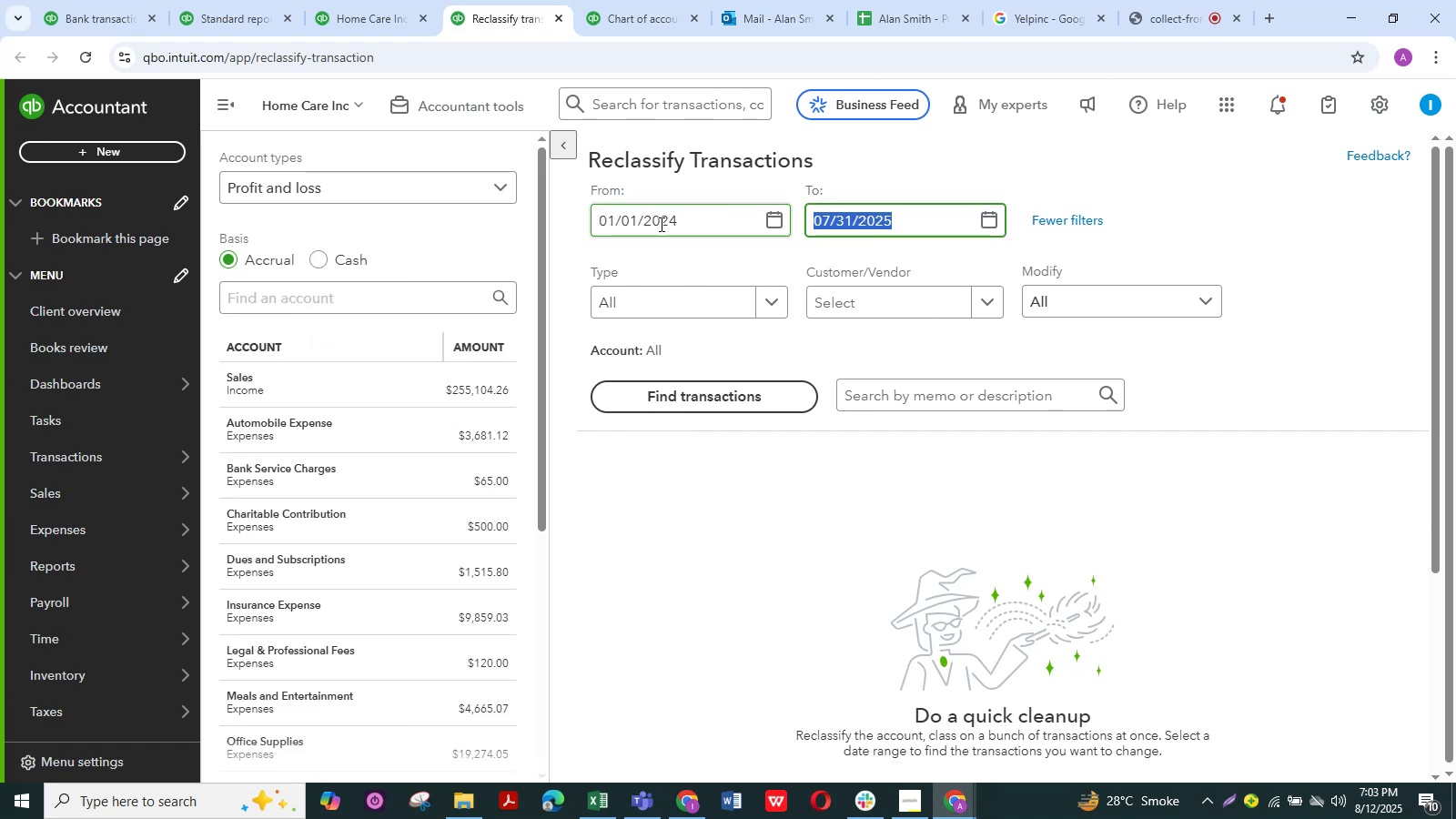 
key(Numpad1)
 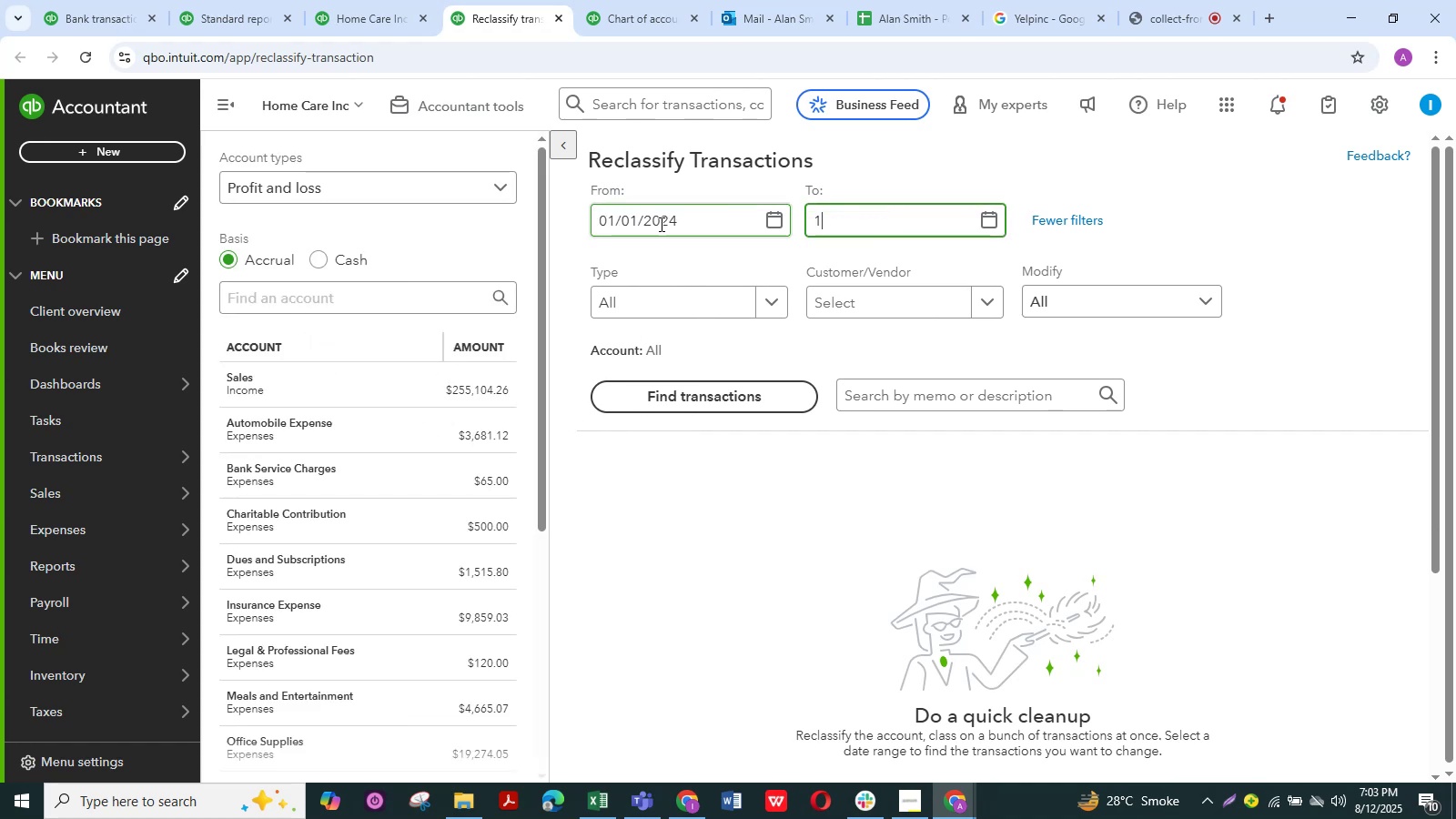 
key(Numpad2)
 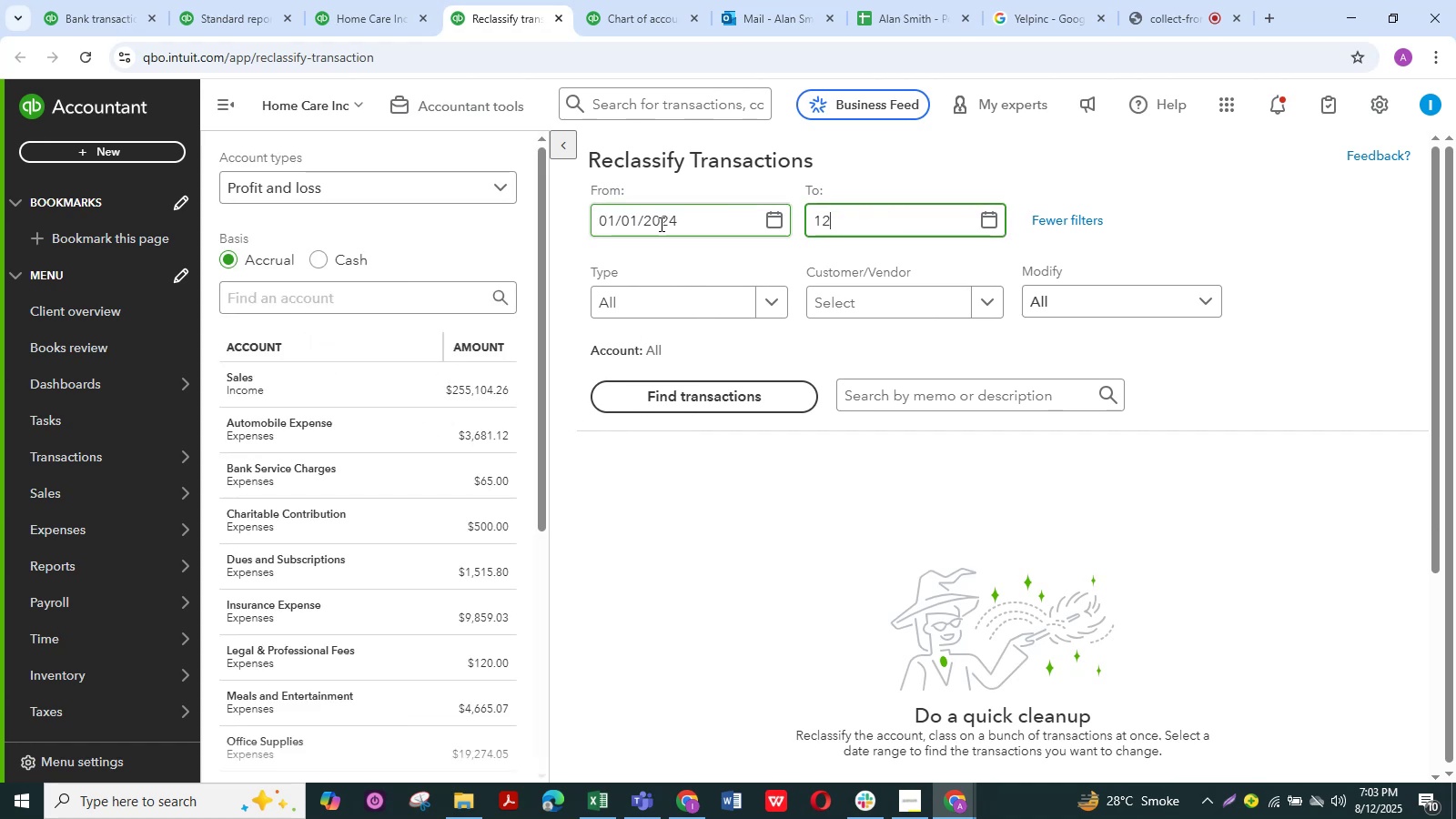 
key(NumpadDivide)
 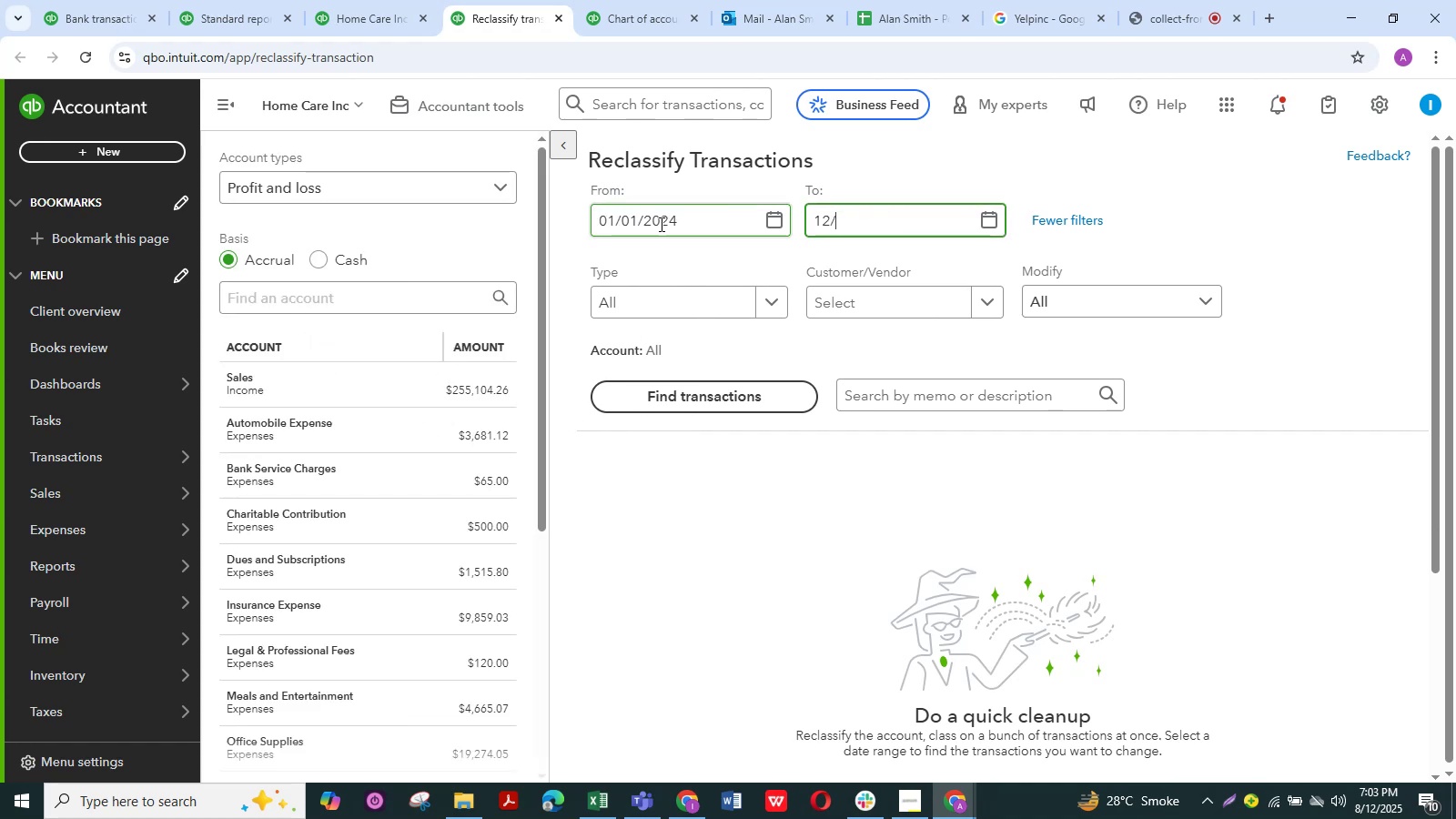 
key(Numpad3)
 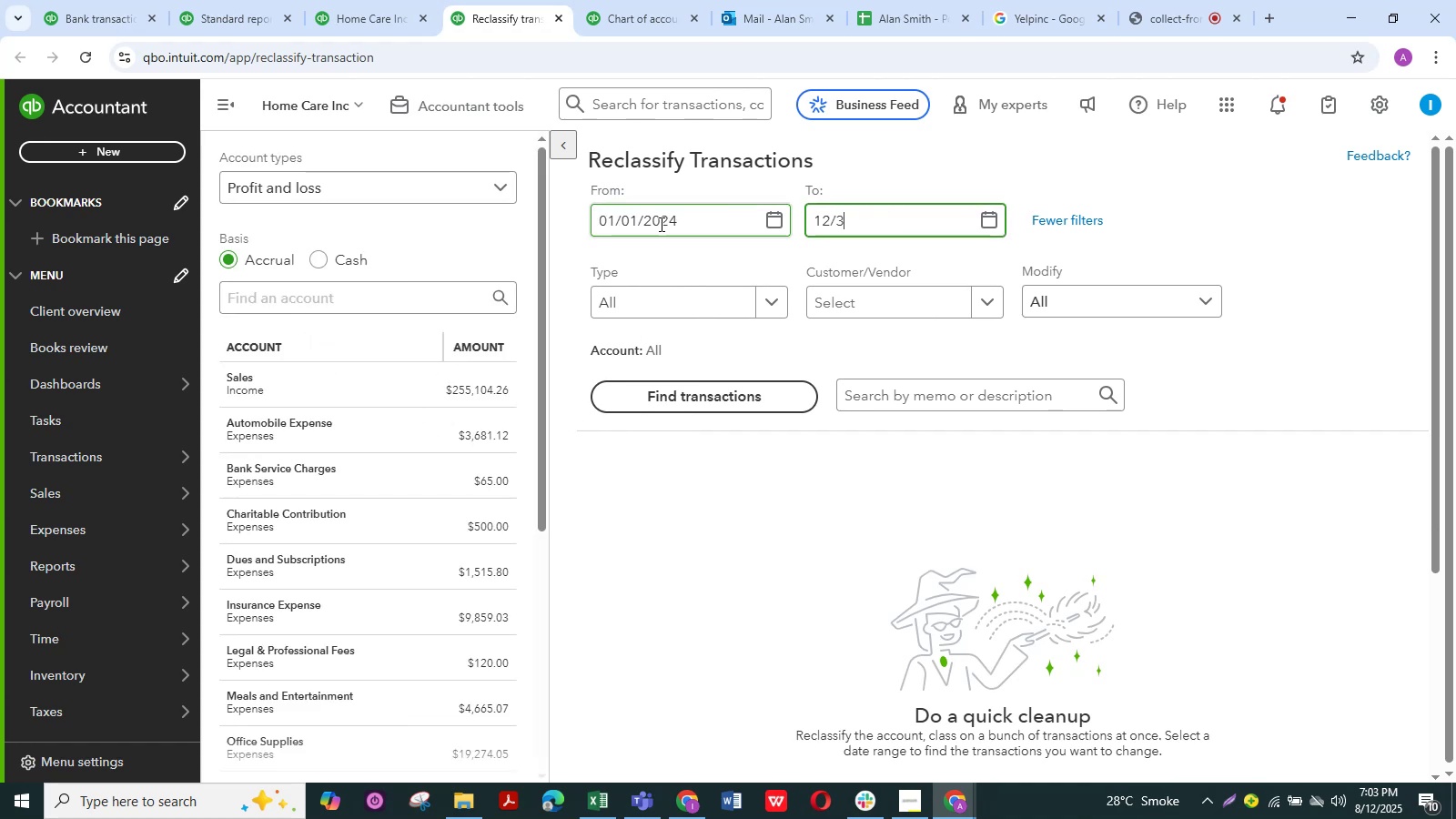 
key(Numpad1)
 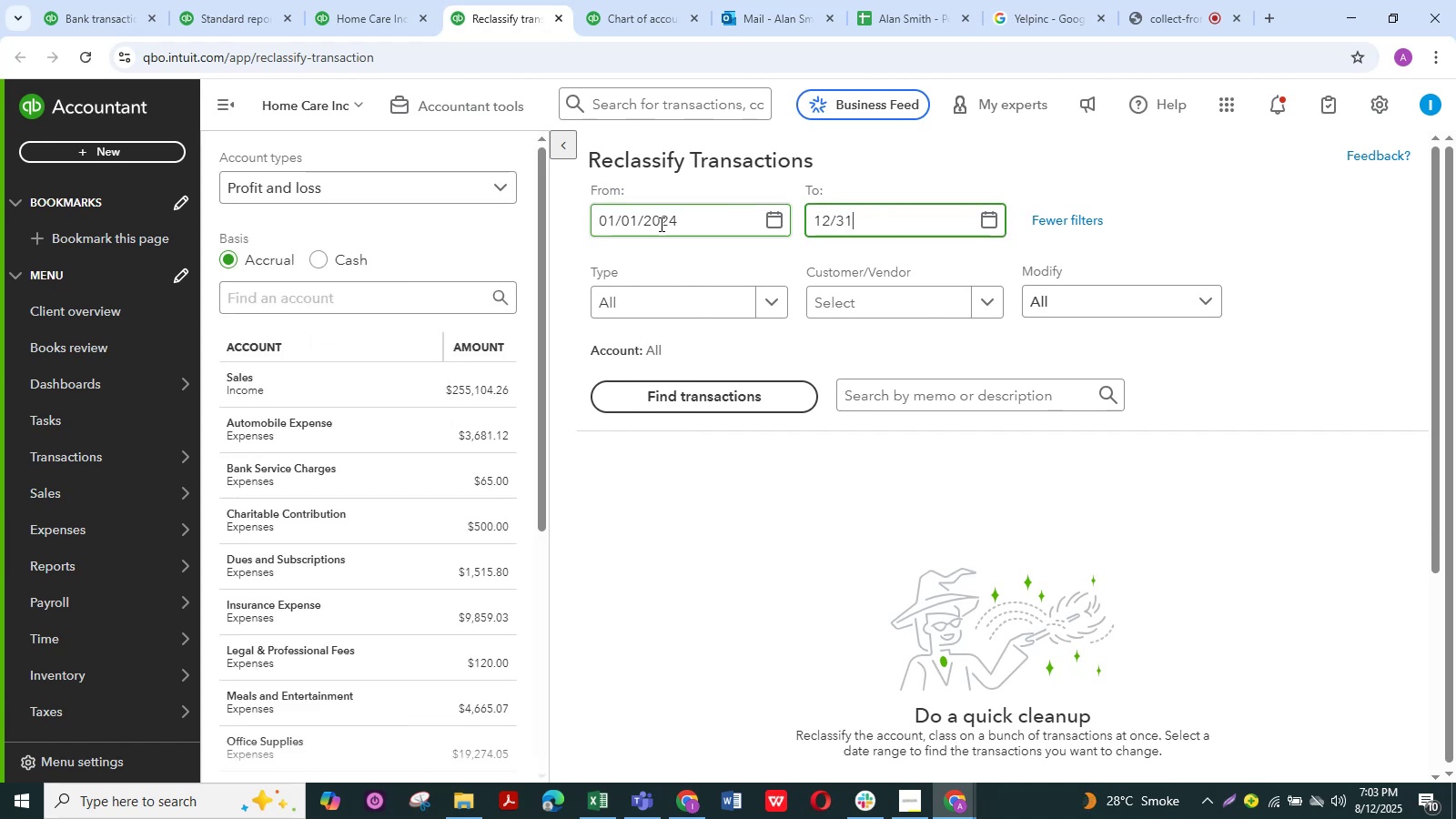 
key(NumpadDivide)
 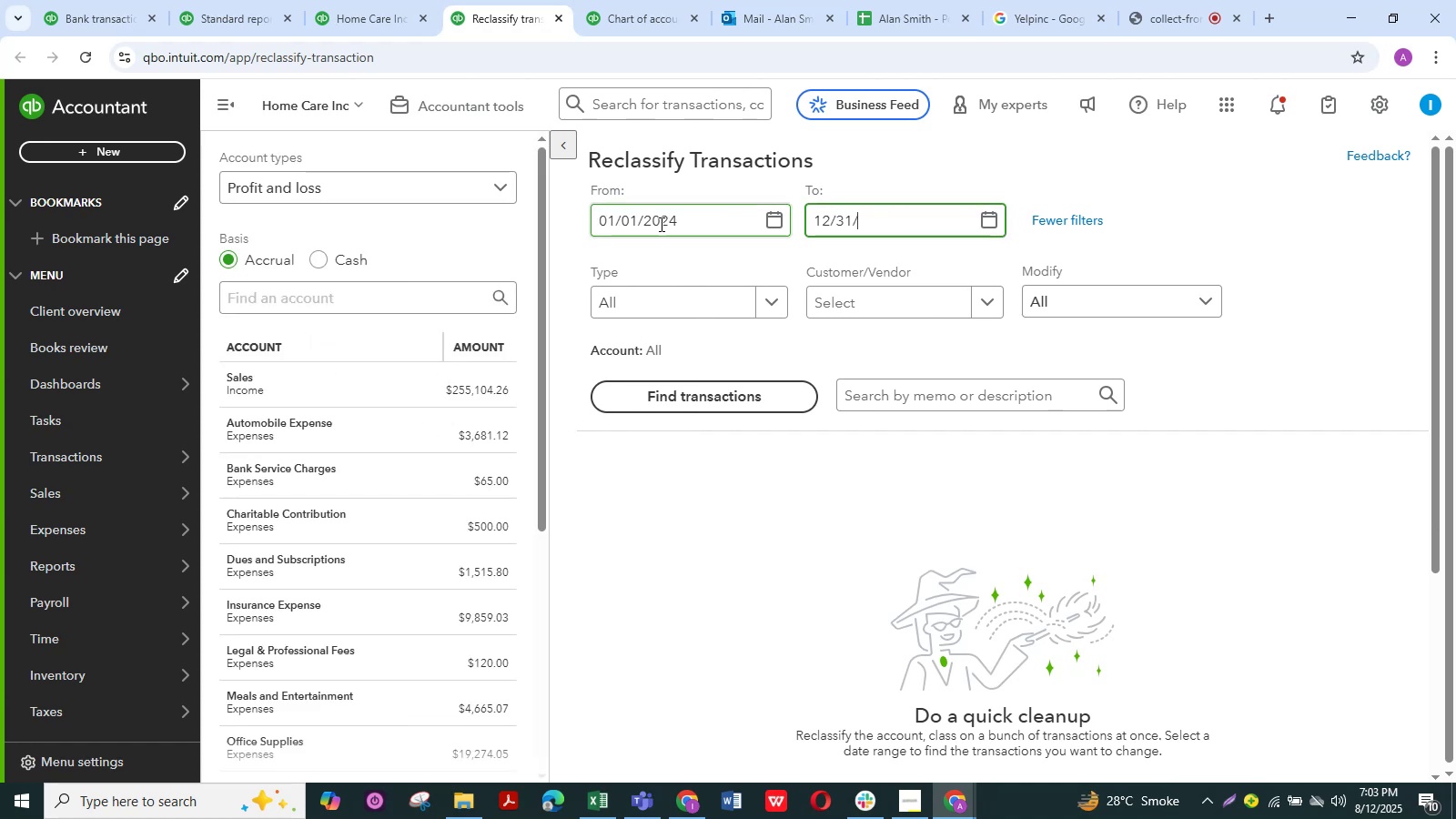 
key(Numpad2)
 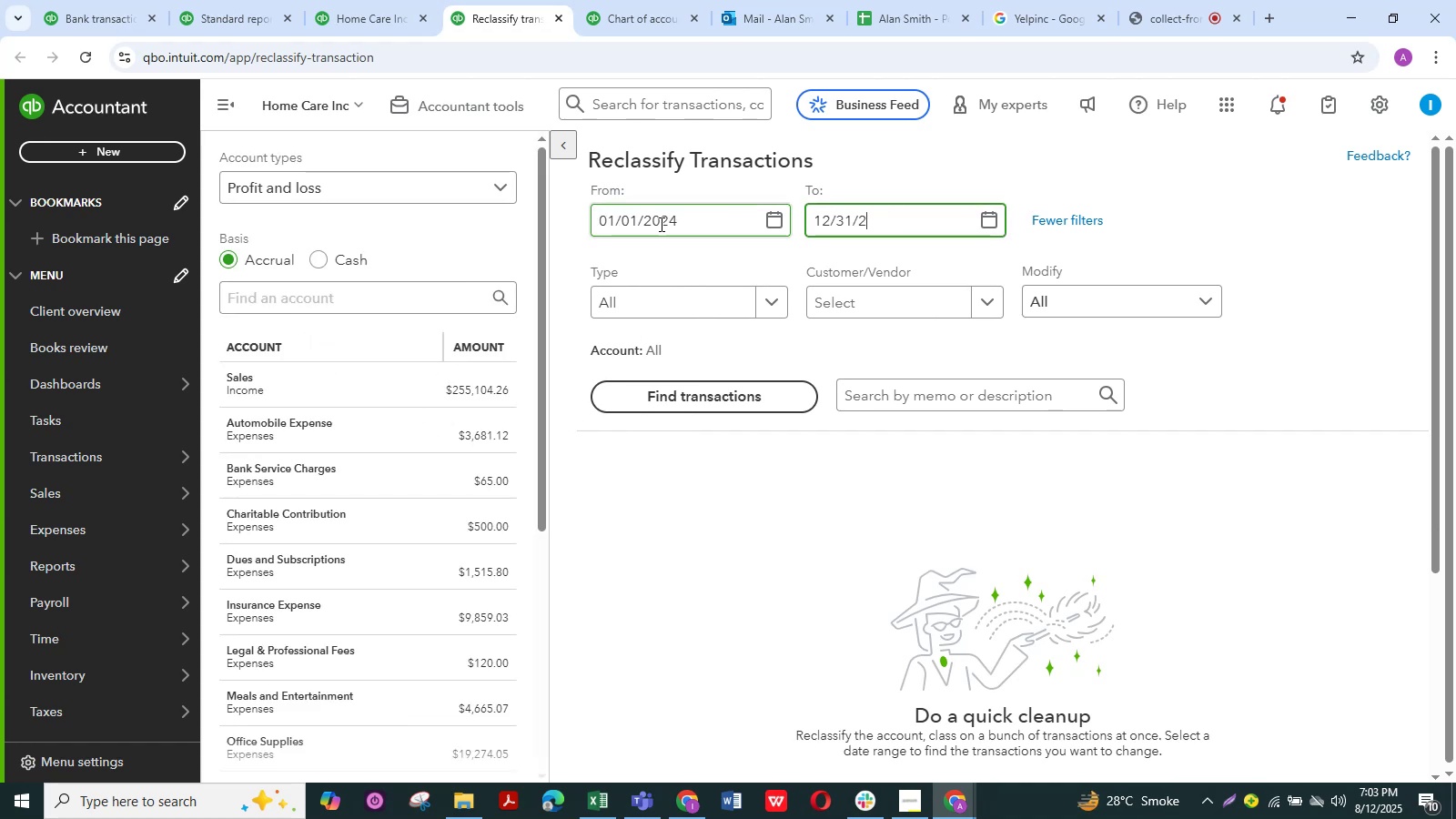 
key(Numpad4)
 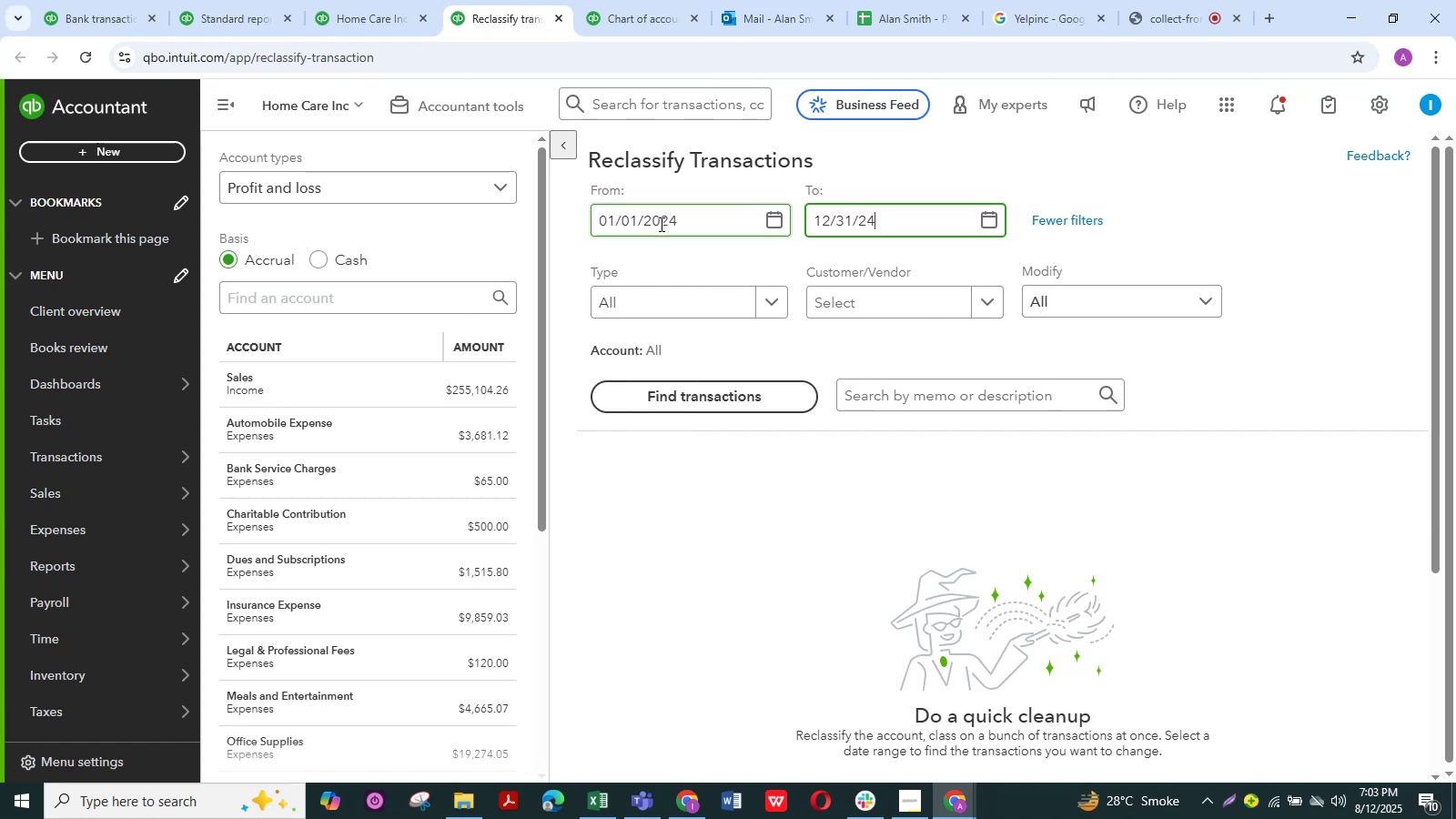 
key(Enter)
 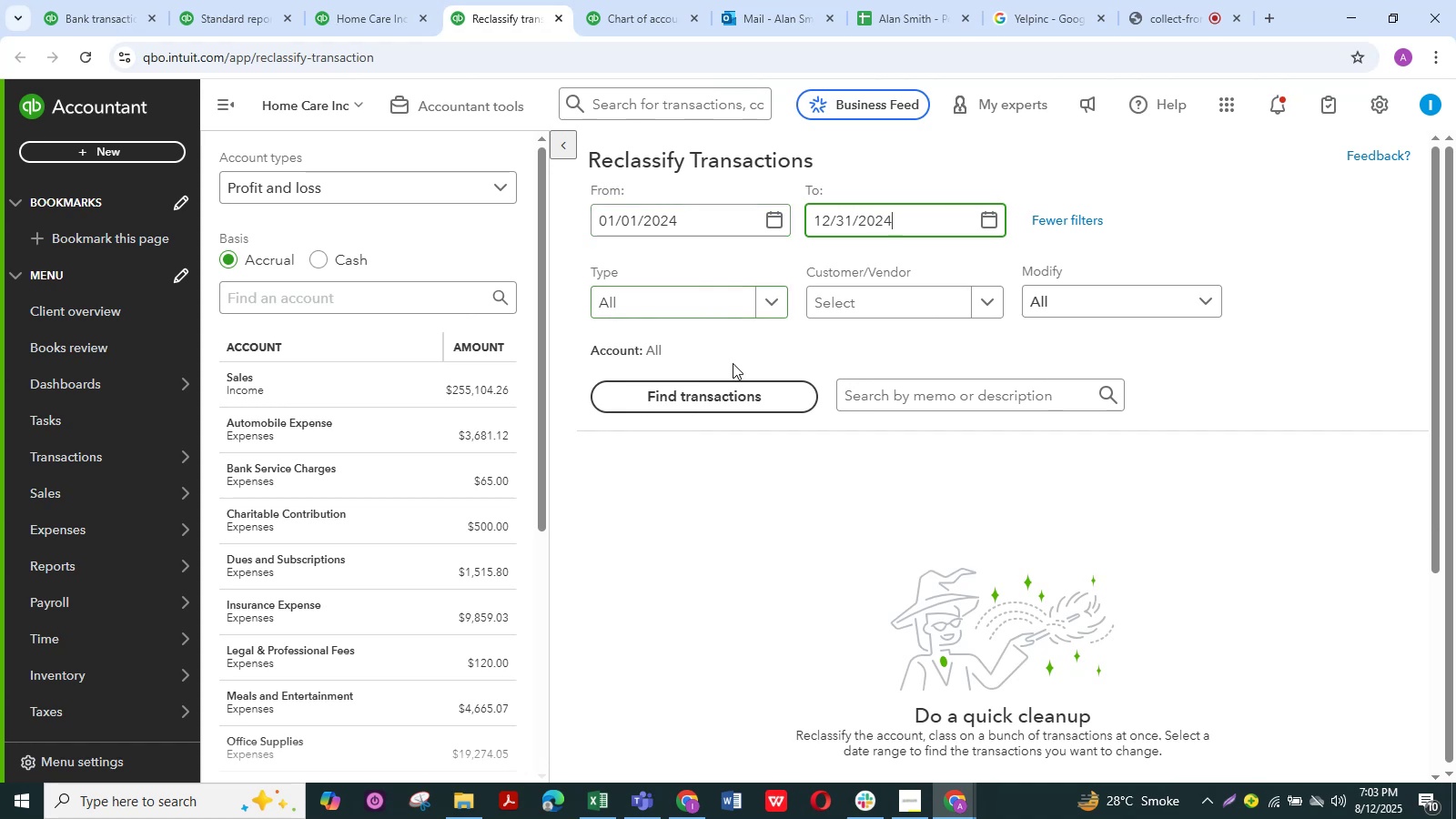 
double_click([733, 375])
 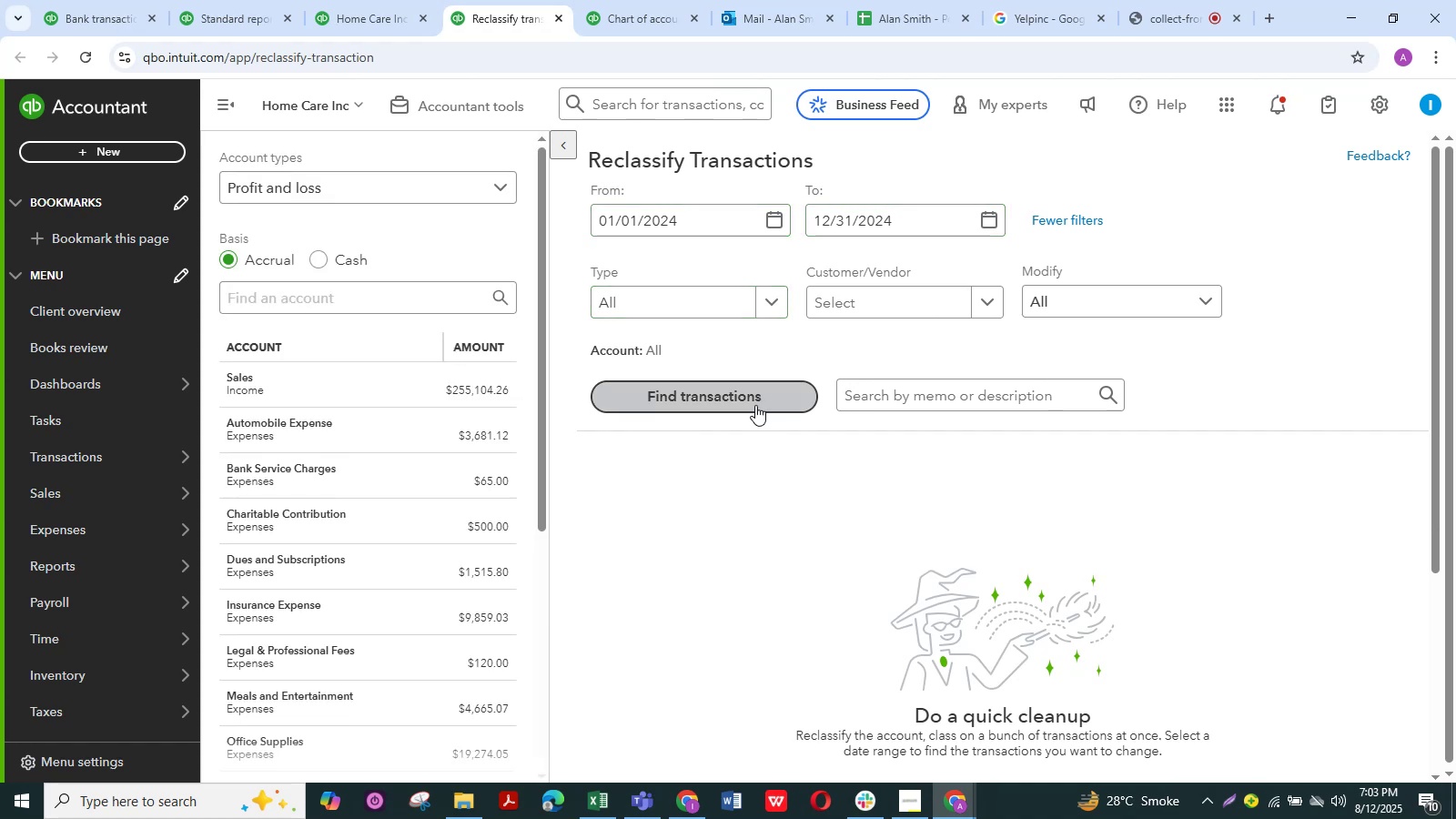 
triple_click([755, 405])
 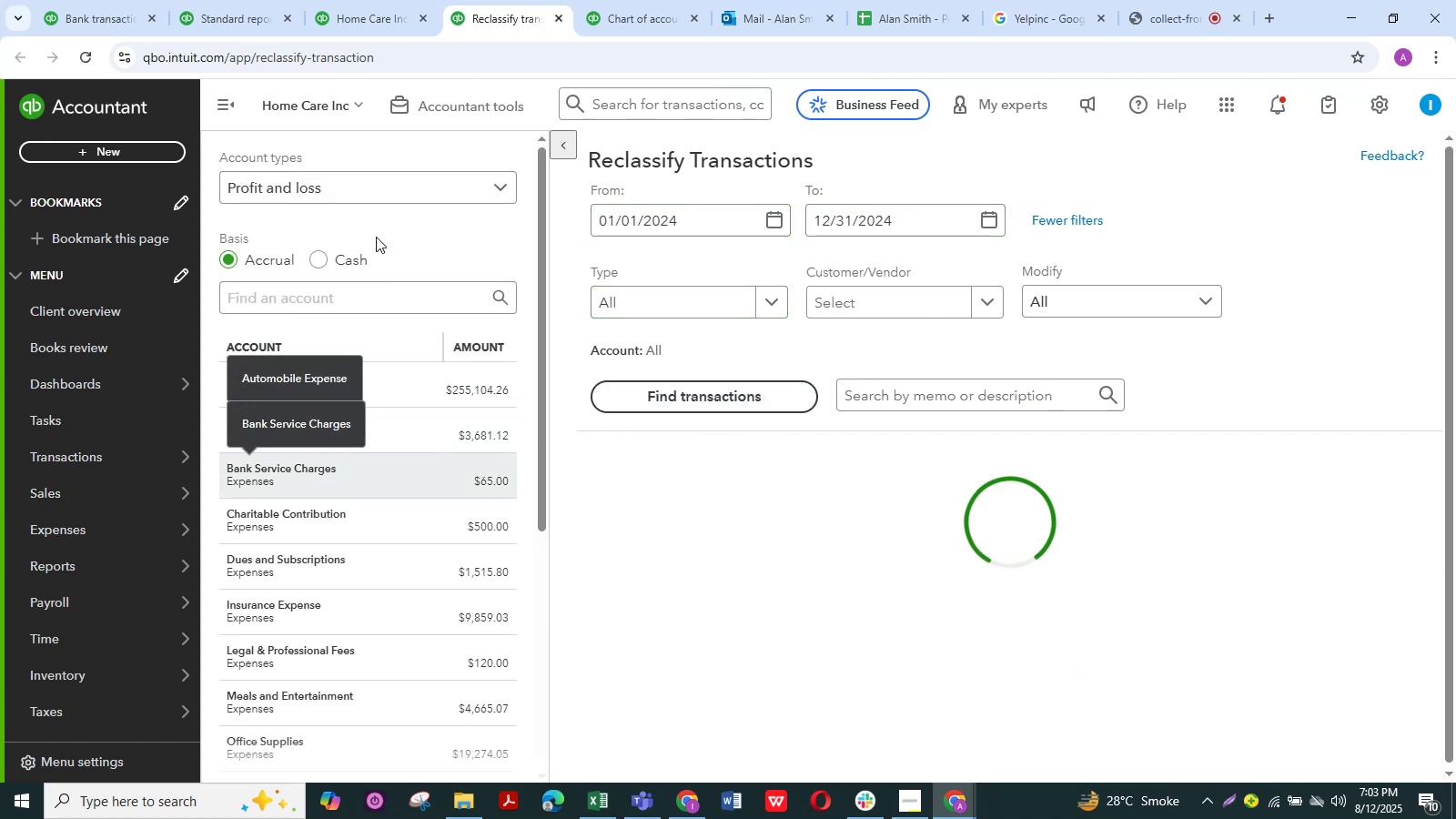 
left_click([359, 196])
 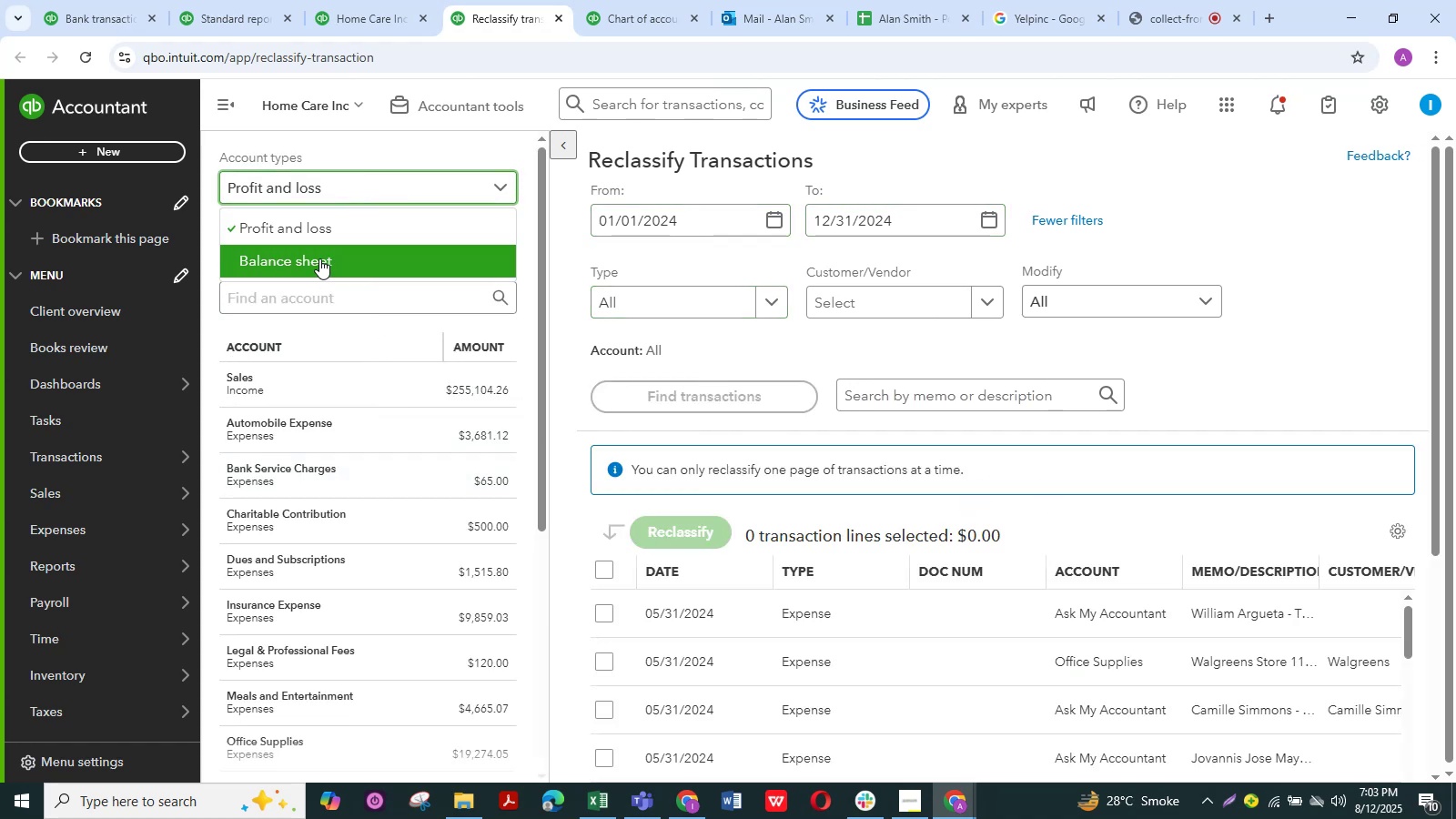 
left_click([319, 258])
 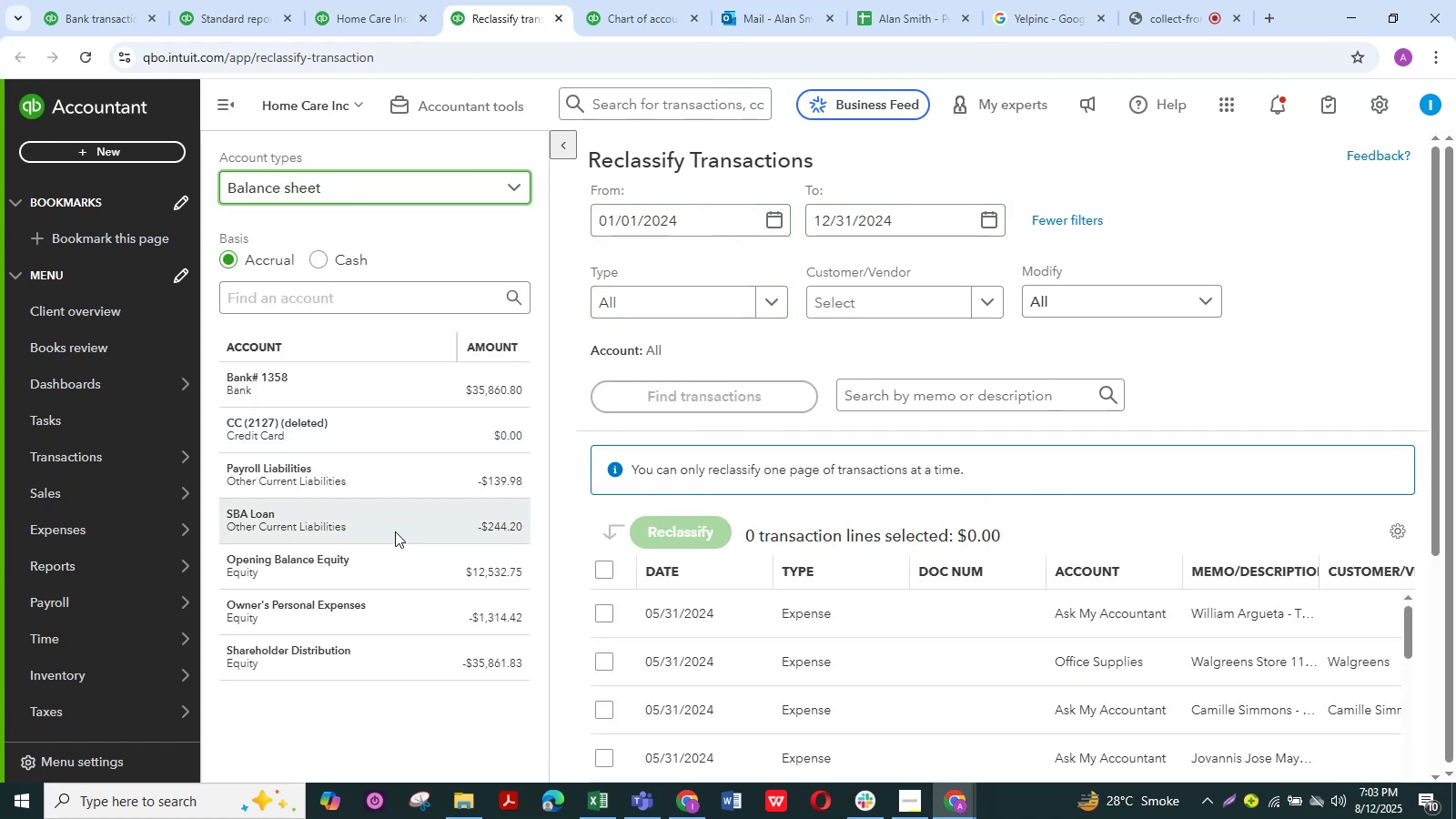 
left_click([386, 525])
 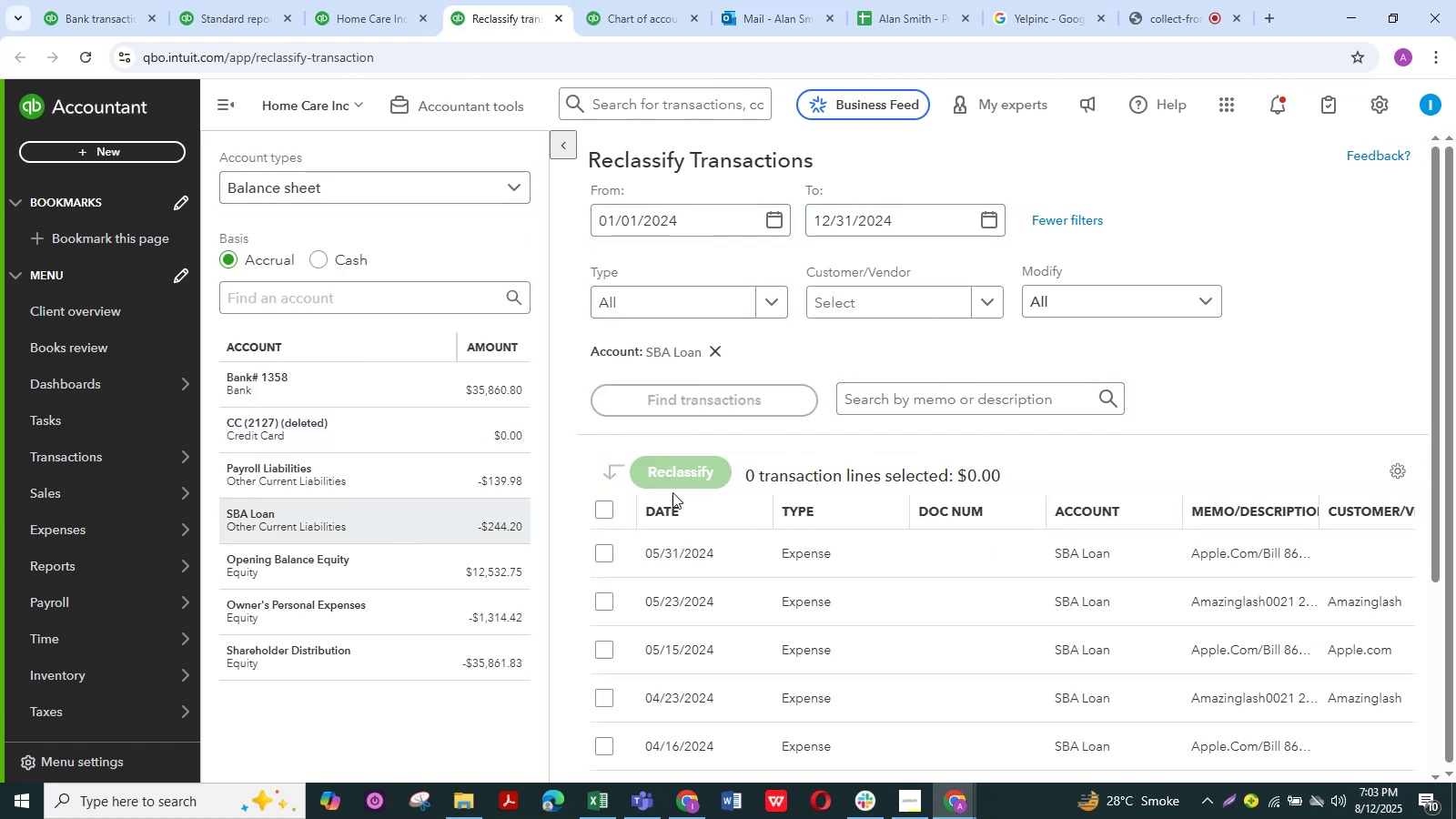 
left_click([899, 408])
 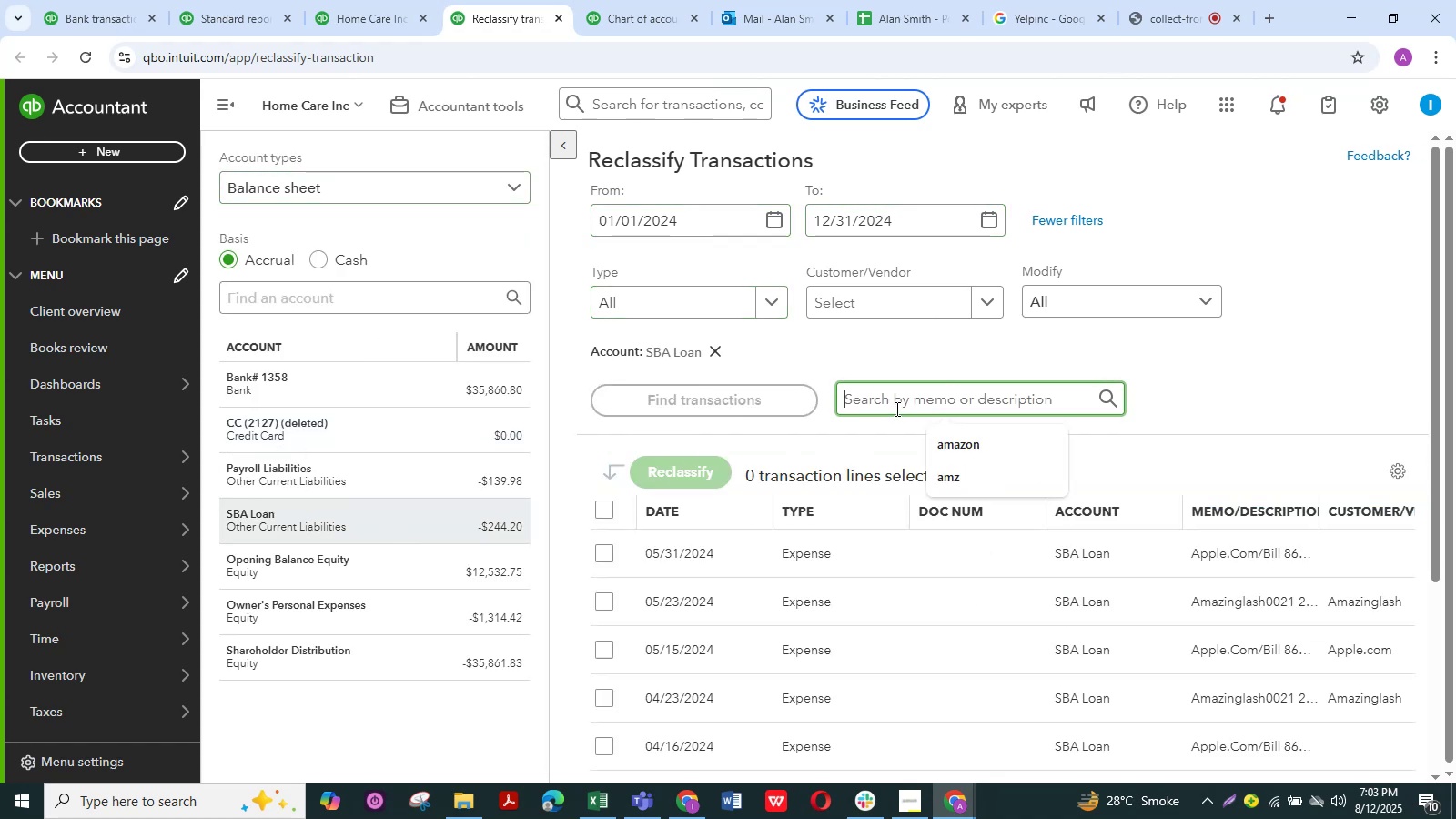 
type(apple)
 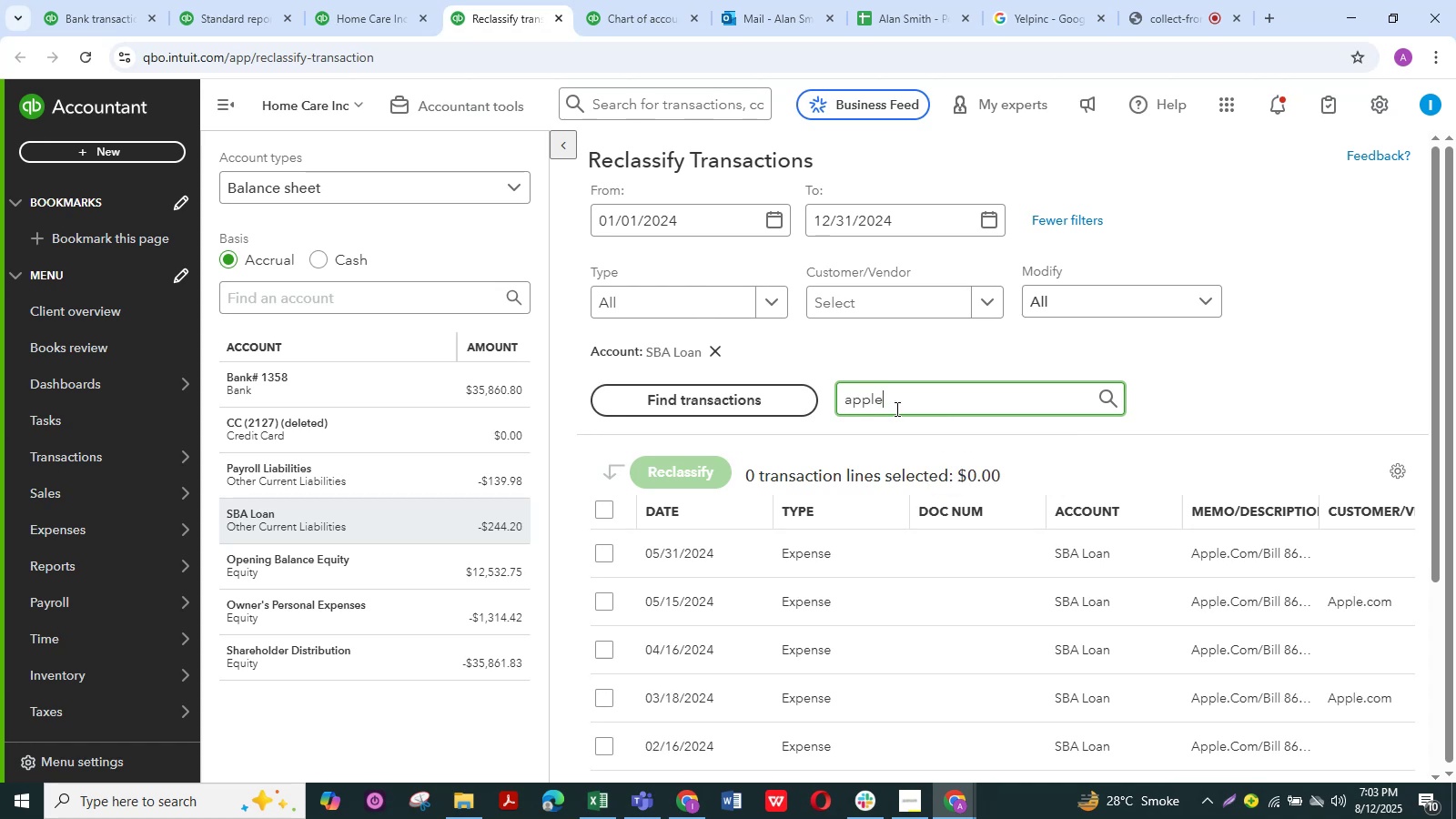 
scroll: coordinate [905, 551], scroll_direction: down, amount: 3.0
 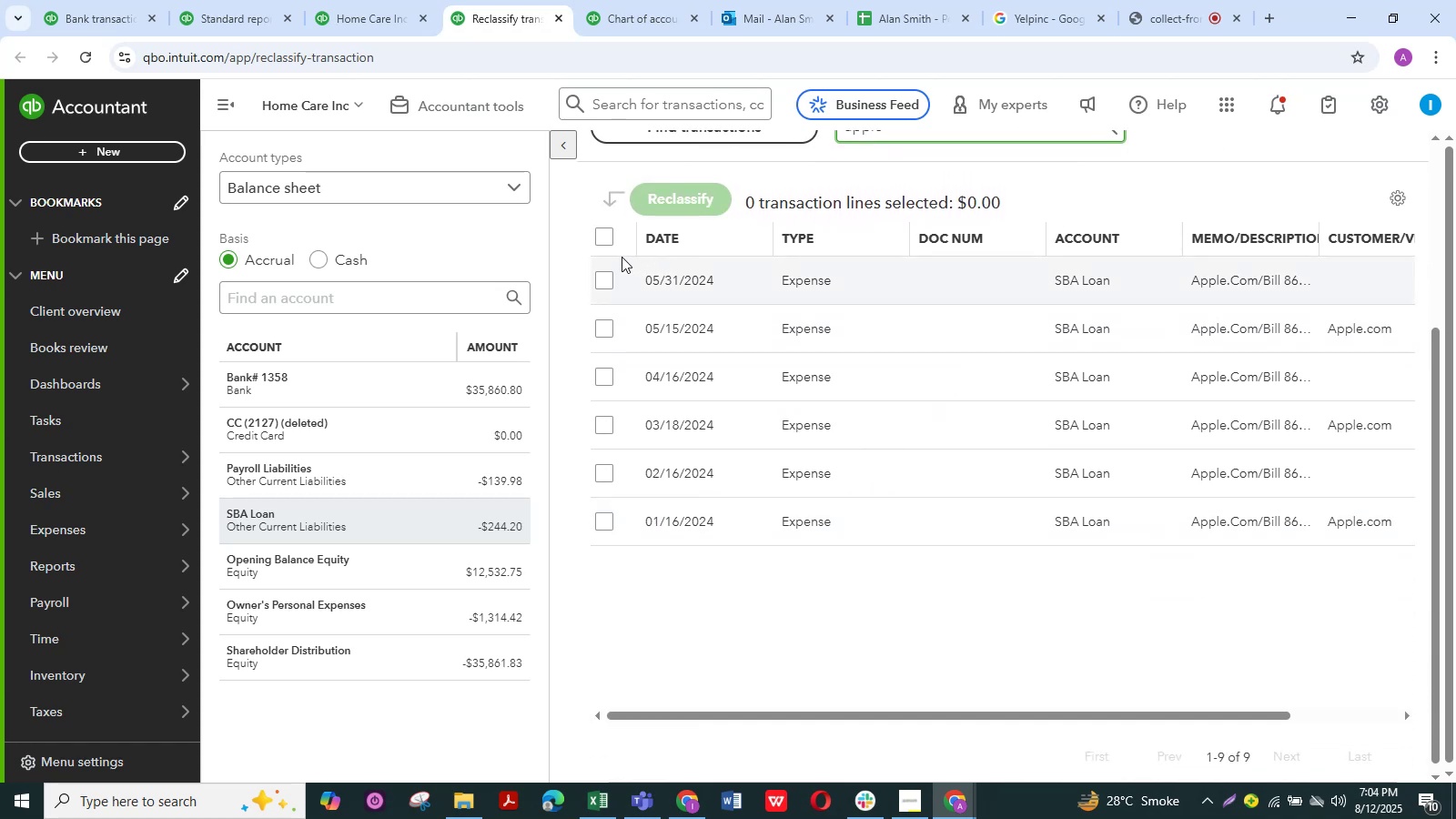 
left_click([615, 241])
 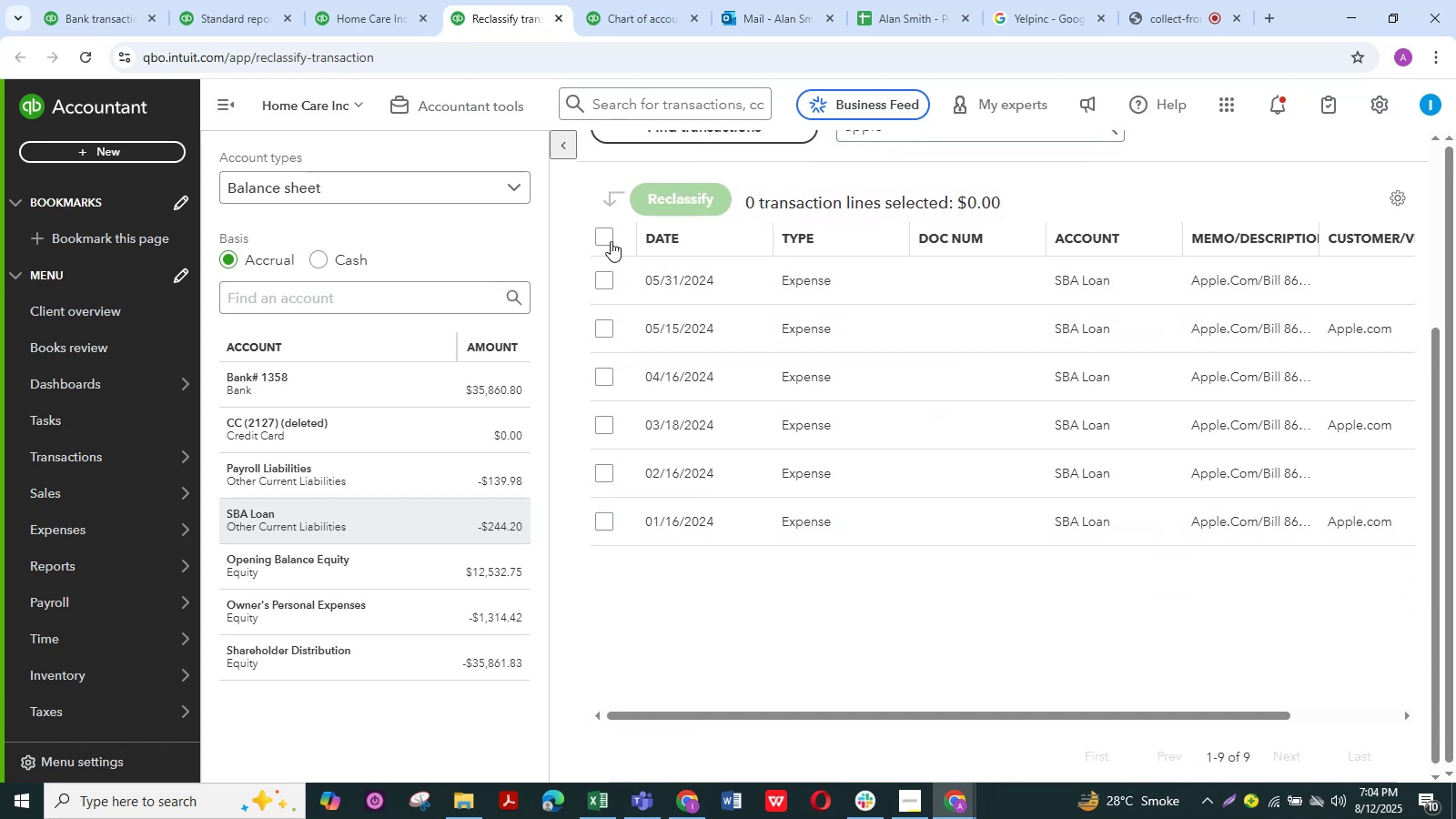 
left_click([608, 240])
 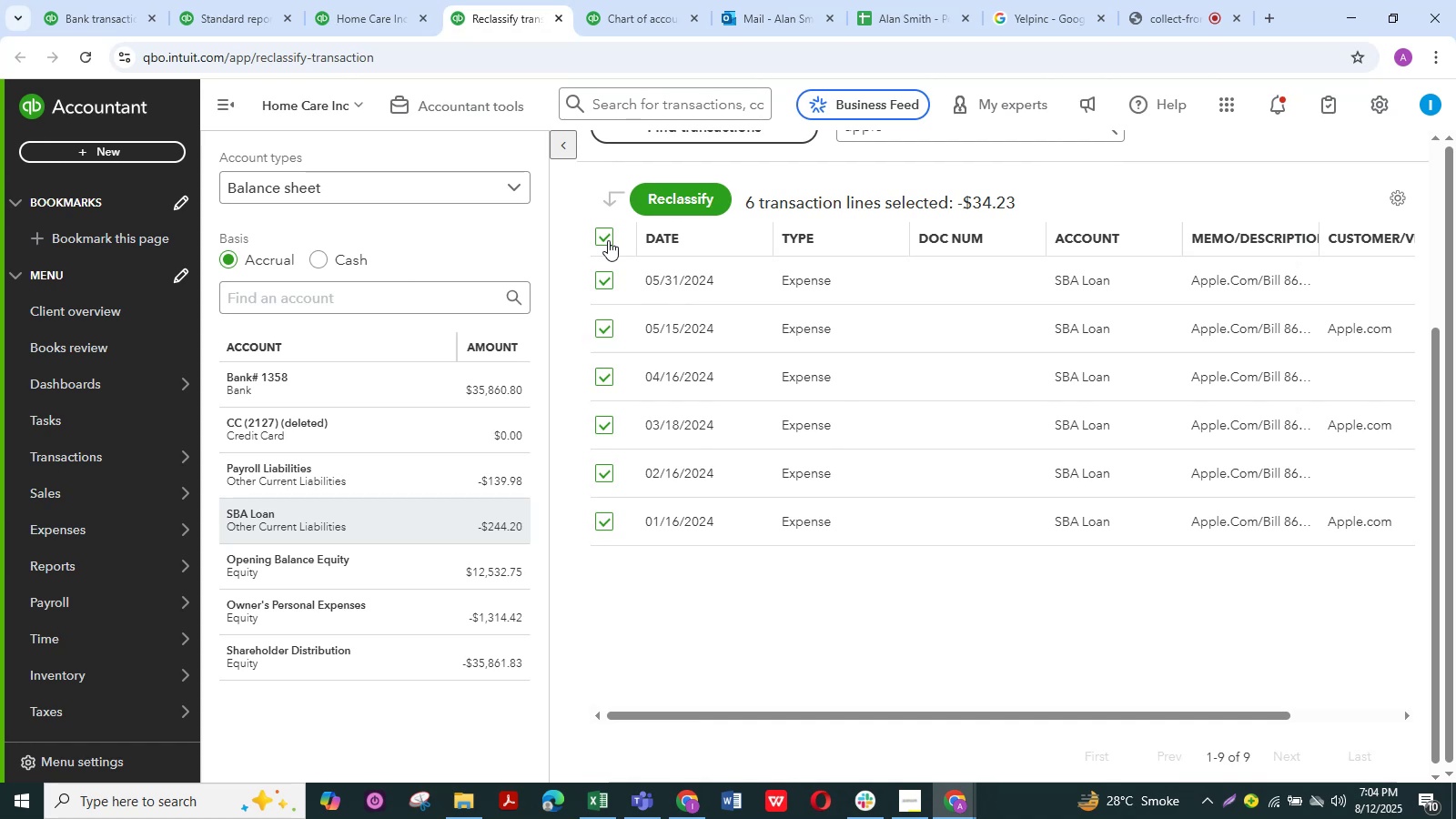 
wait(19.78)
 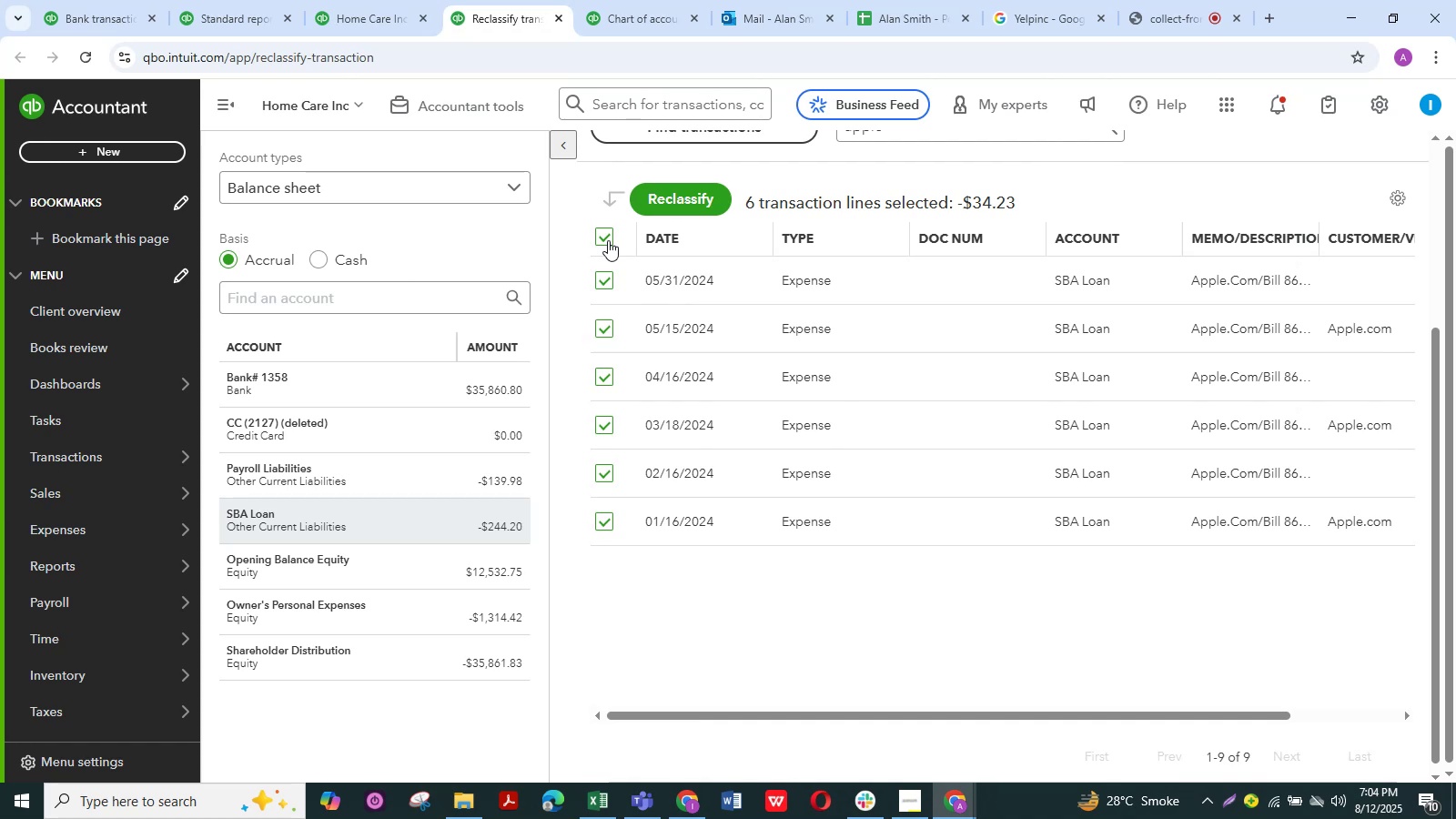 
scroll: coordinate [827, 563], scroll_direction: up, amount: 3.0
 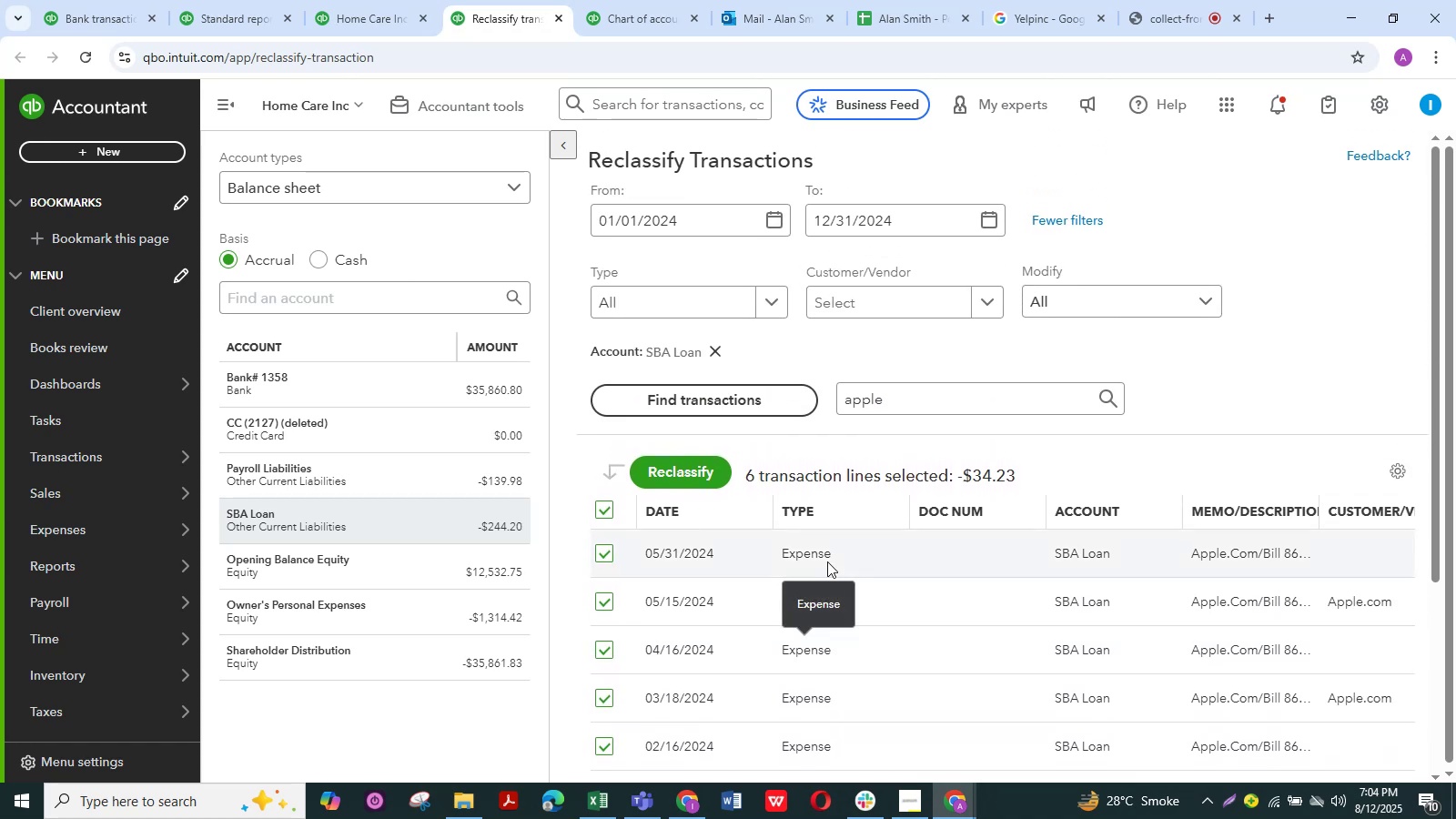 
scroll: coordinate [1181, 490], scroll_direction: down, amount: 7.0
 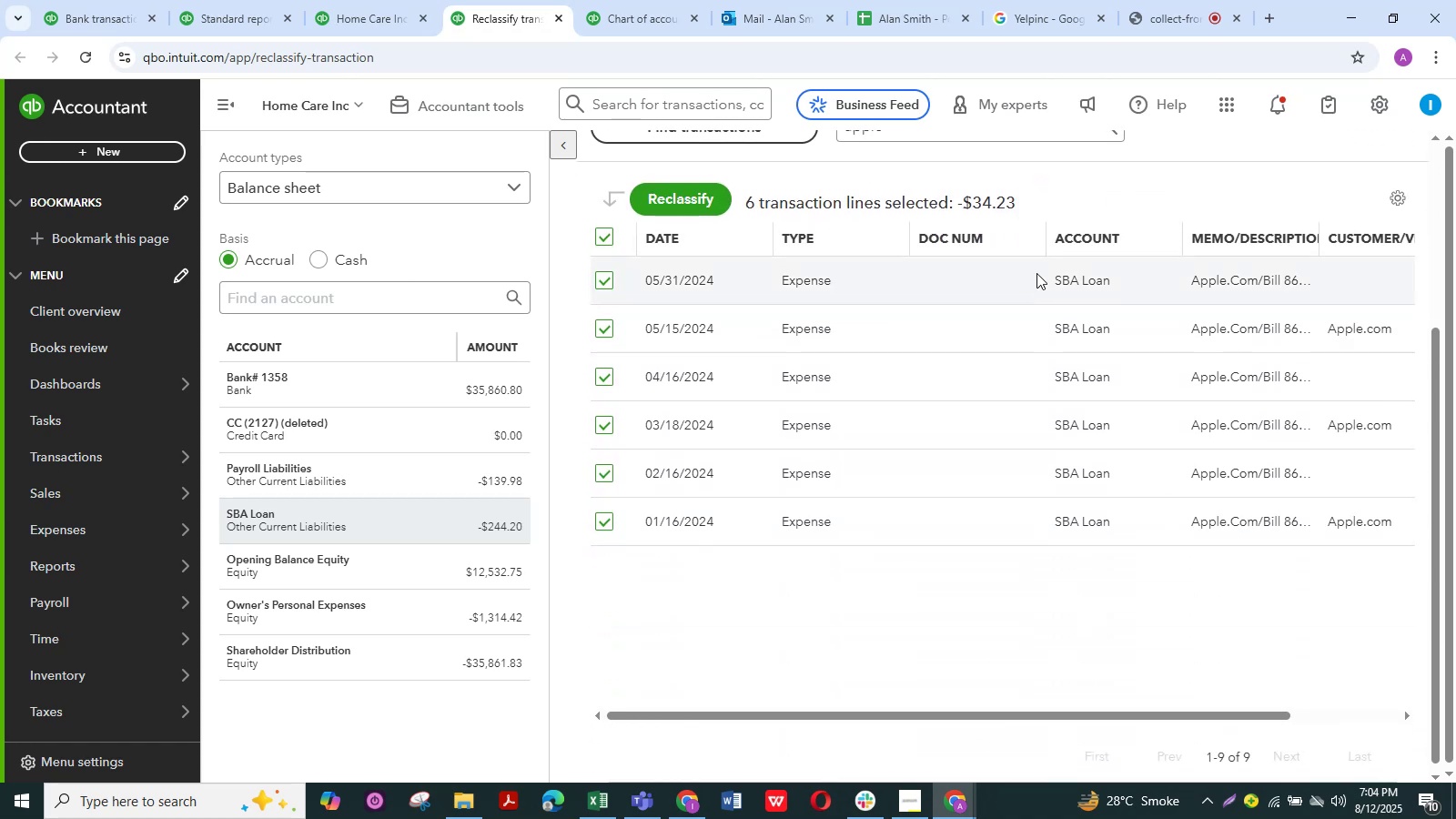 
left_click_drag(start_coordinate=[1042, 244], to_coordinate=[966, 258])
 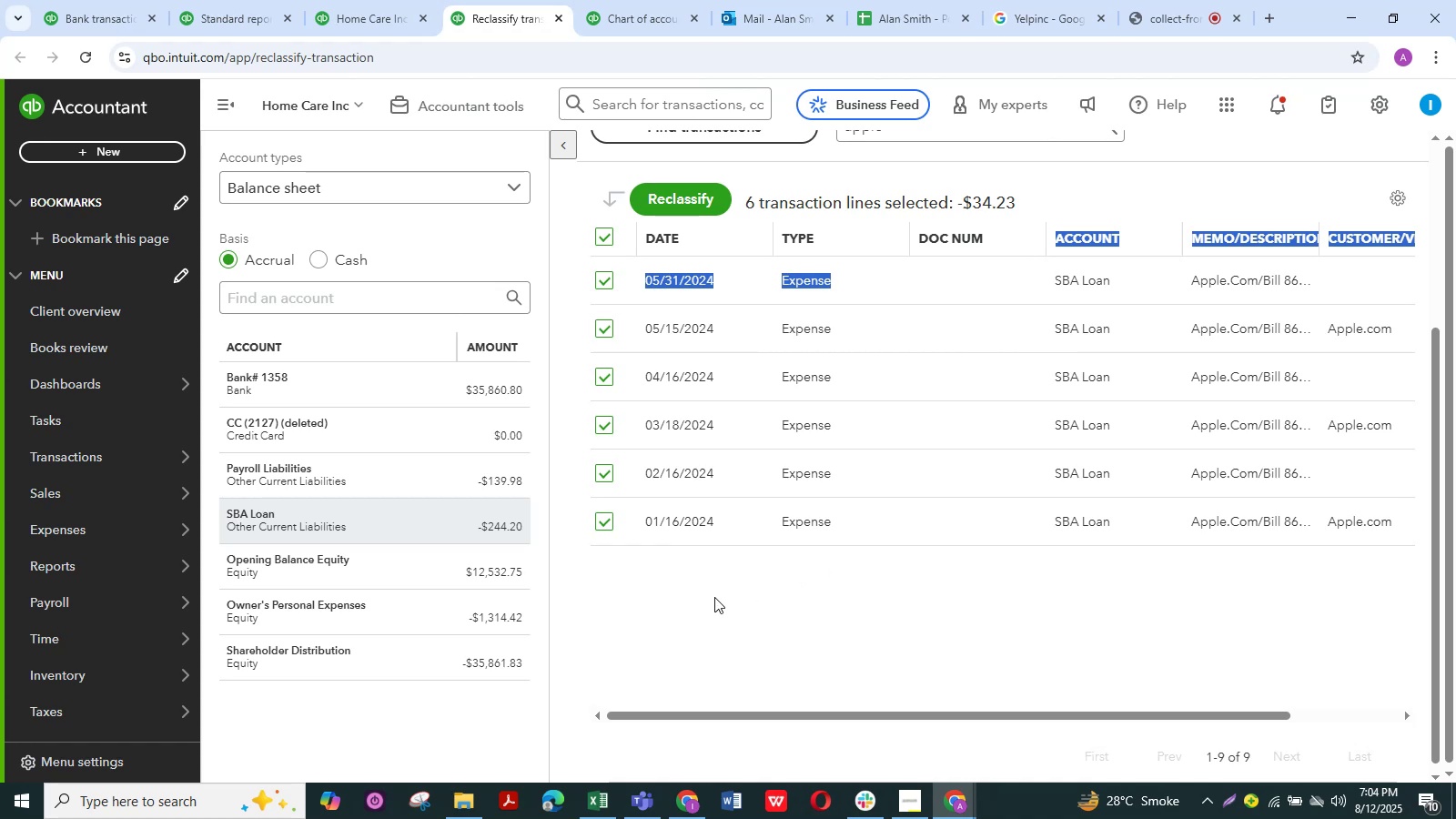 
left_click([714, 597])
 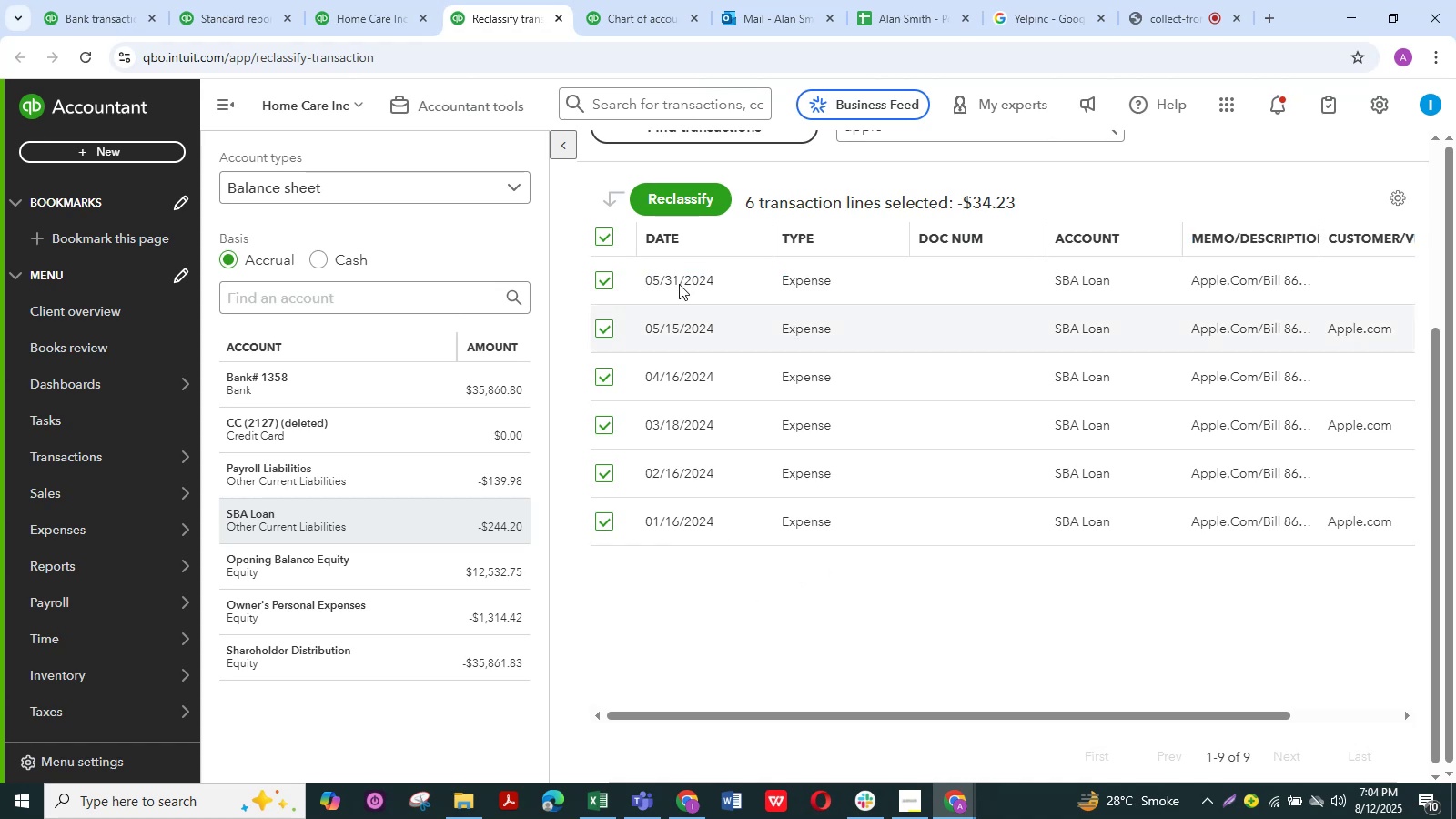 
scroll: coordinate [813, 517], scroll_direction: up, amount: 2.0
 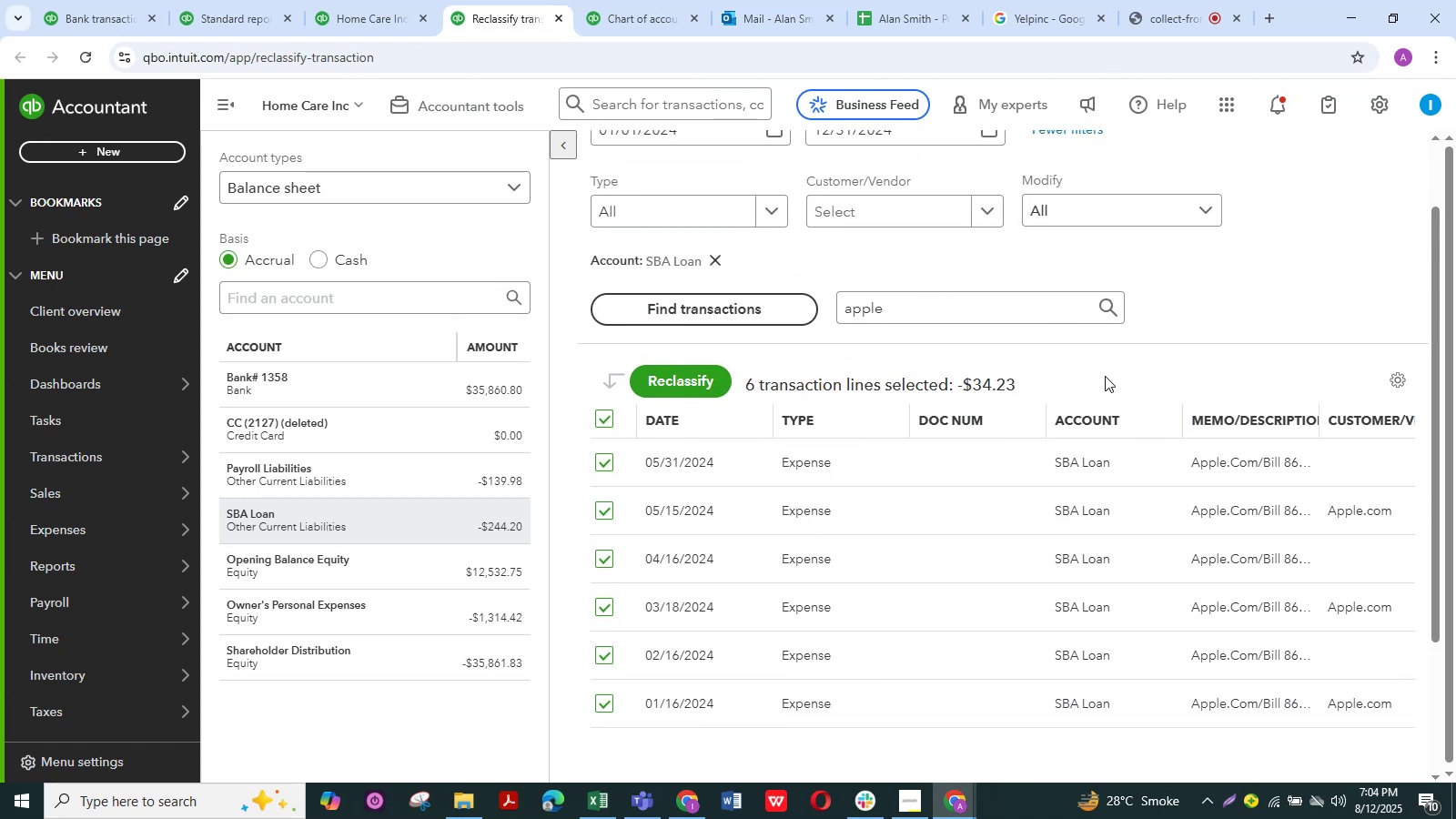 
left_click([1223, 340])
 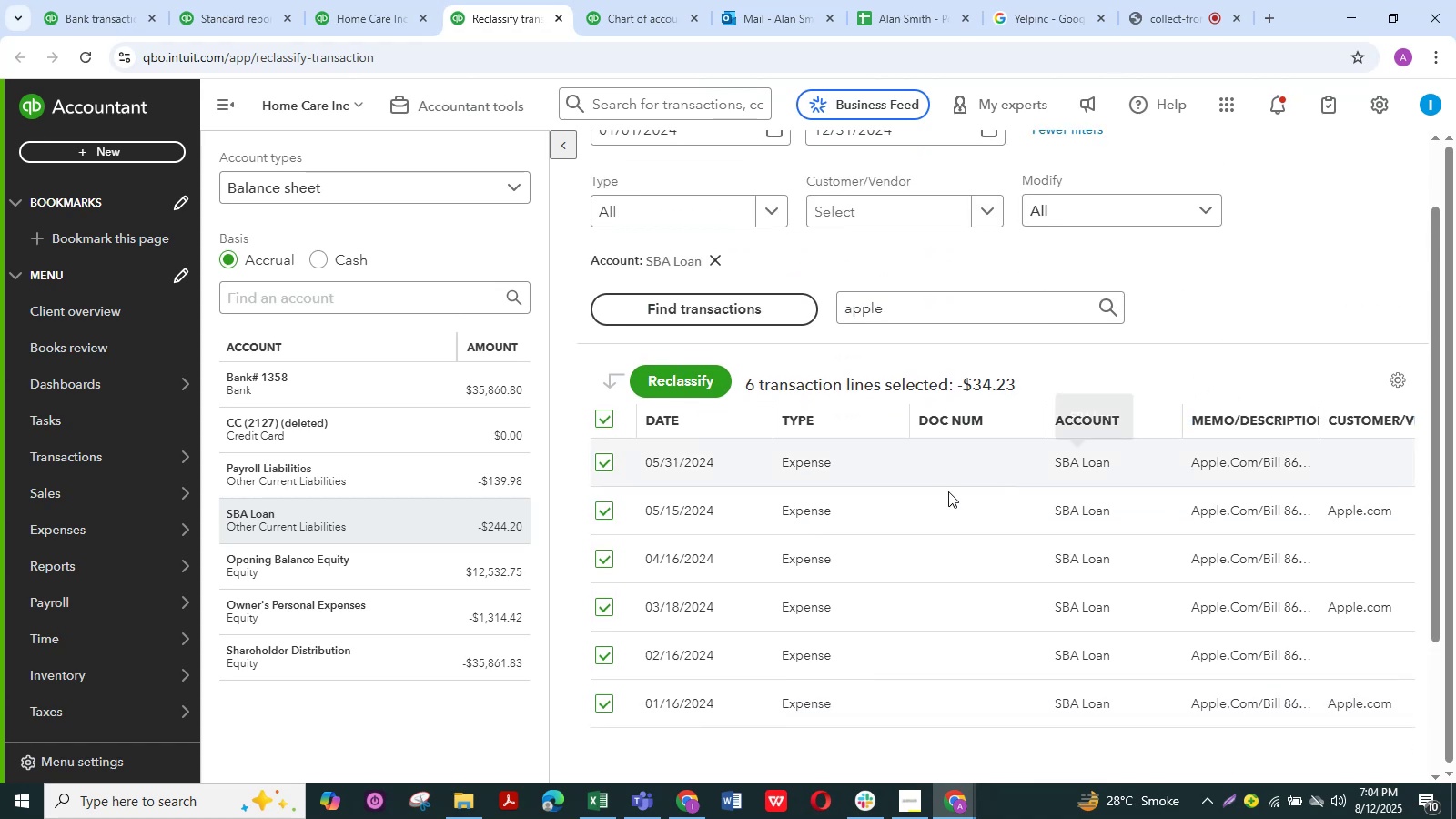 
scroll: coordinate [780, 526], scroll_direction: up, amount: 1.0
 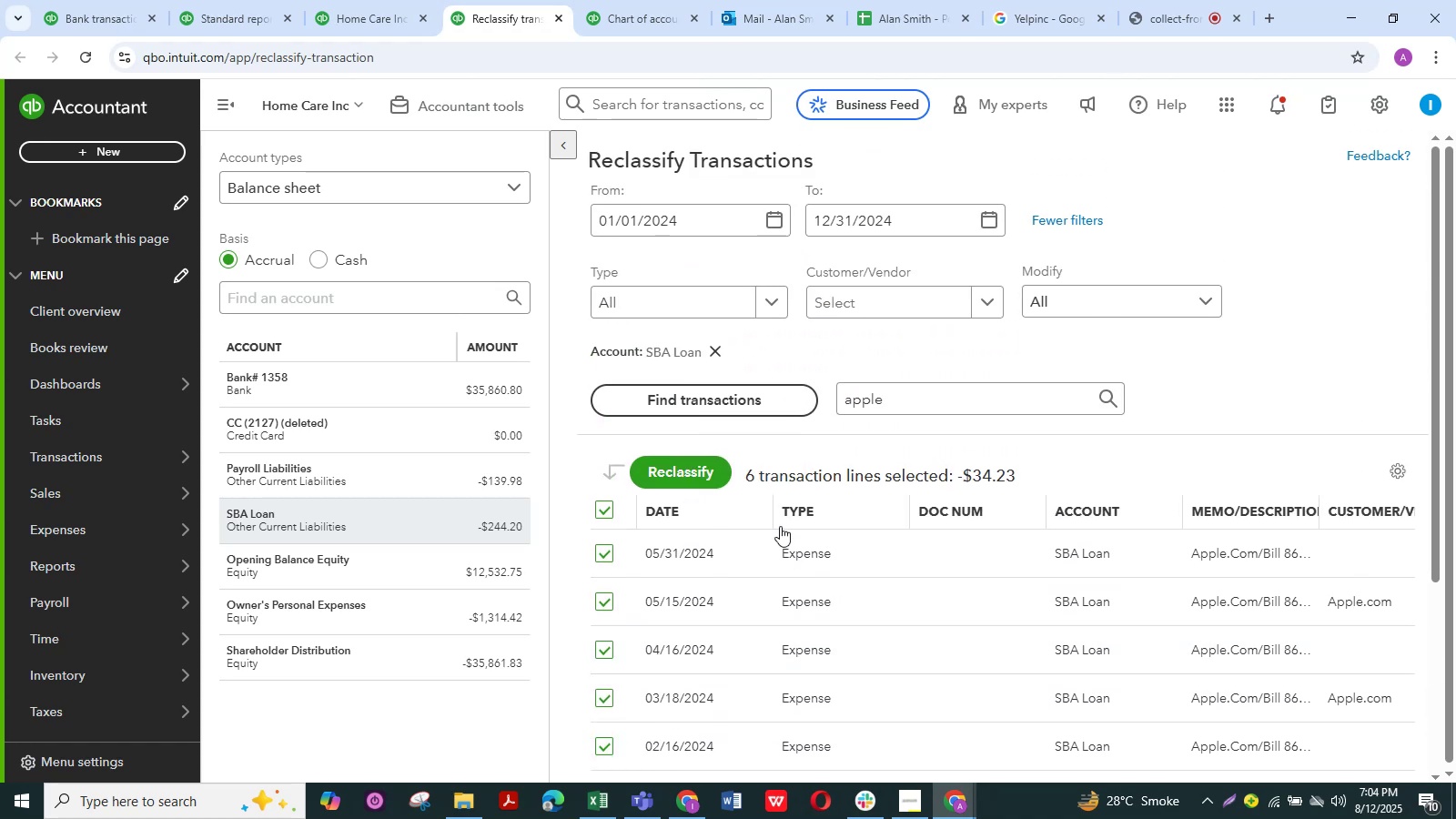 
wait(5.1)
 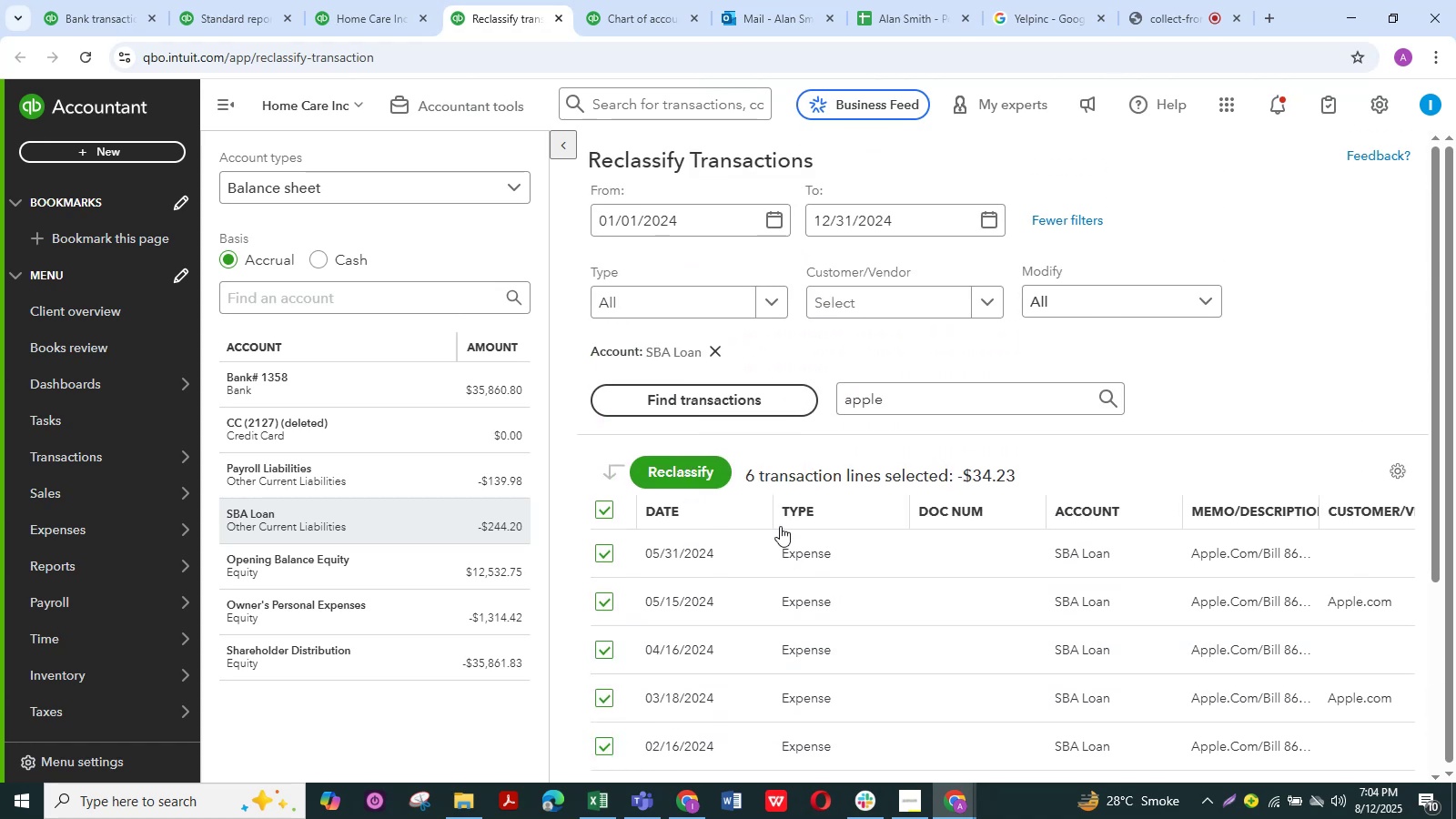 
left_click([694, 482])
 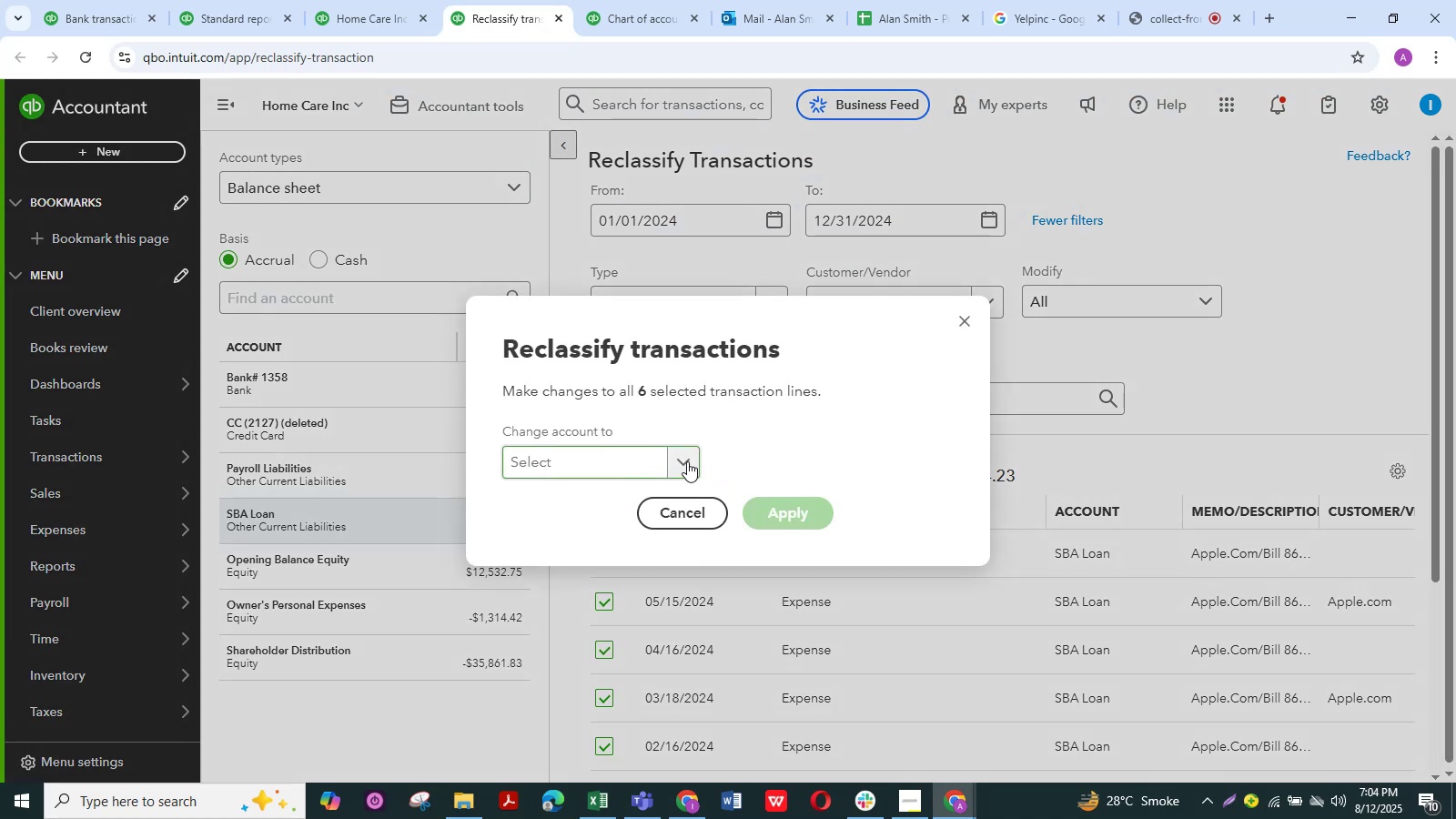 
left_click([594, 454])
 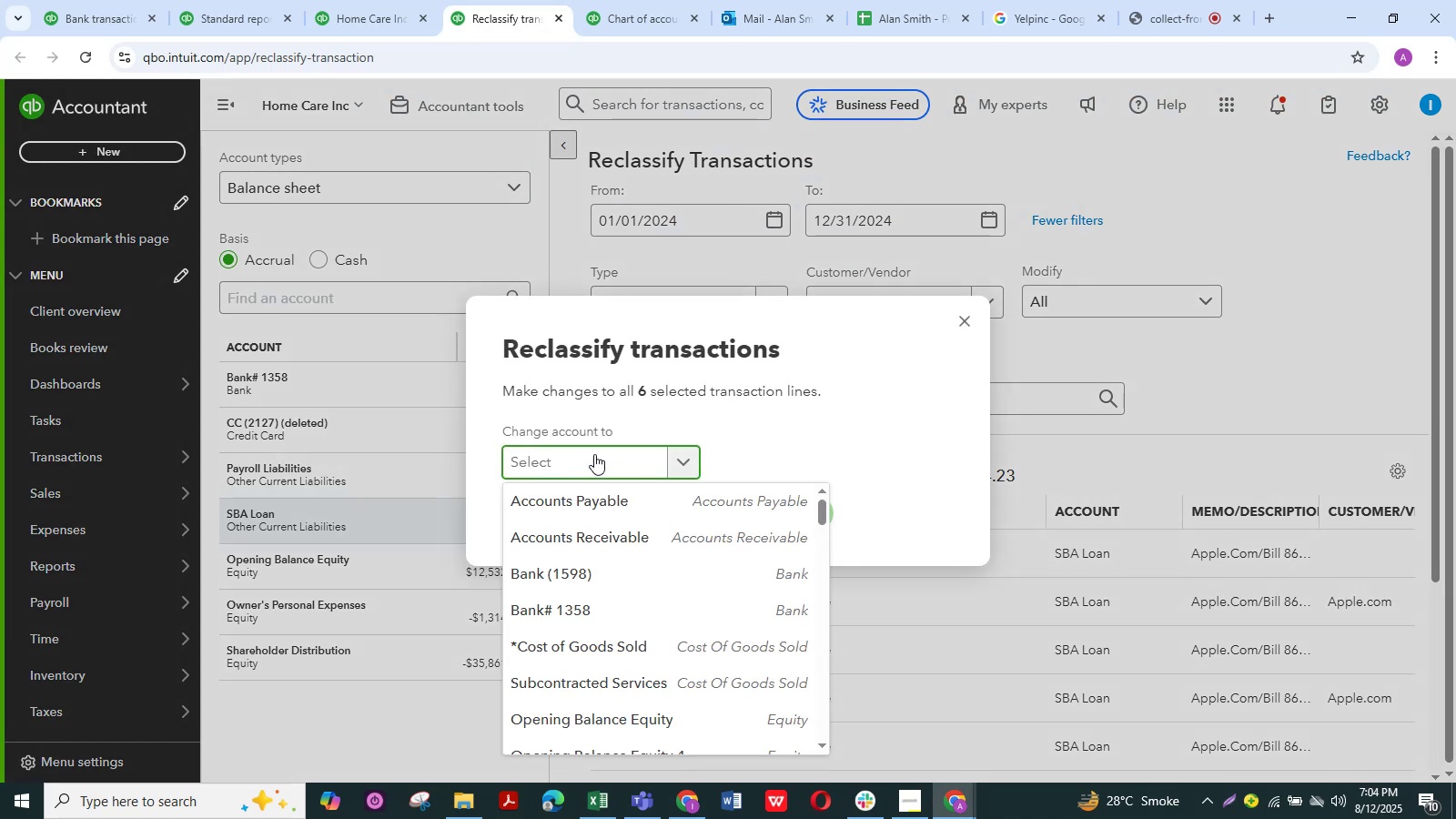 
type(op)
key(Backspace)
key(Backspace)
type(offi)
 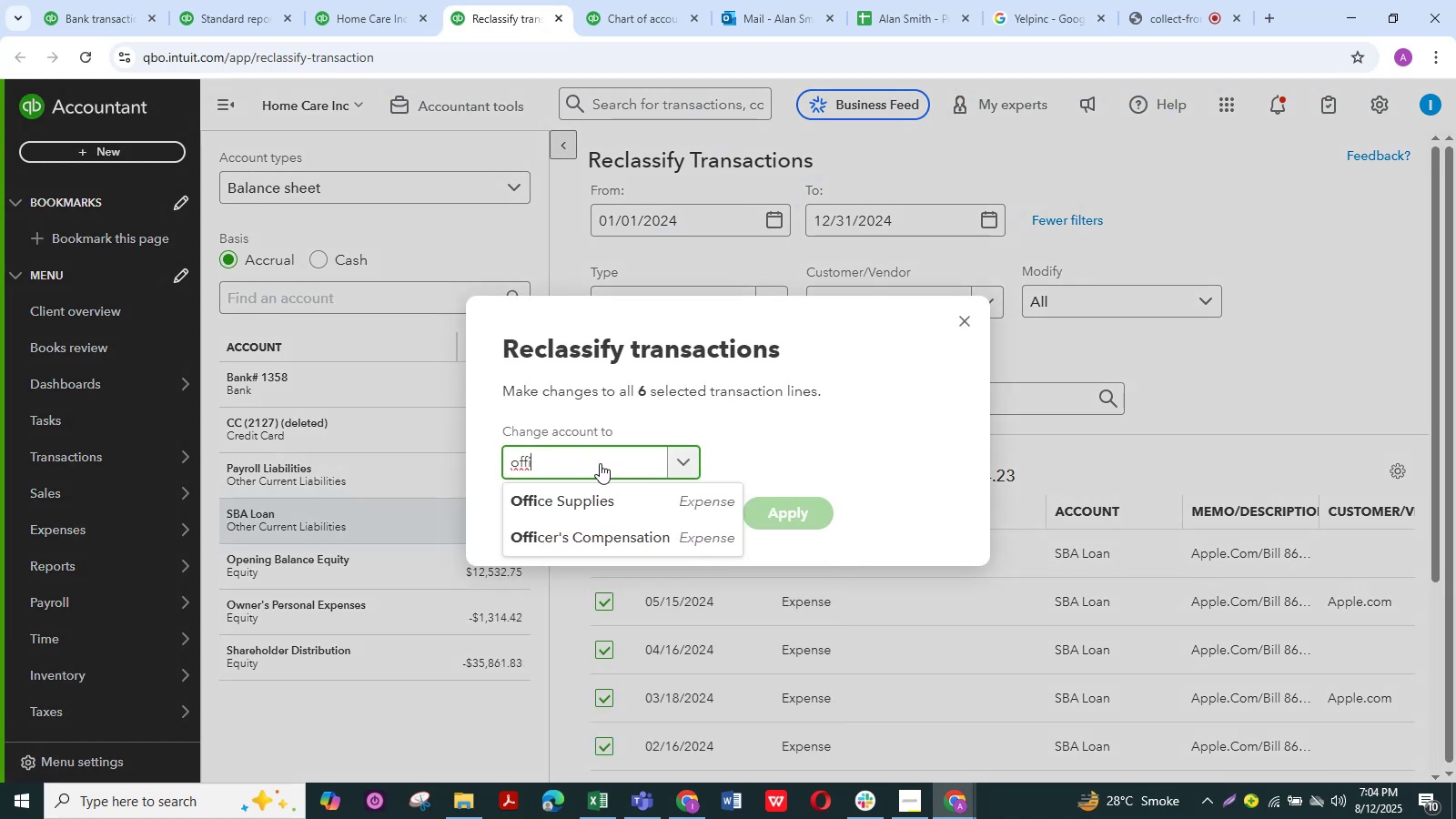 
left_click([617, 500])
 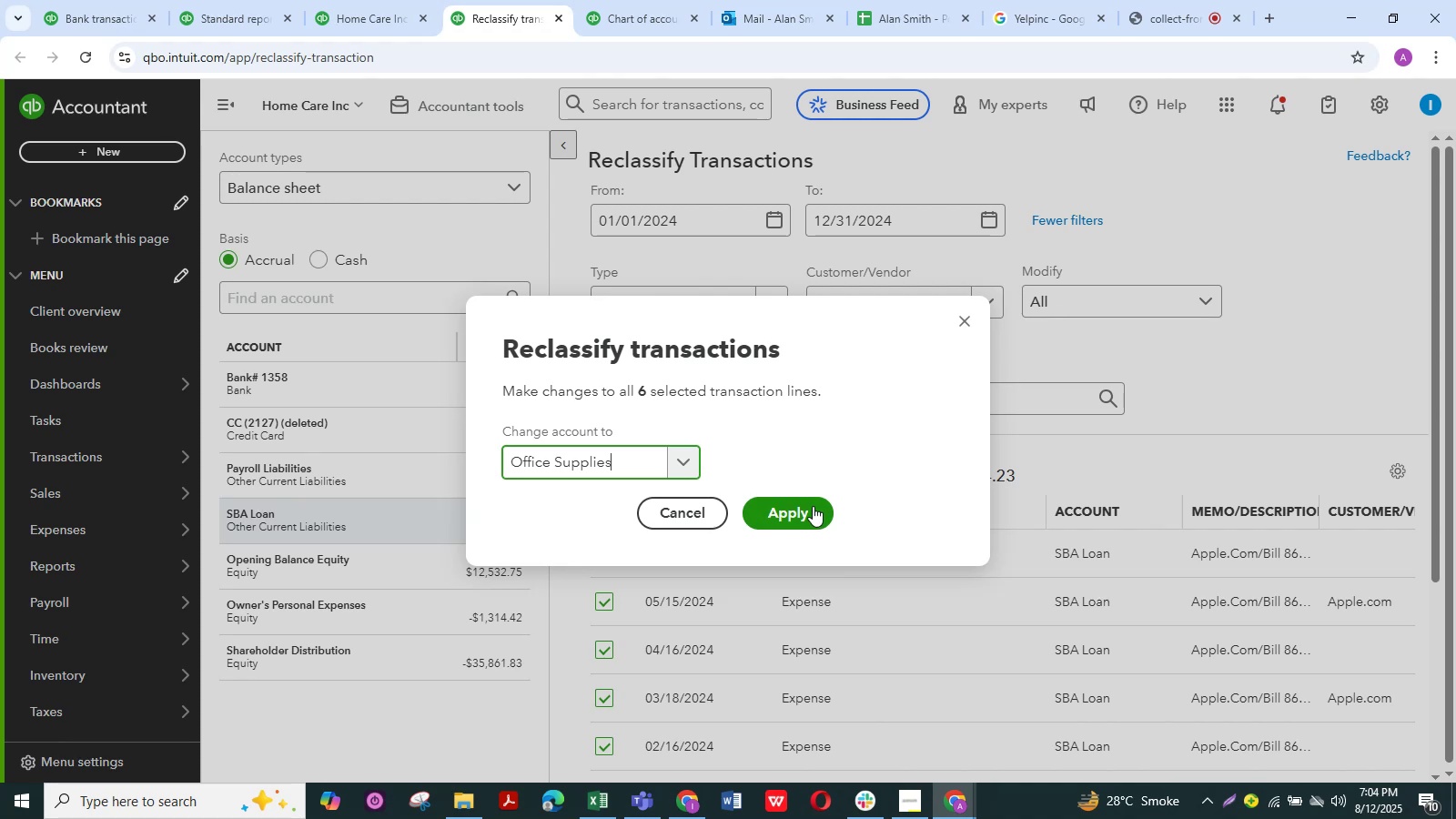 
left_click([813, 506])
 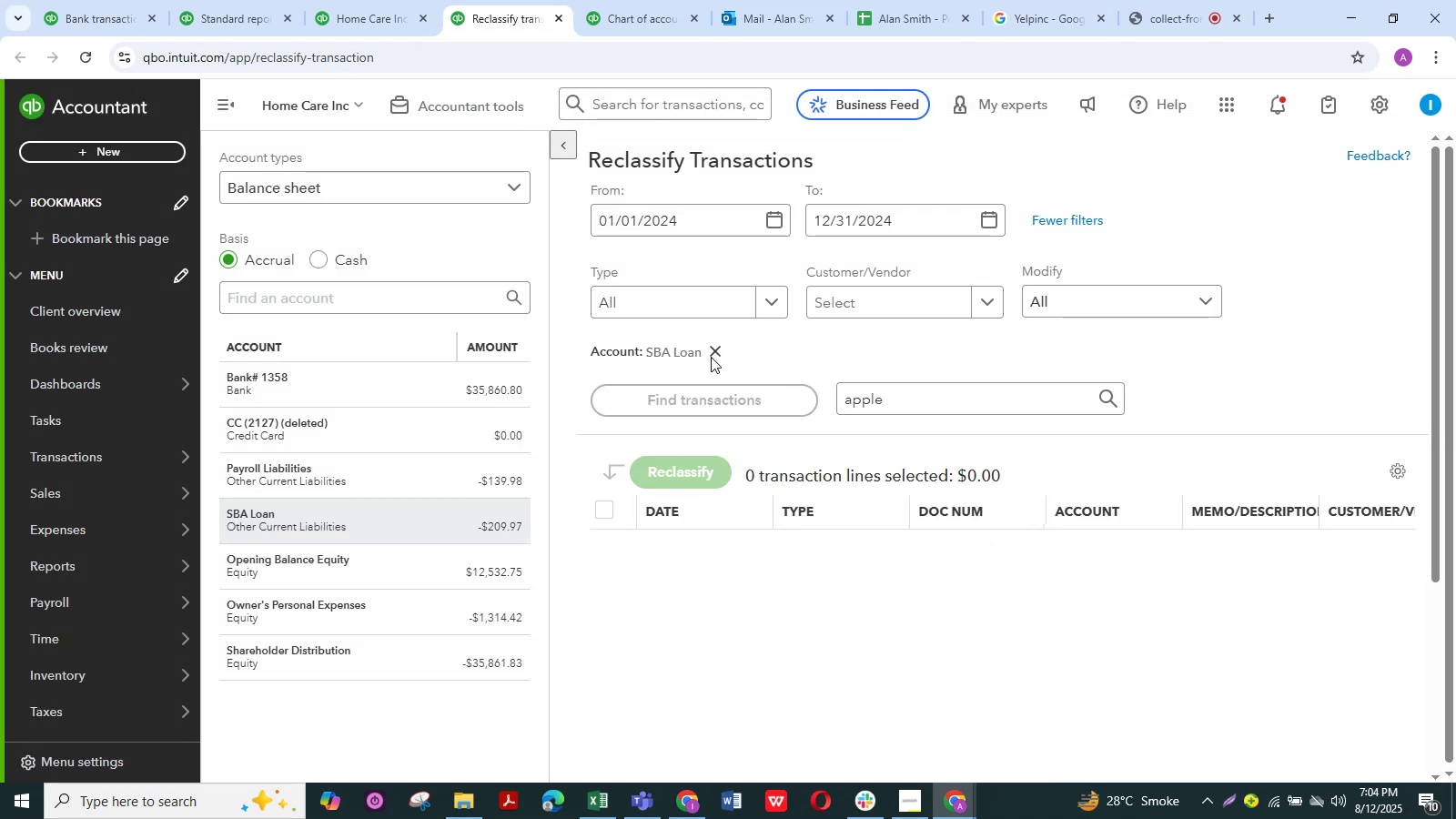 
wait(12.53)
 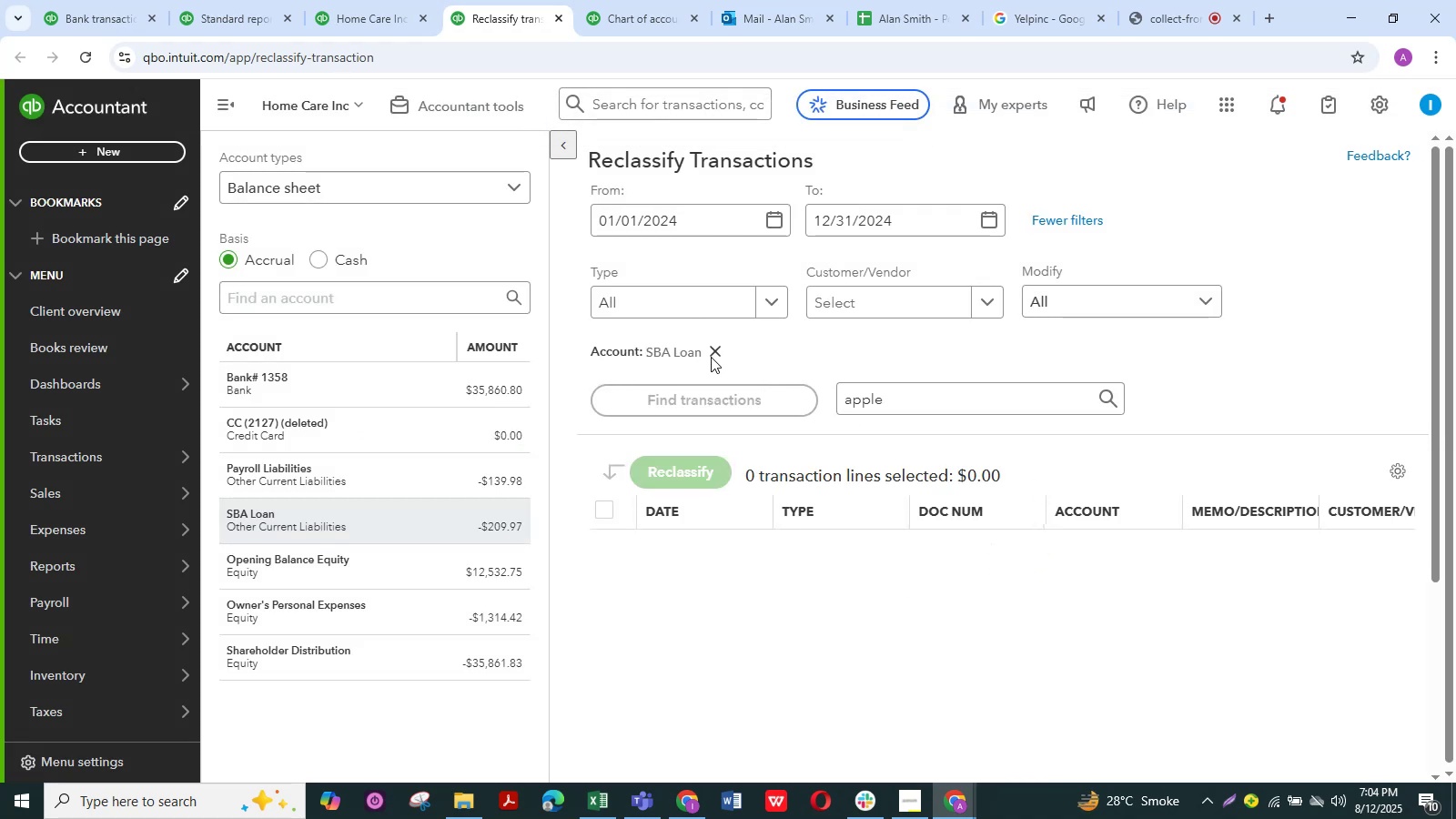 
left_click([713, 357])
 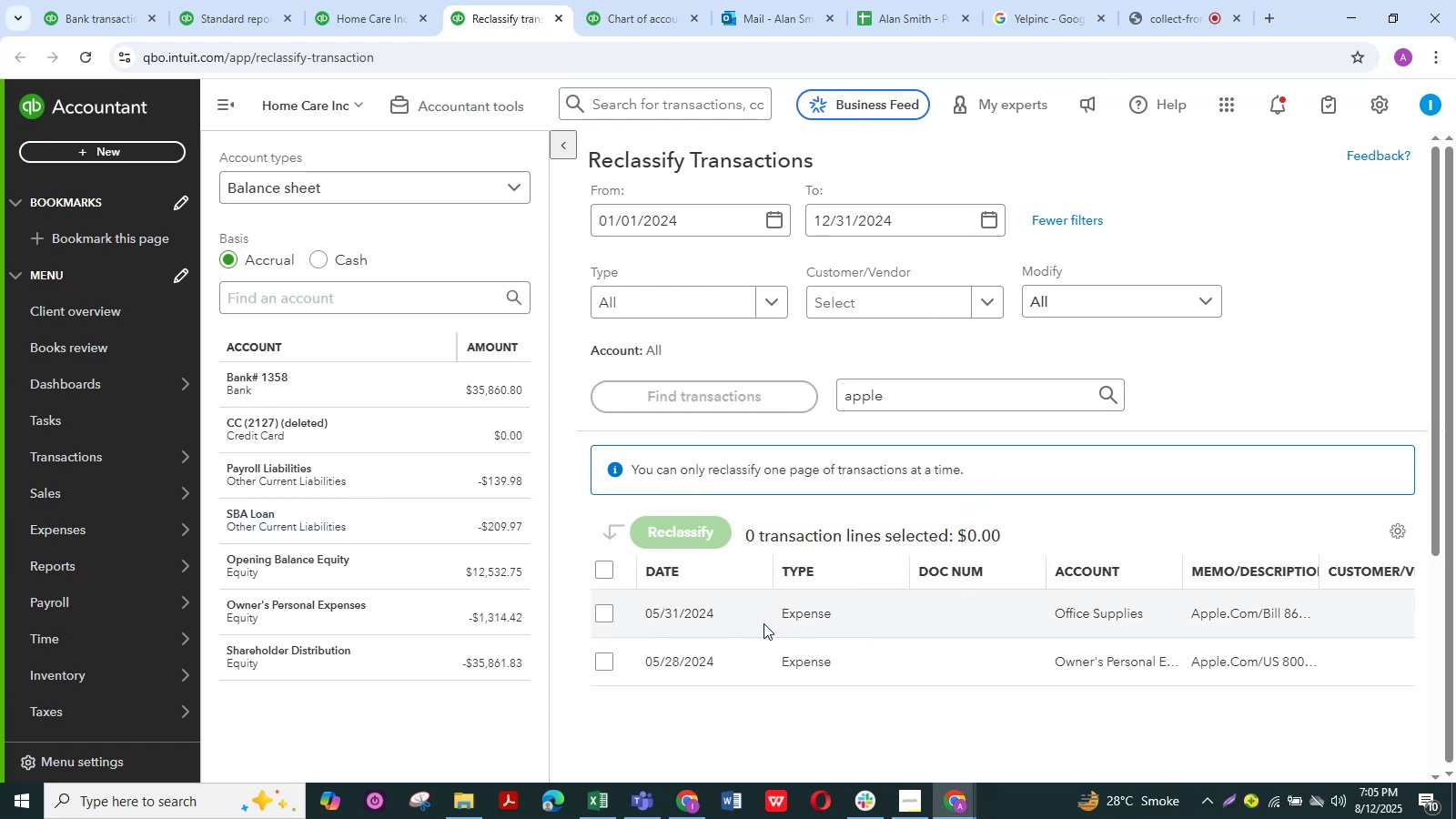 
mouse_move([624, 545])
 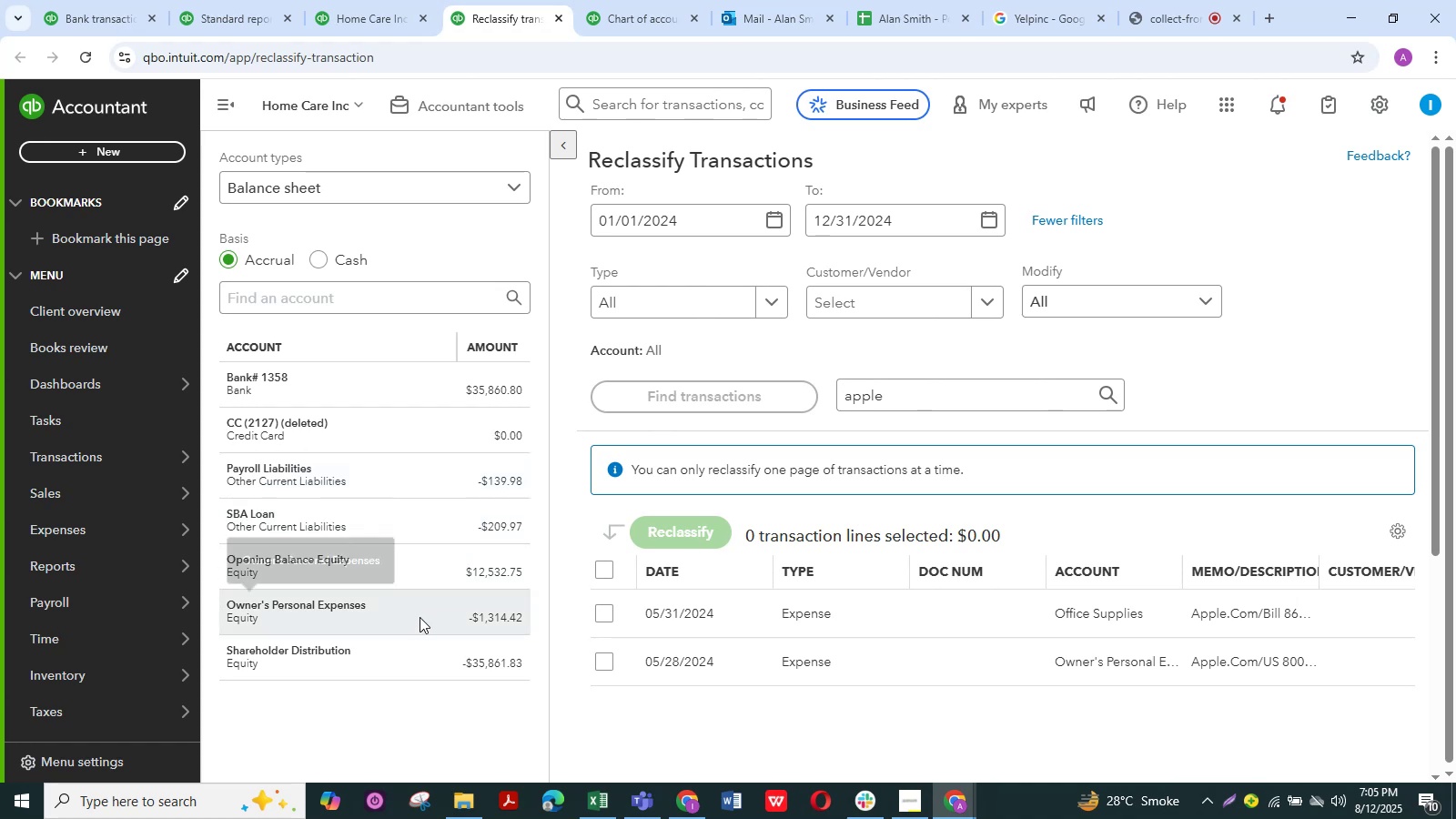 
left_click([418, 515])
 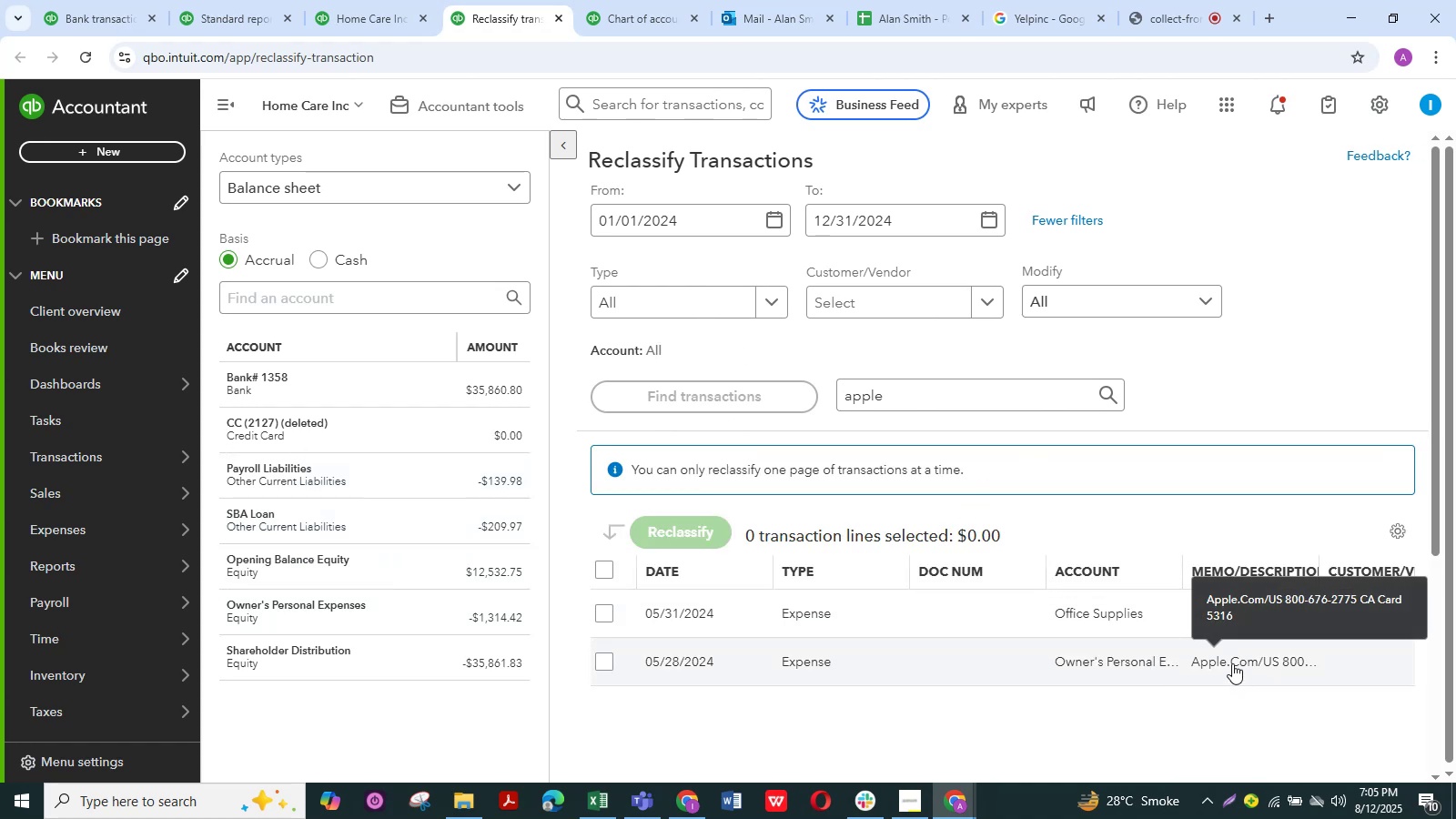 
wait(13.01)
 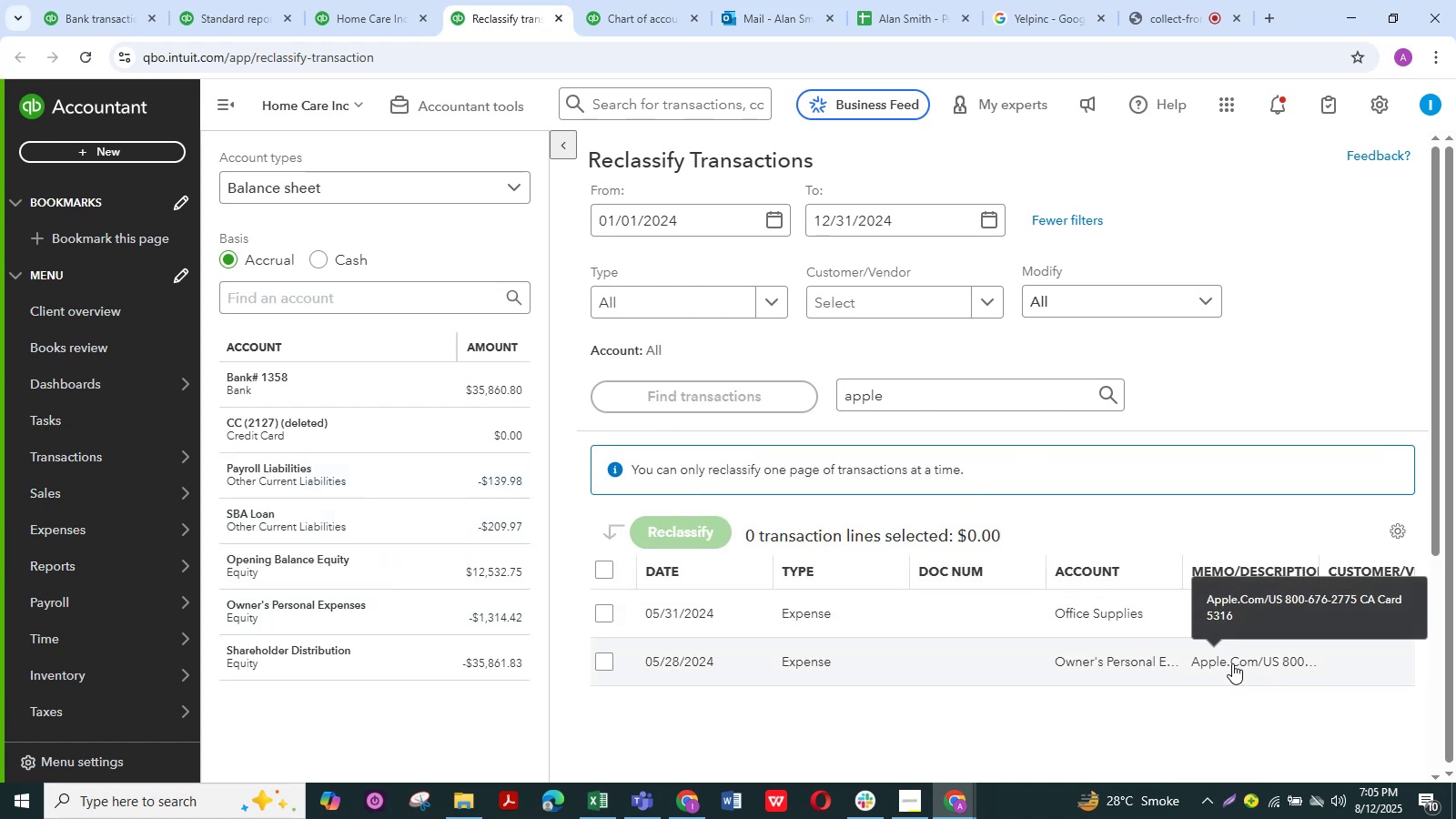 
left_click([622, 467])
 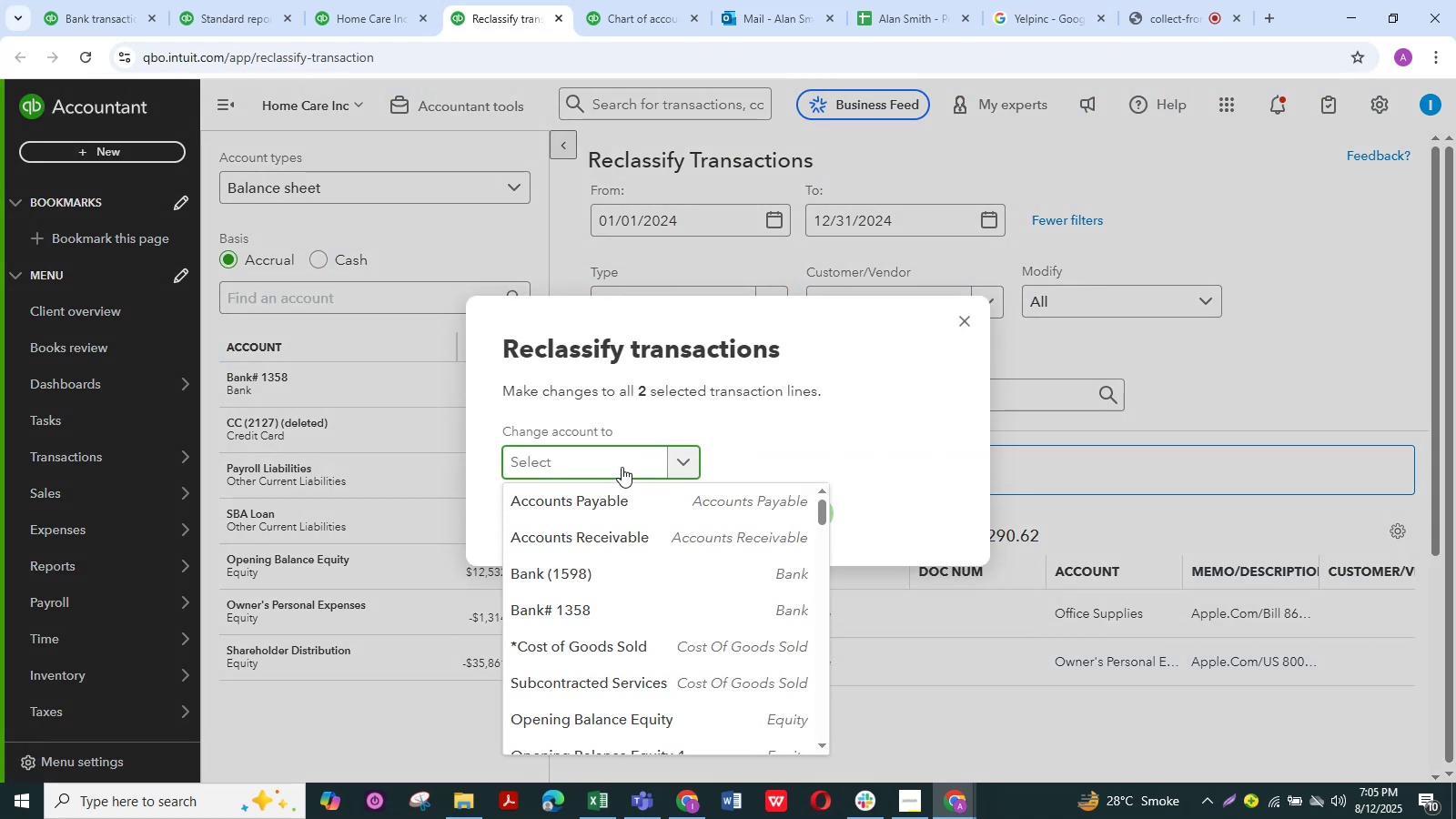 
type(od)
key(Backspace)
type(ffi)
 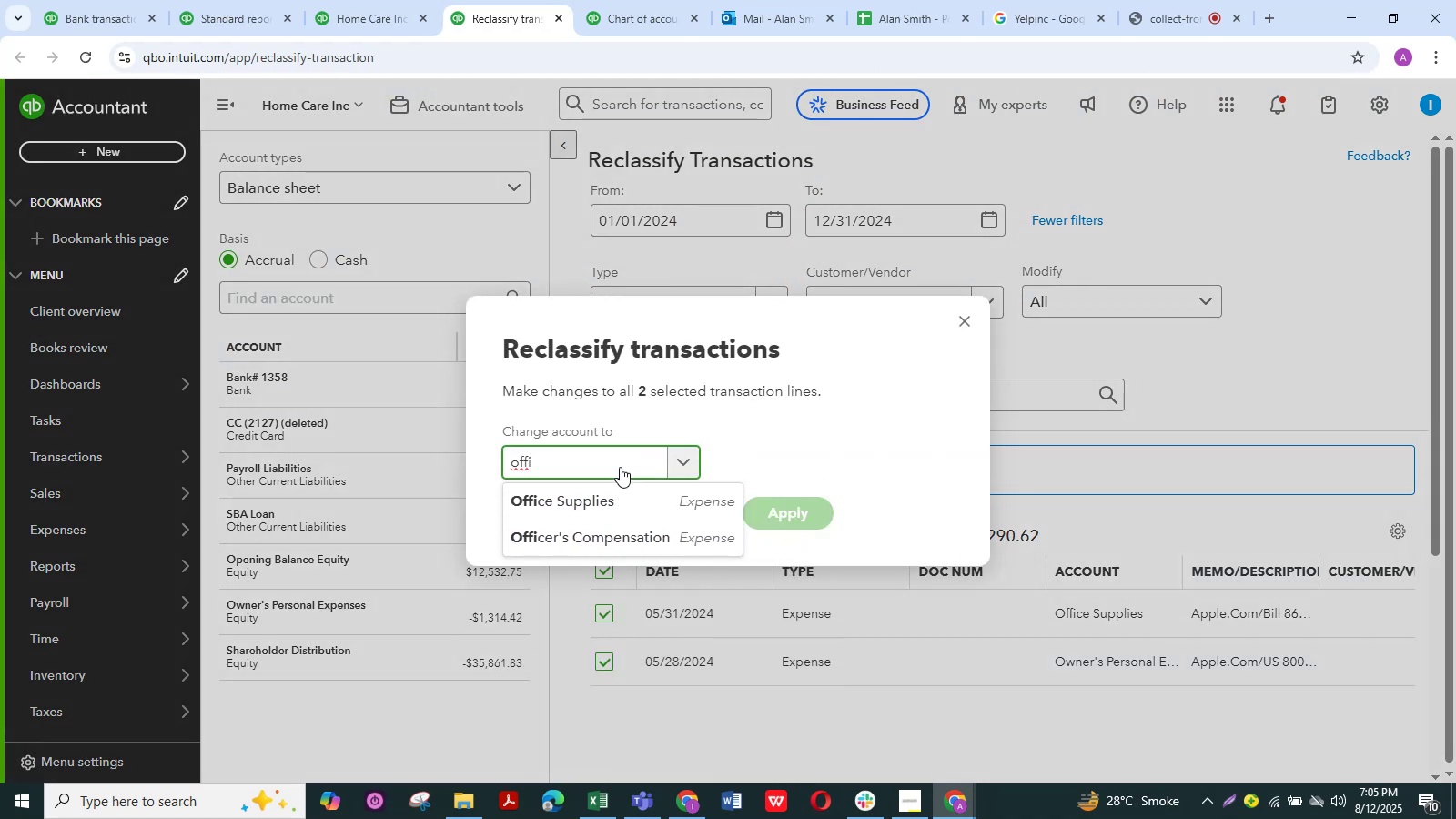 
left_click([642, 491])
 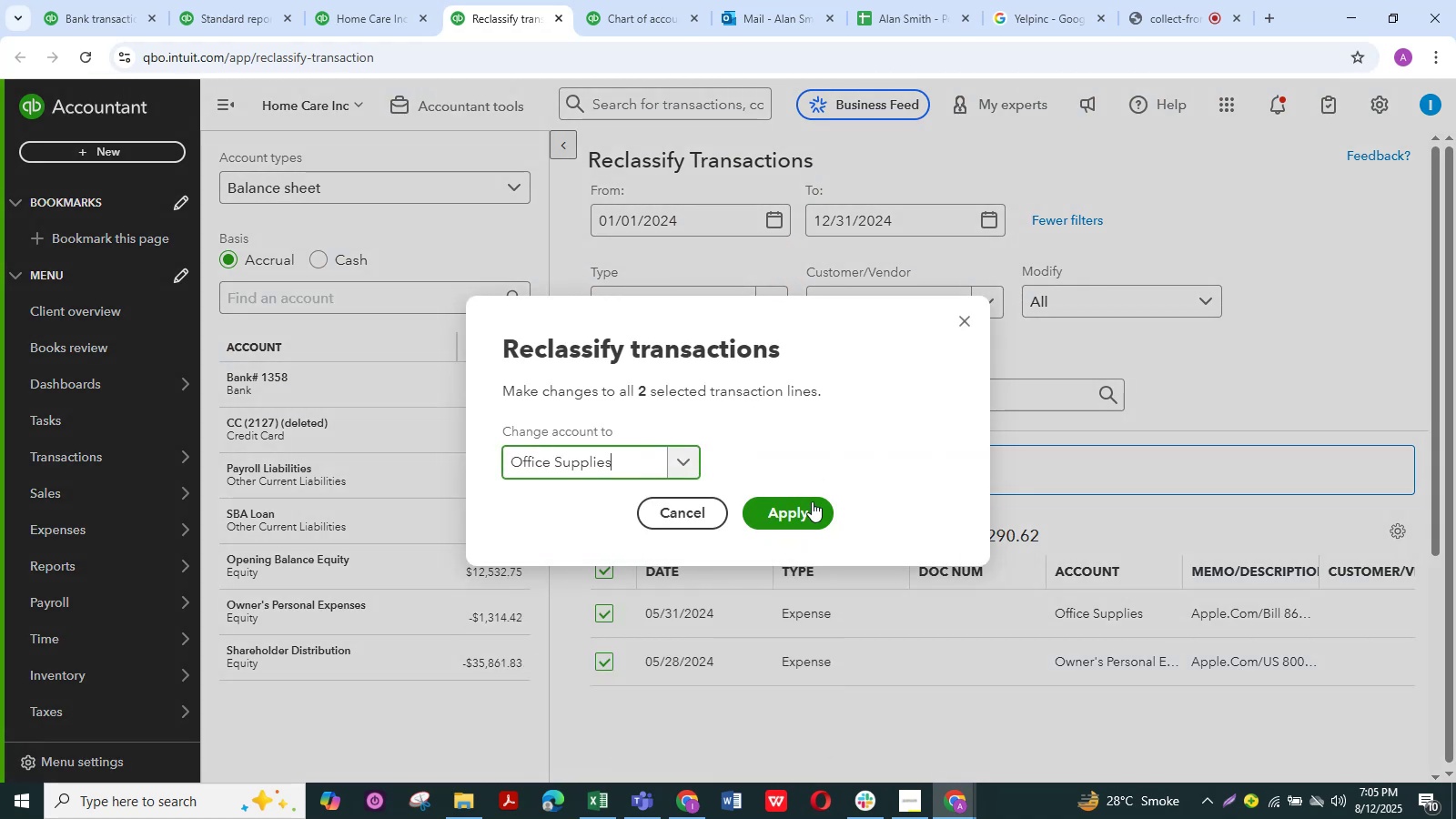 
left_click([812, 501])
 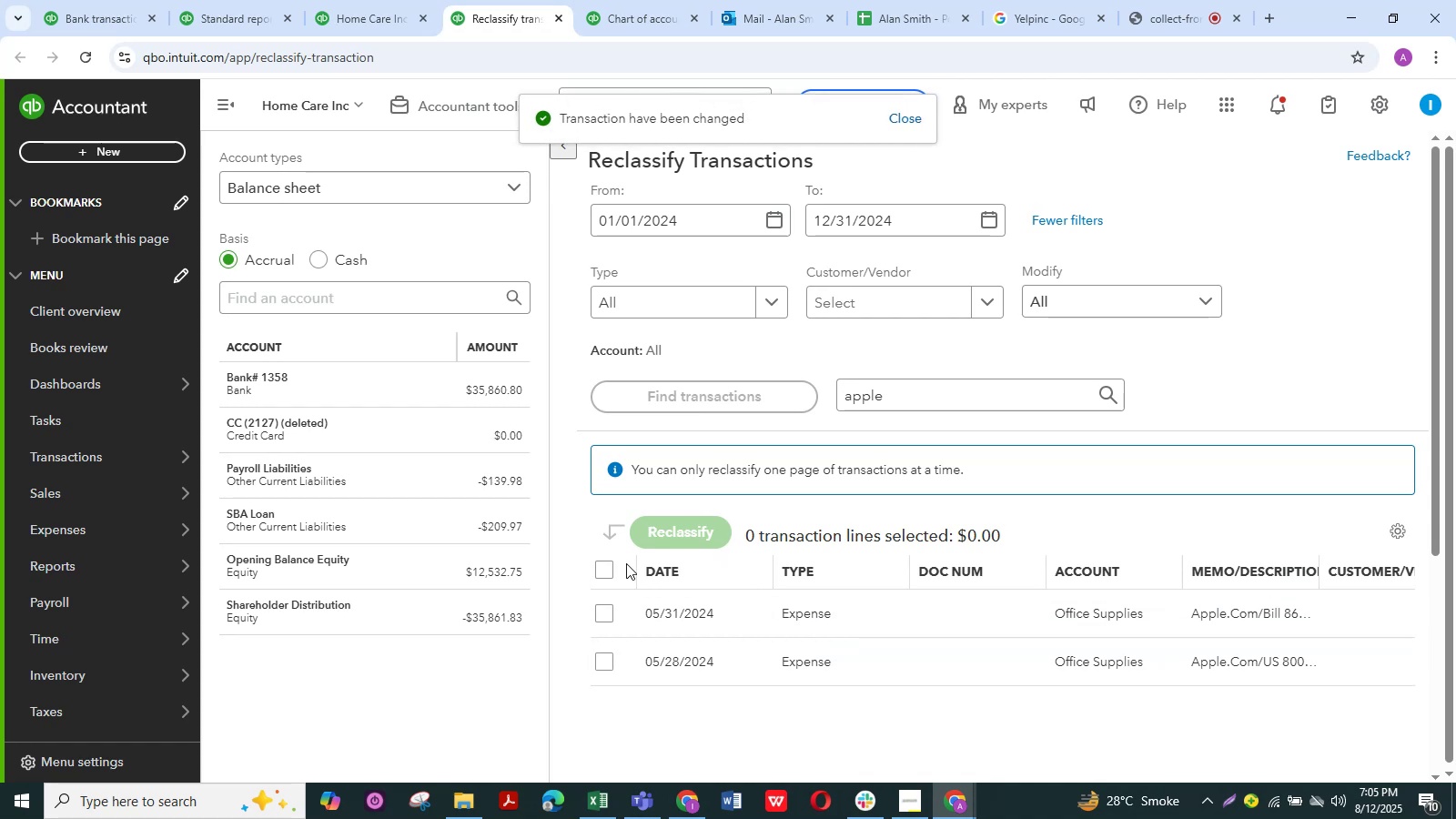 
double_click([699, 518])
 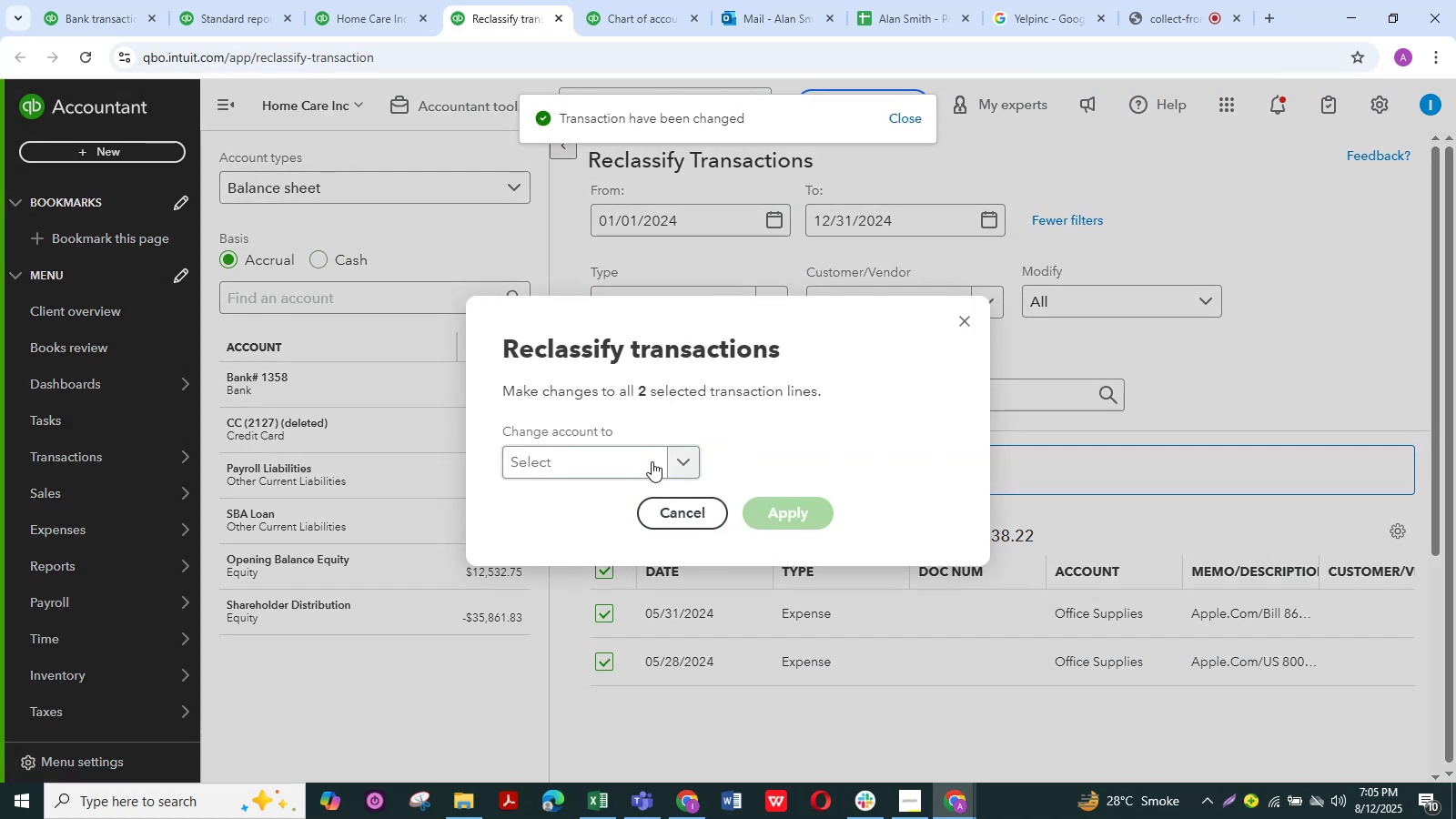 
left_click([651, 450])
 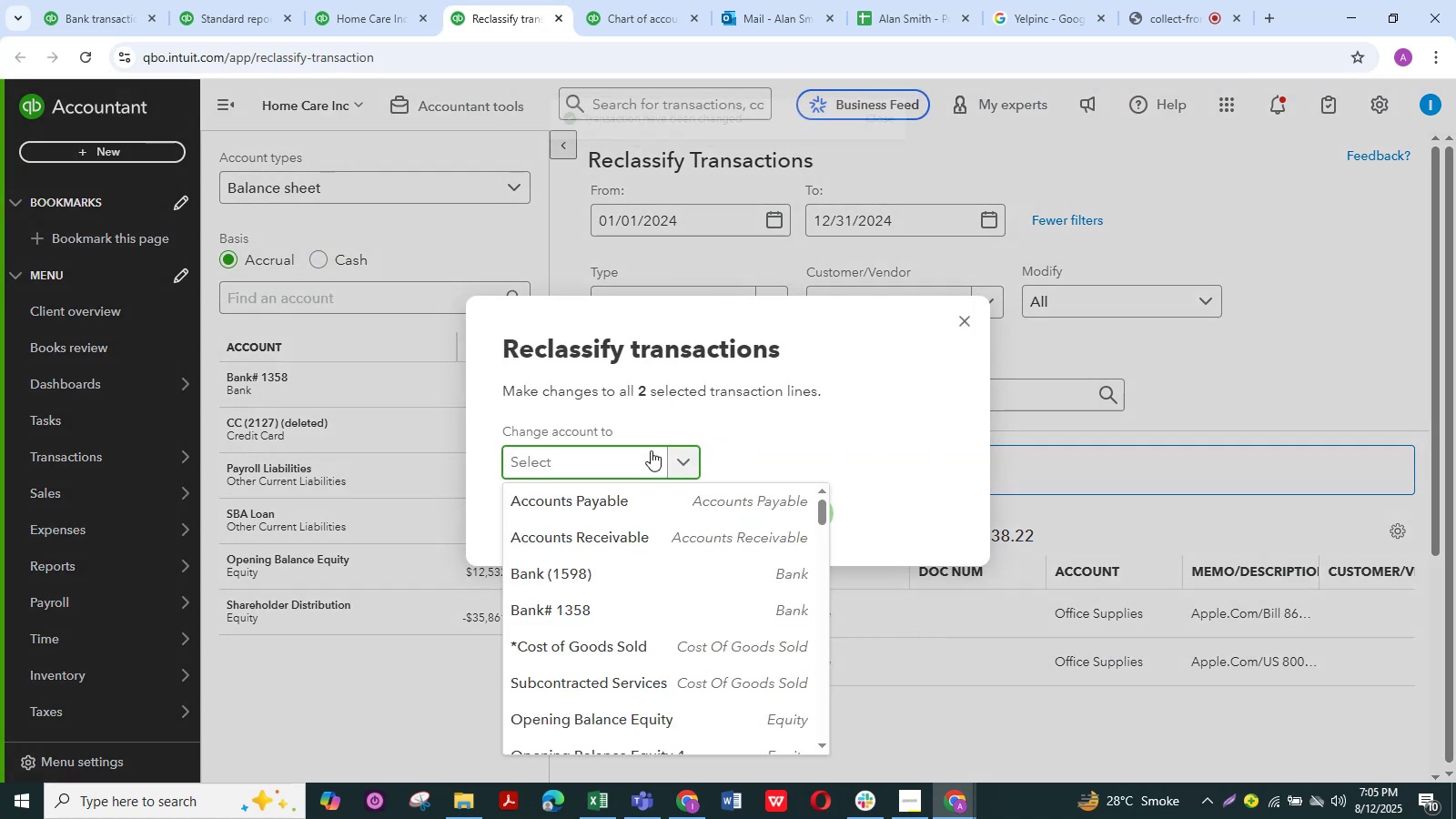 
type(offi)
 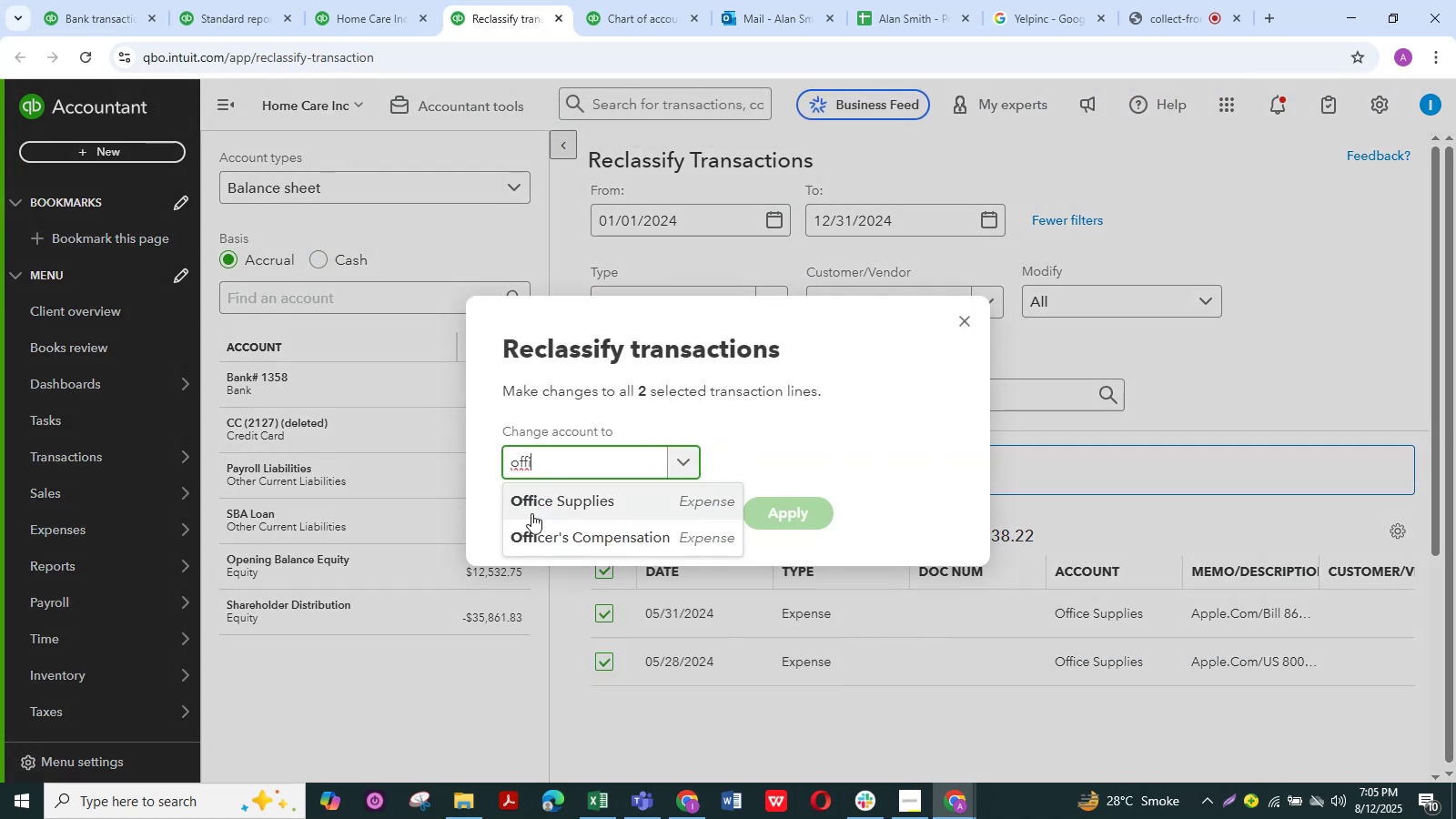 
left_click([539, 514])
 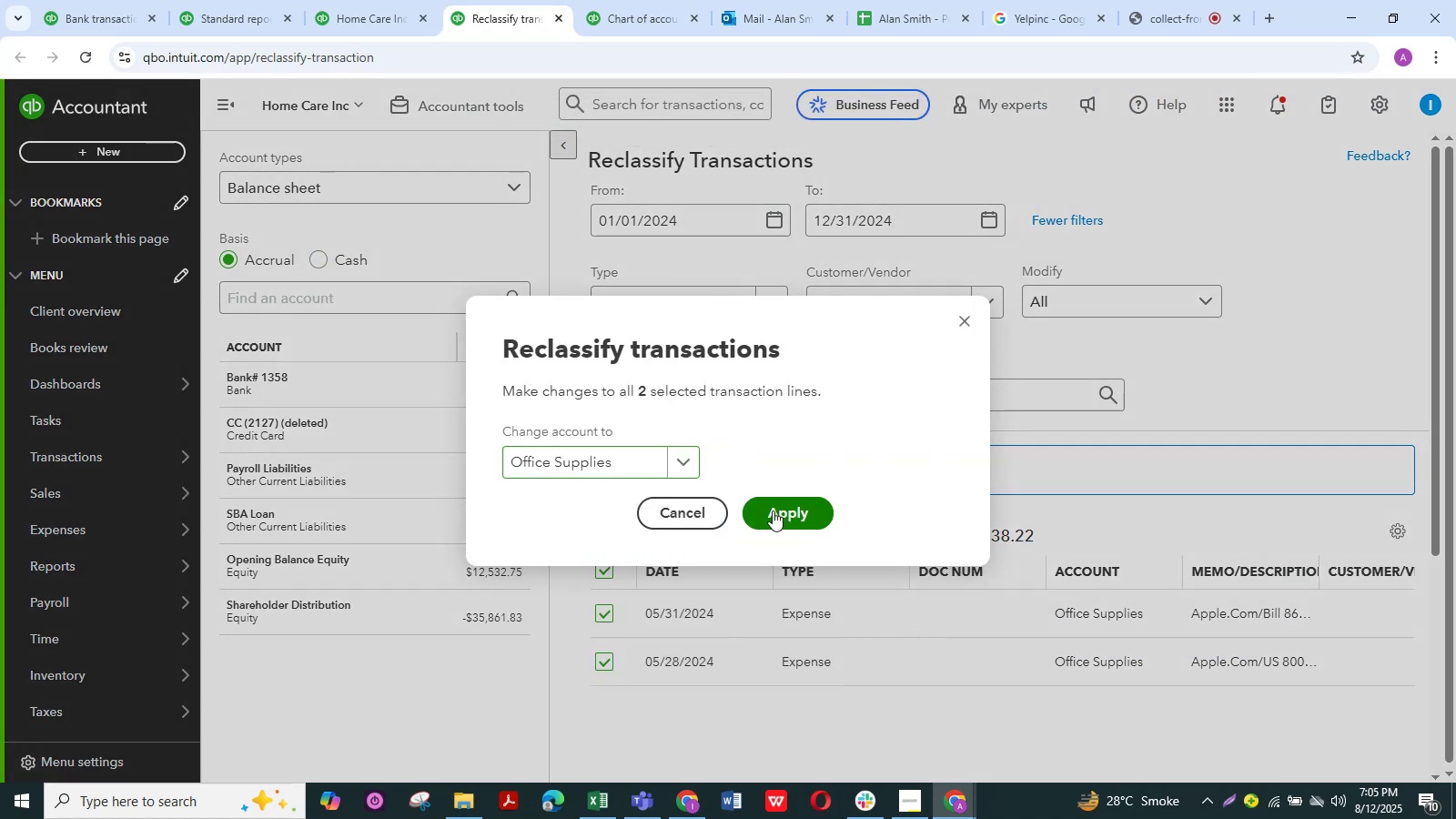 
mouse_move([814, 536])
 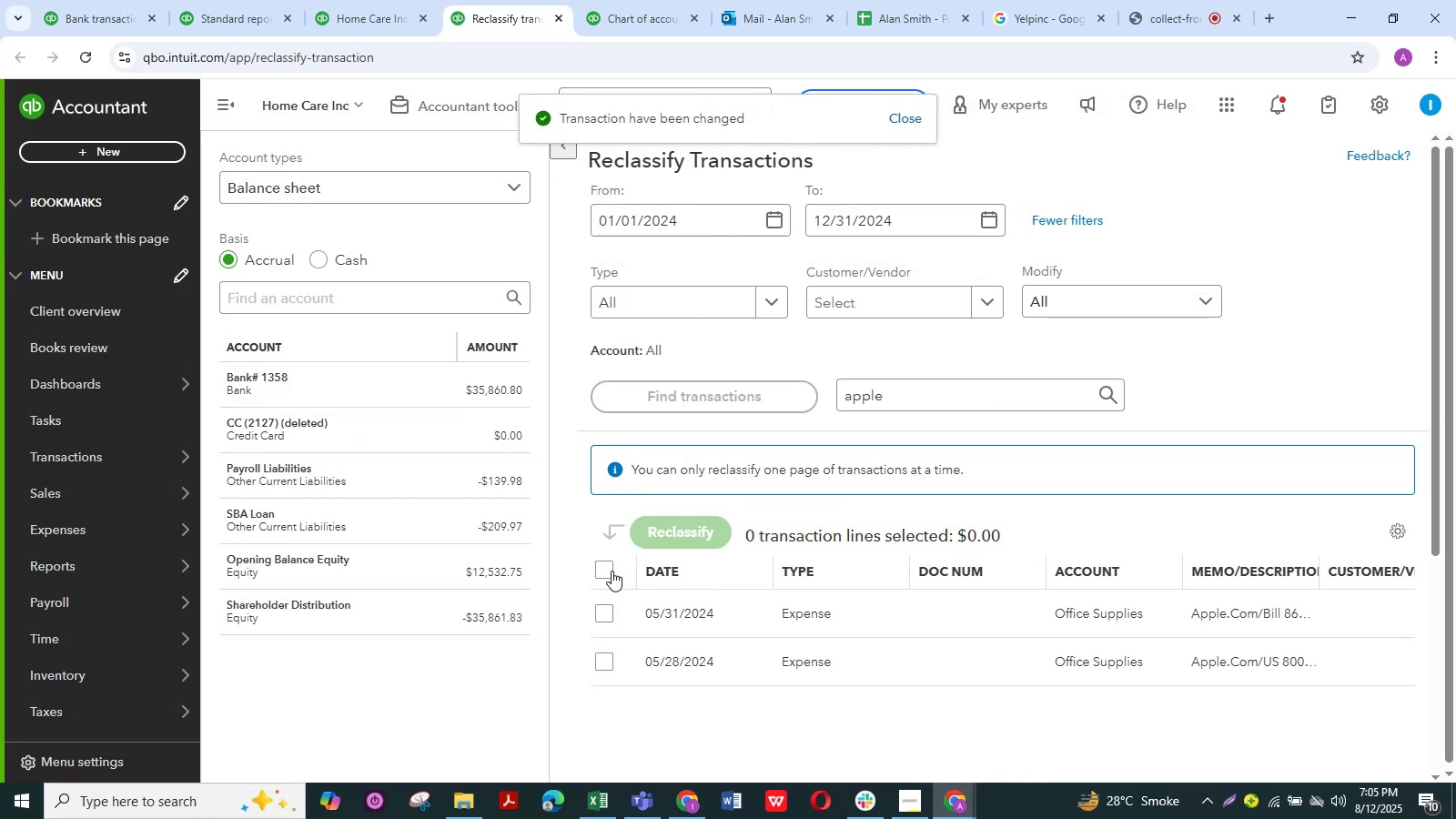 
left_click([606, 571])
 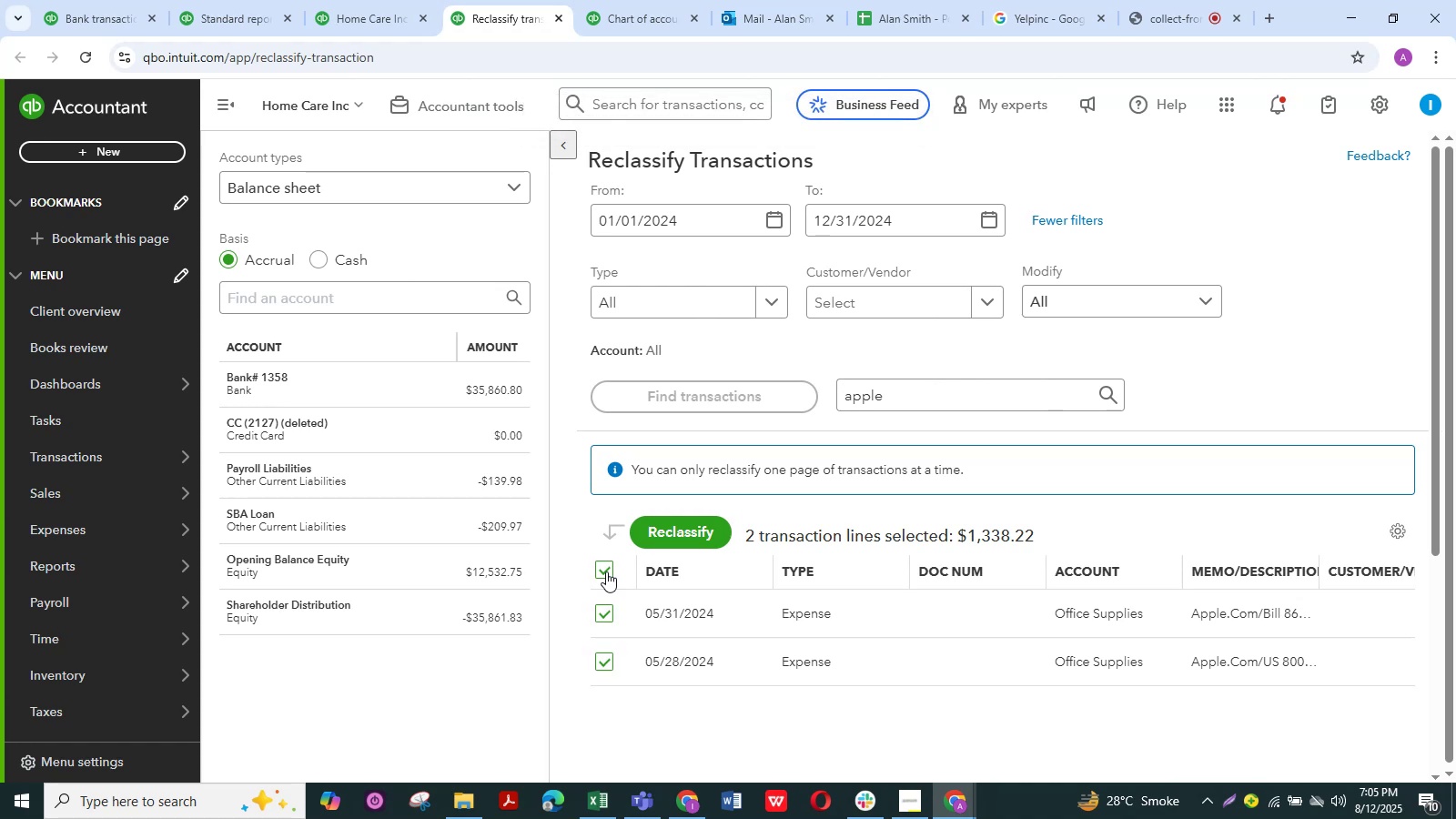 
left_click([671, 533])
 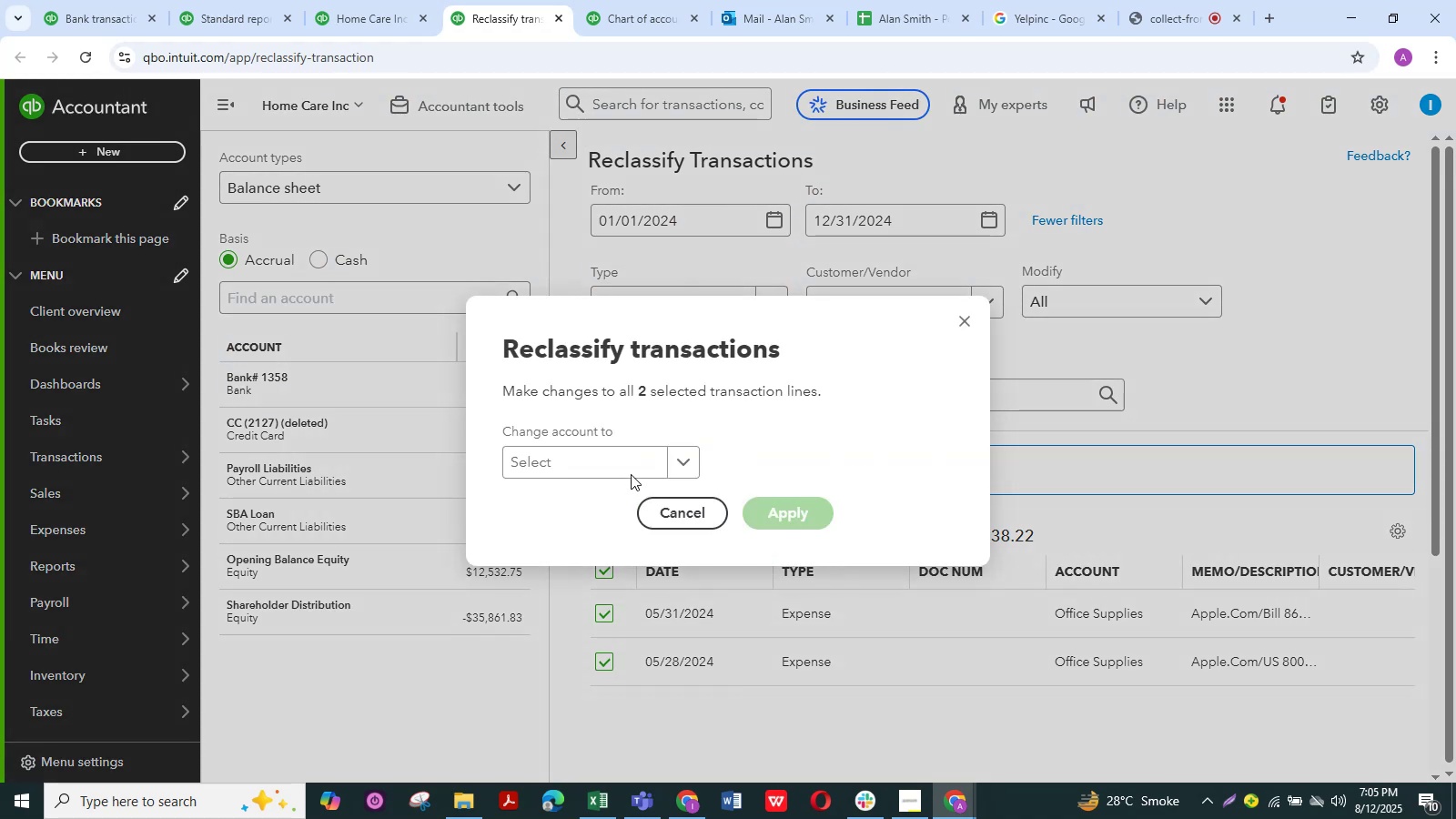 
left_click([626, 468])
 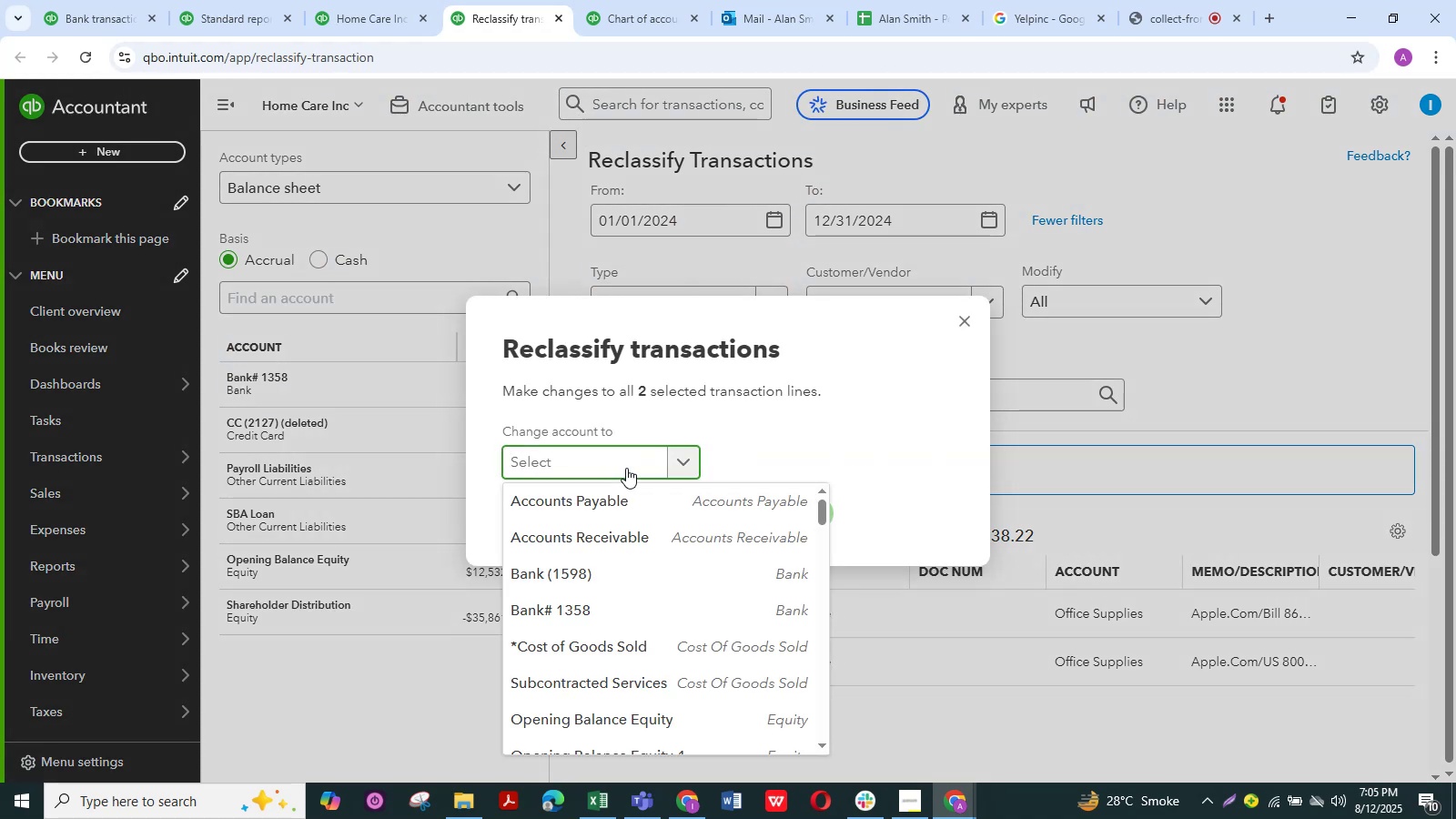 
type(offi)
 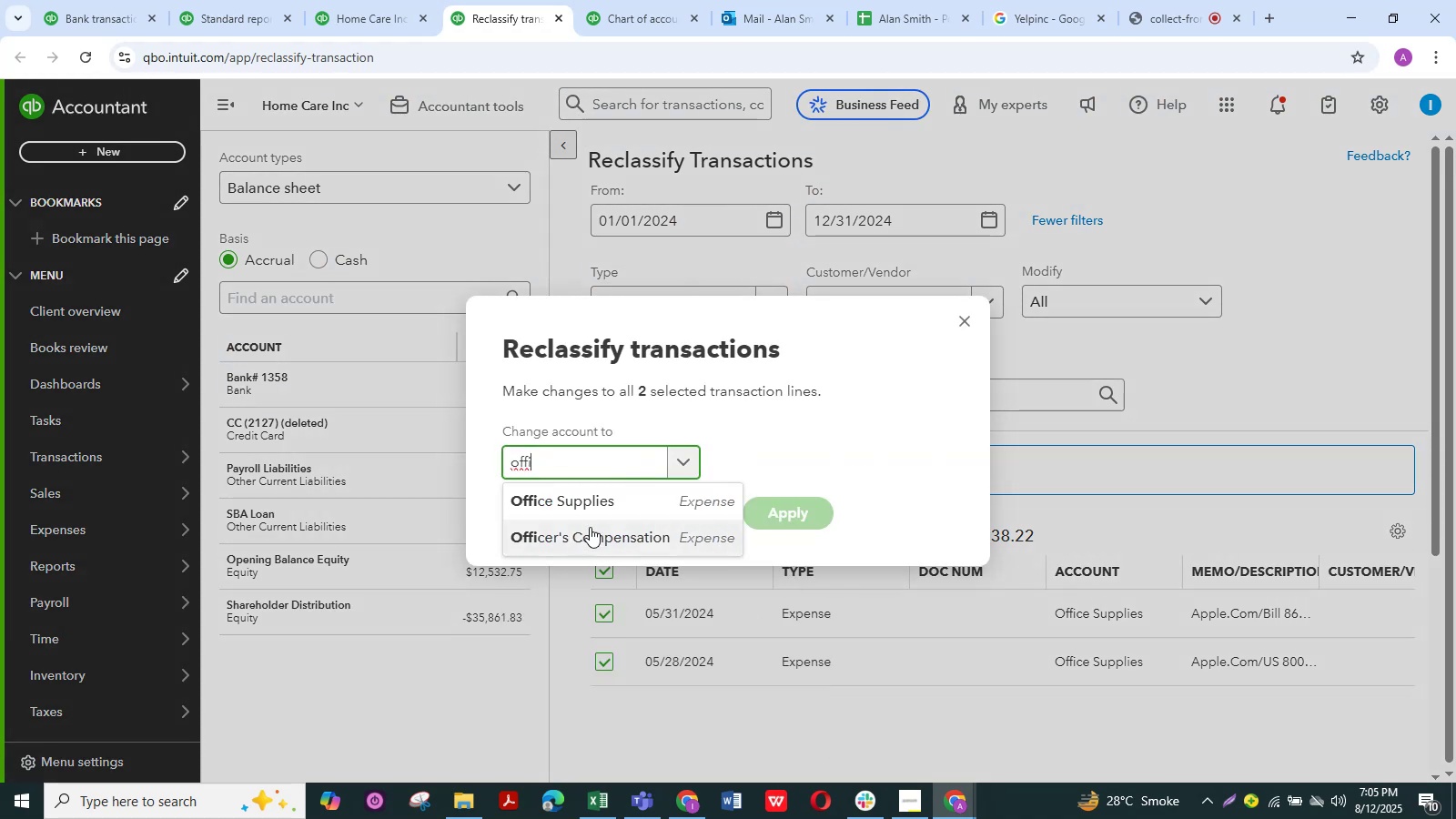 
left_click([596, 508])
 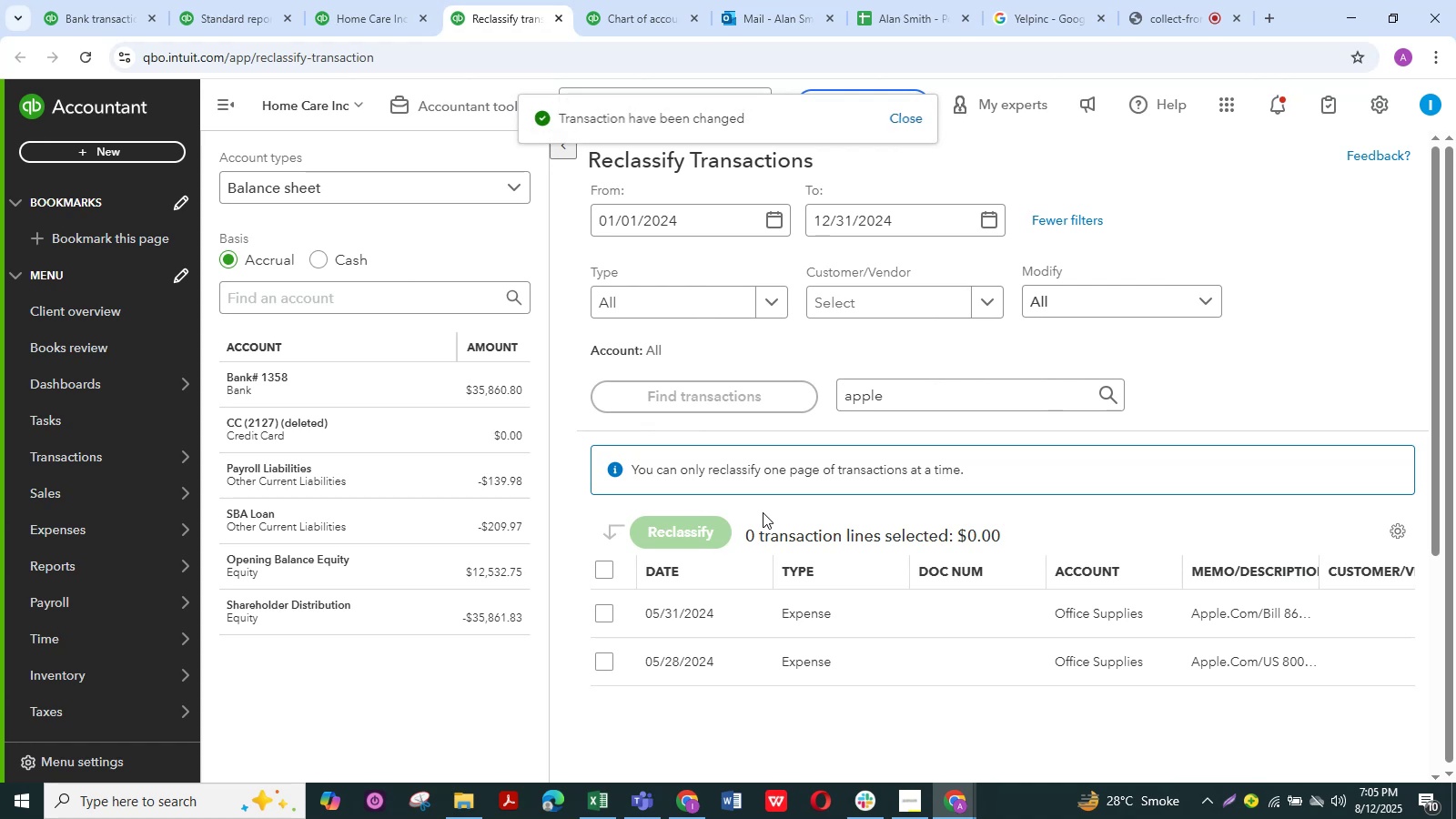 
left_click([603, 569])
 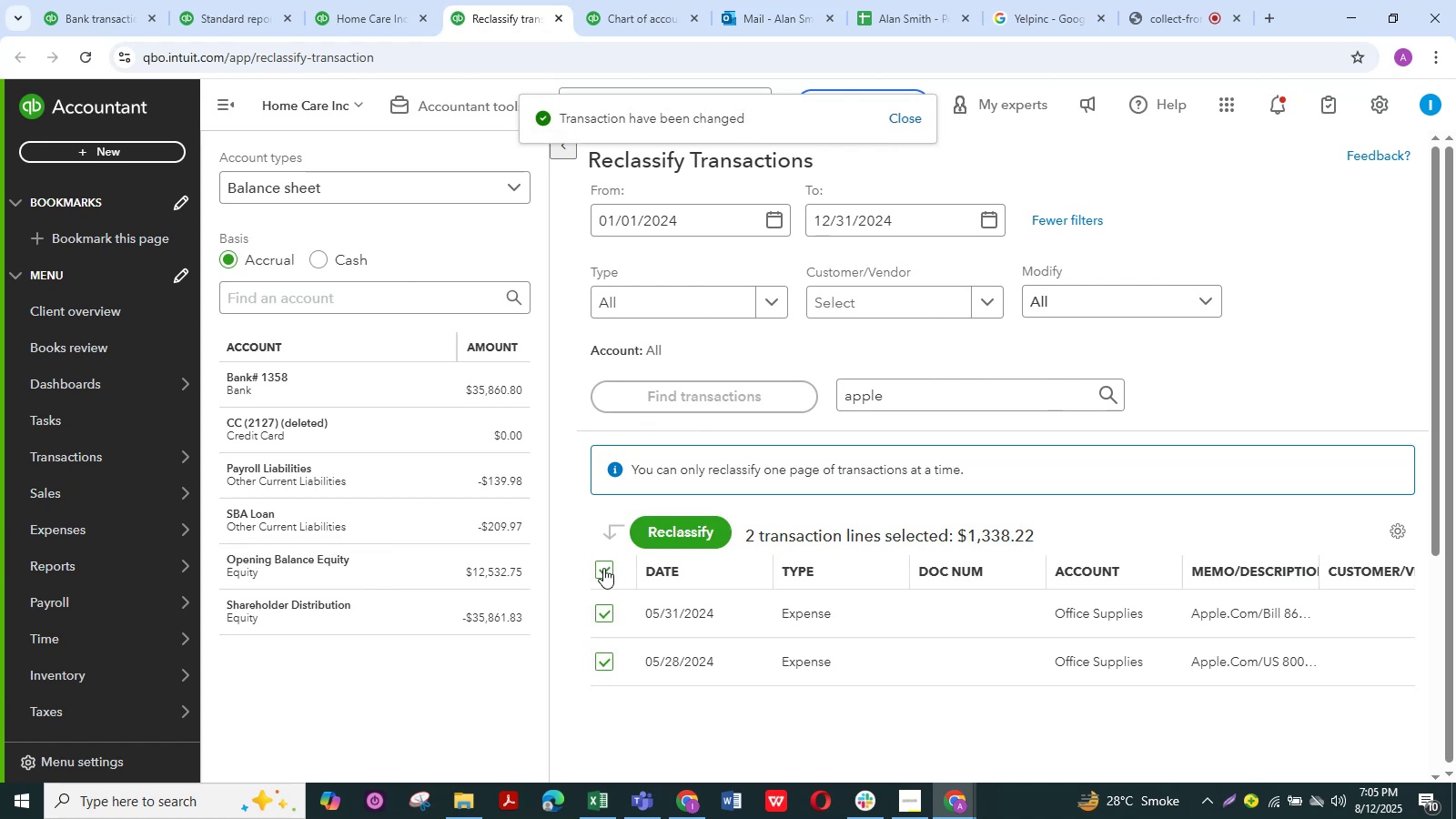 
left_click([395, 624])
 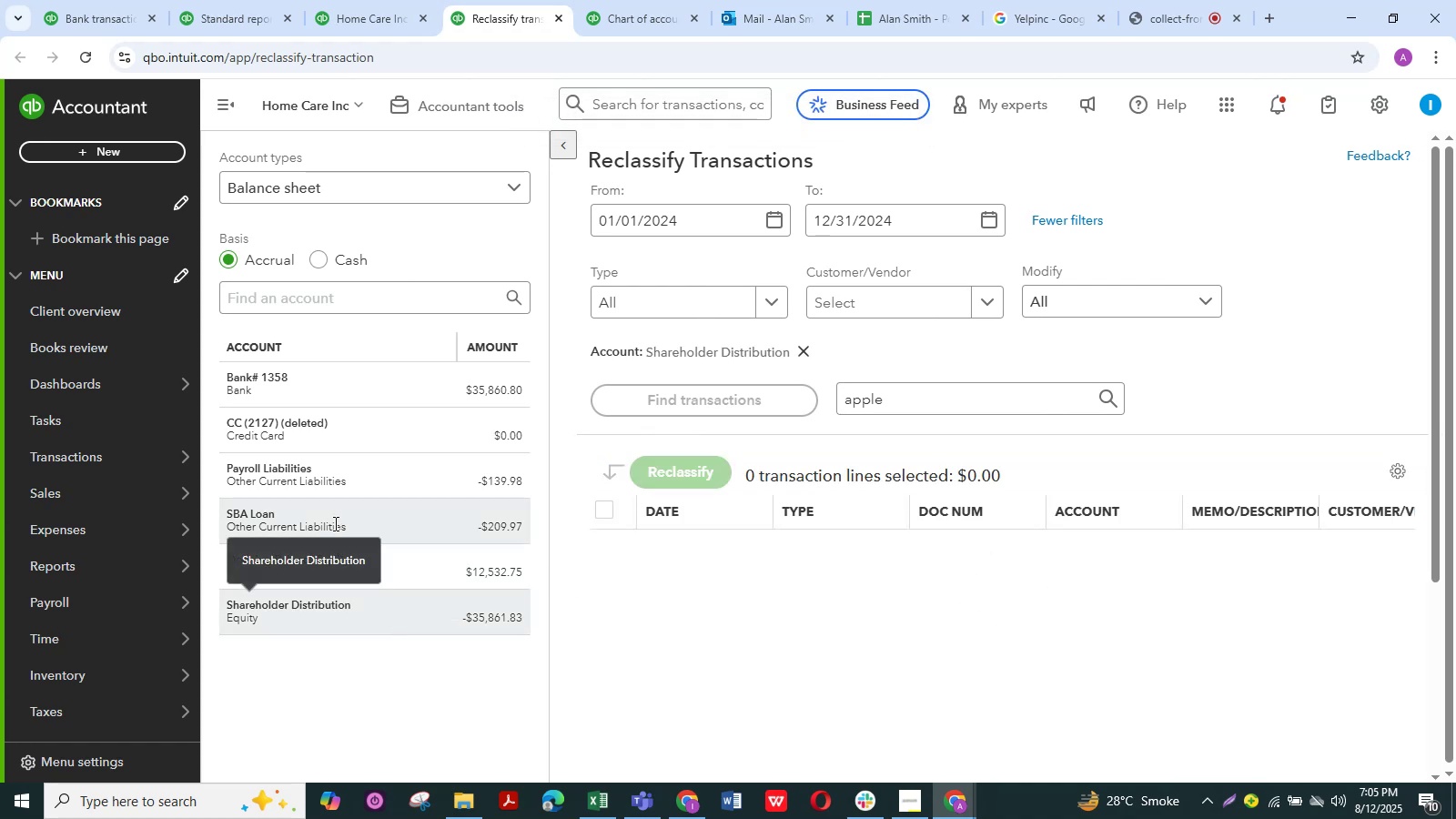 
left_click([332, 518])
 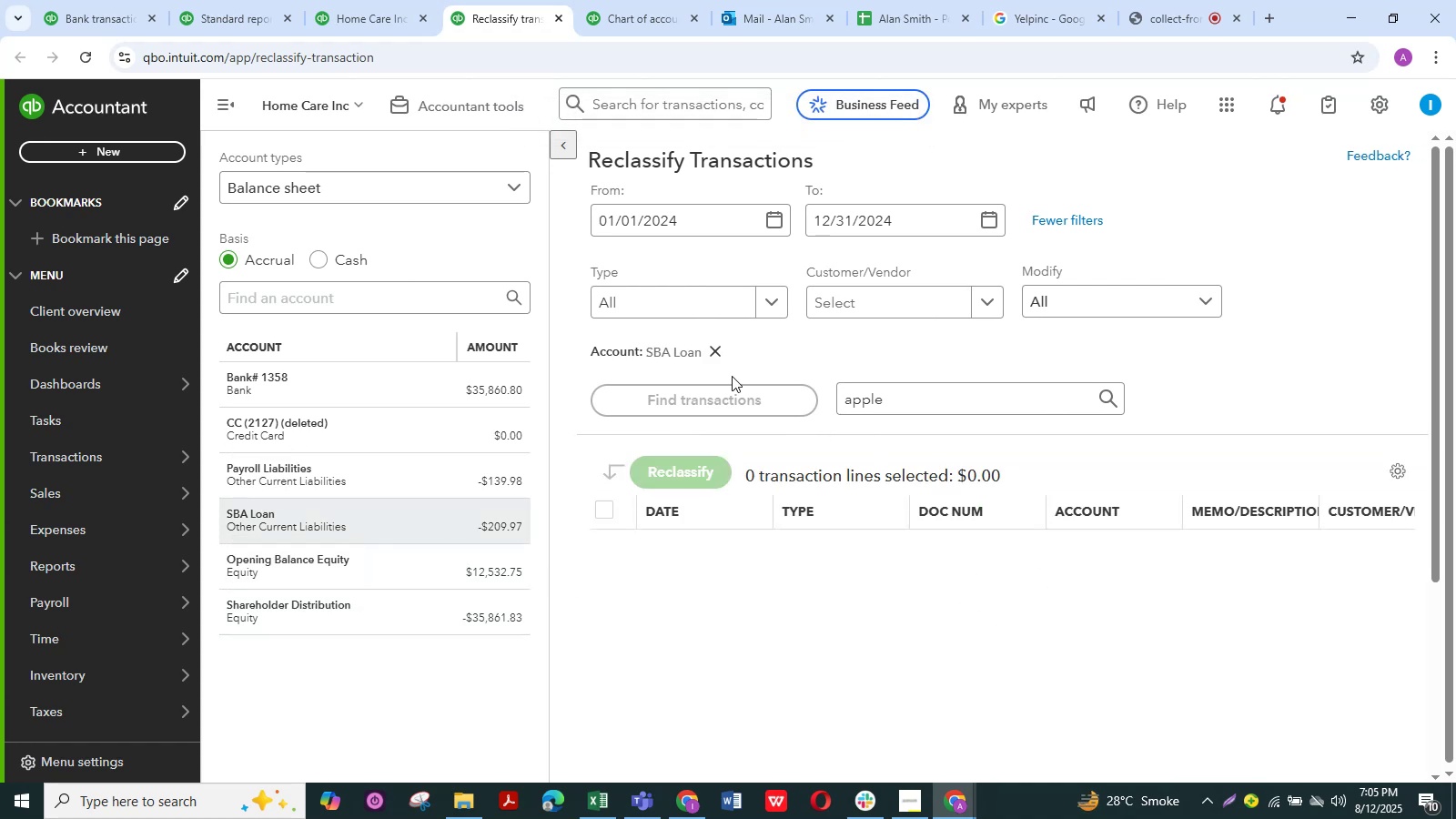 
left_click([721, 351])
 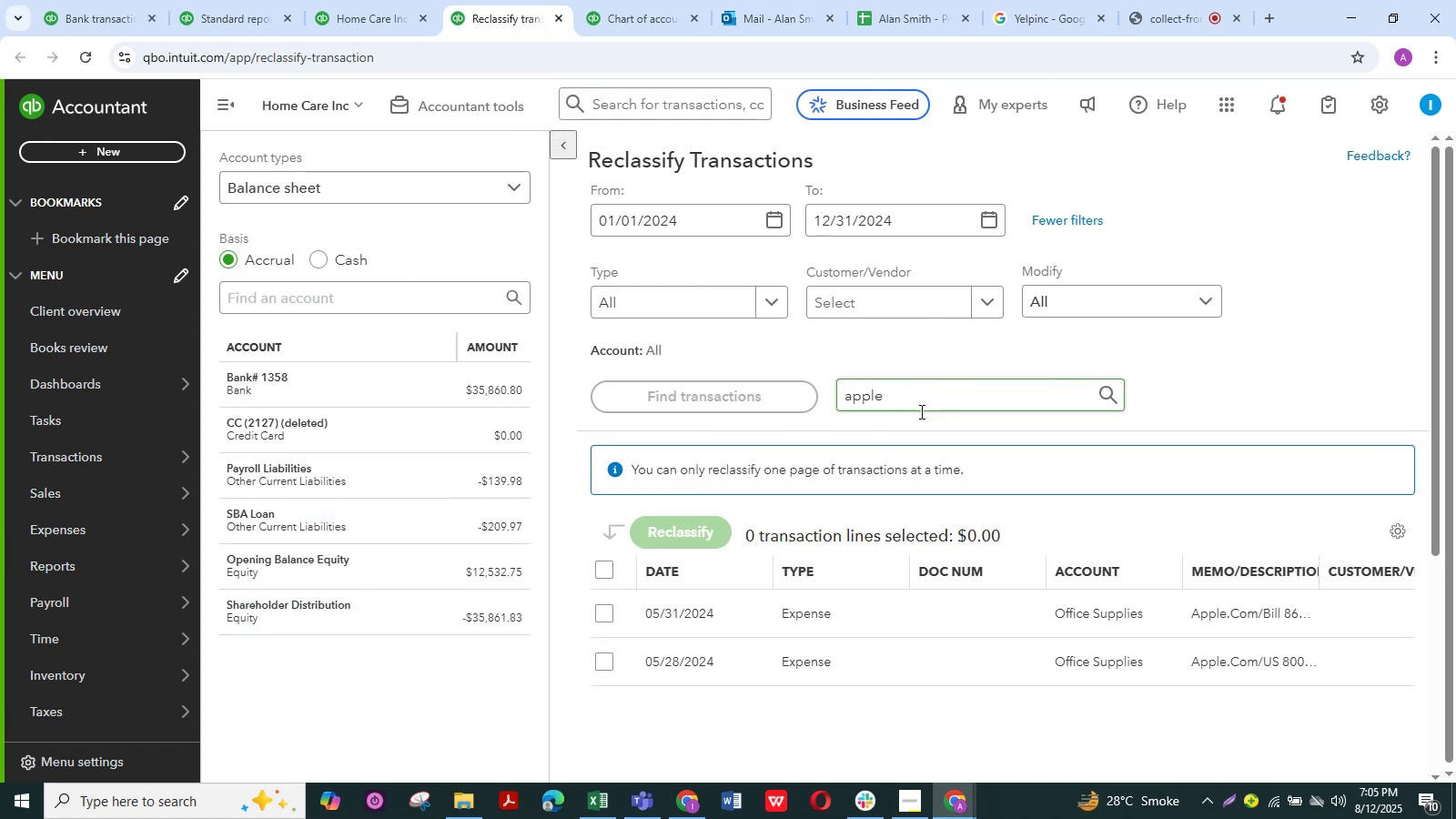 
left_click_drag(start_coordinate=[951, 389], to_coordinate=[815, 396])
 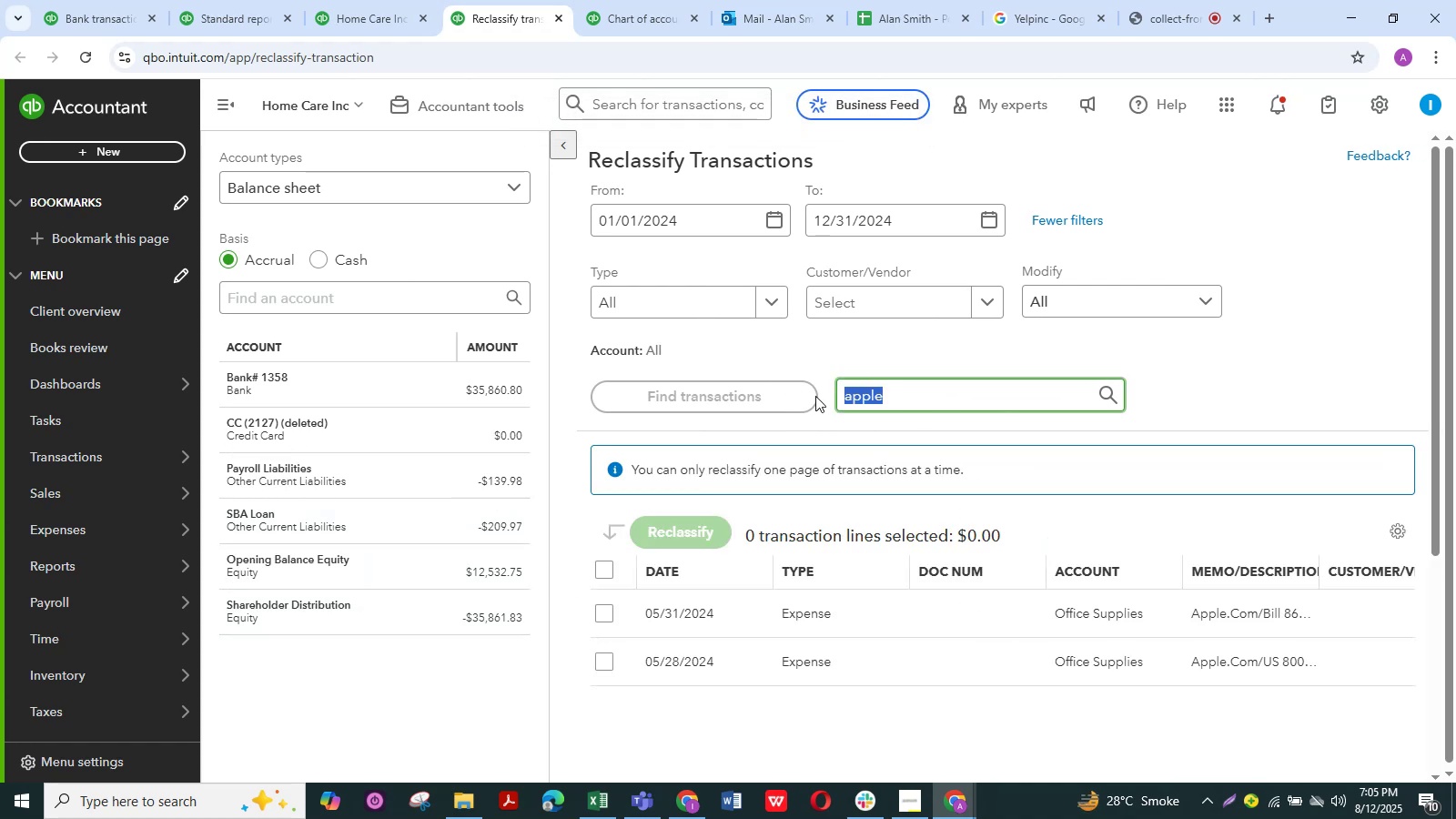 
key(Backspace)
 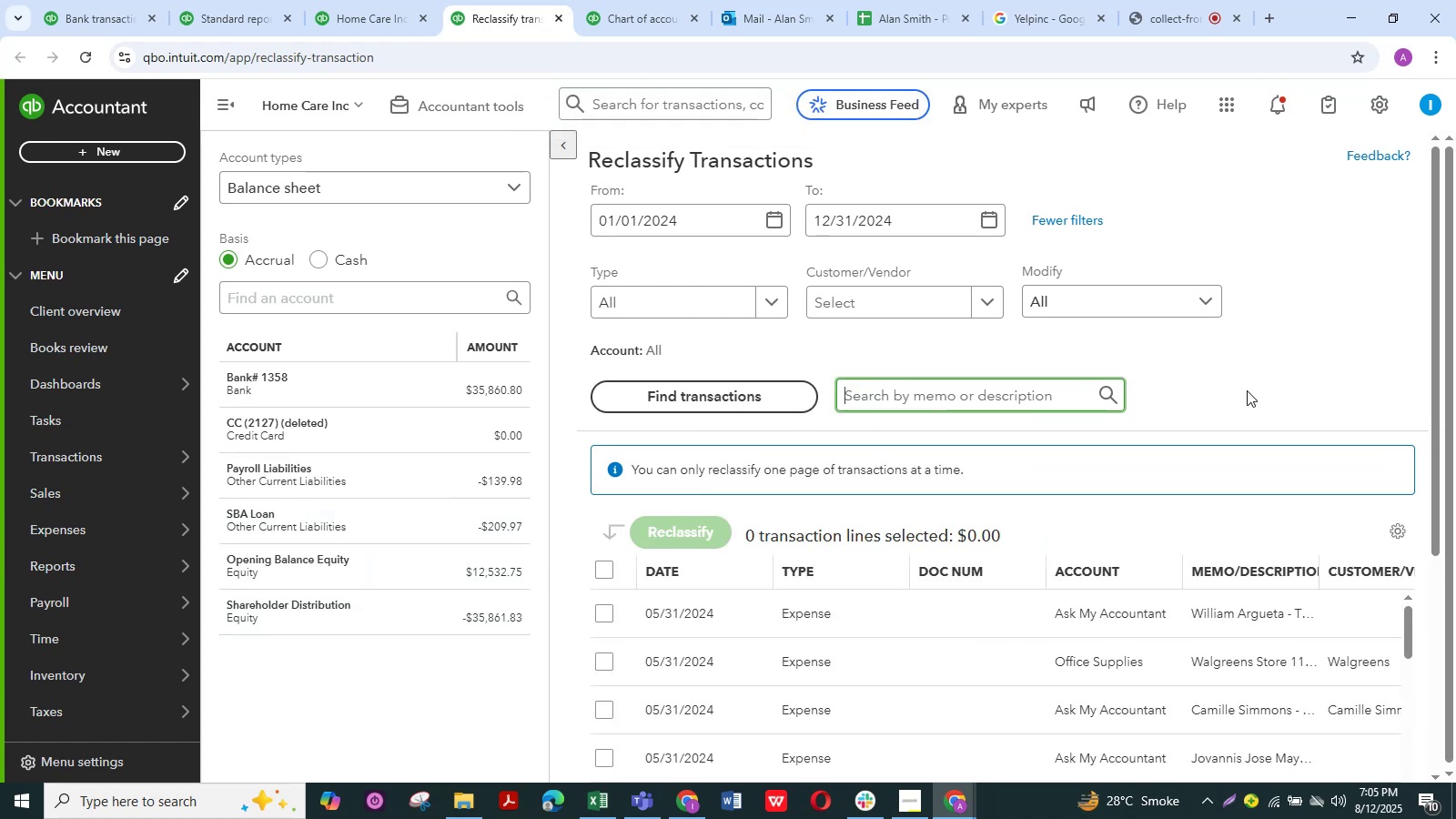 
left_click([1247, 390])
 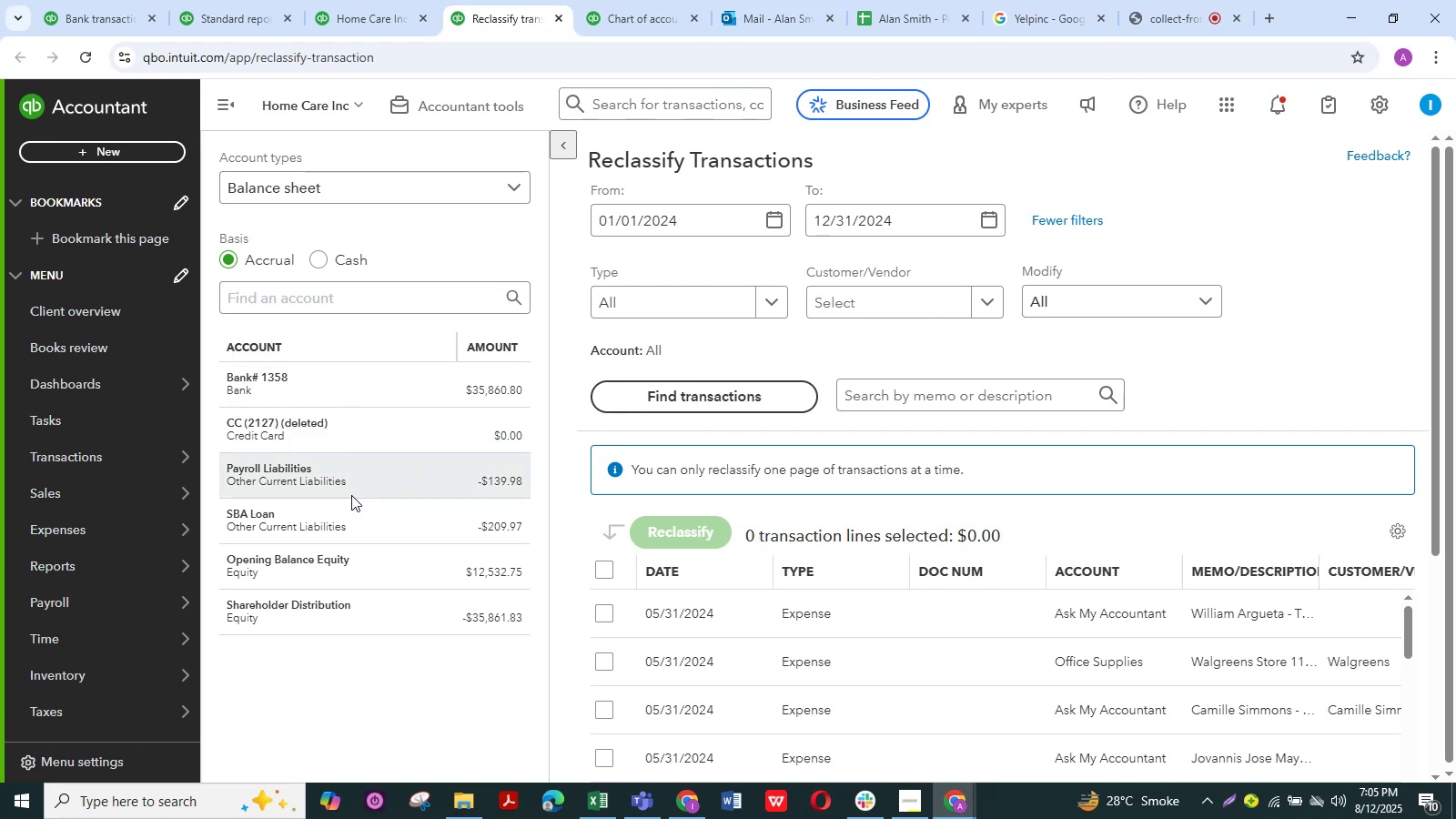 
left_click([333, 519])
 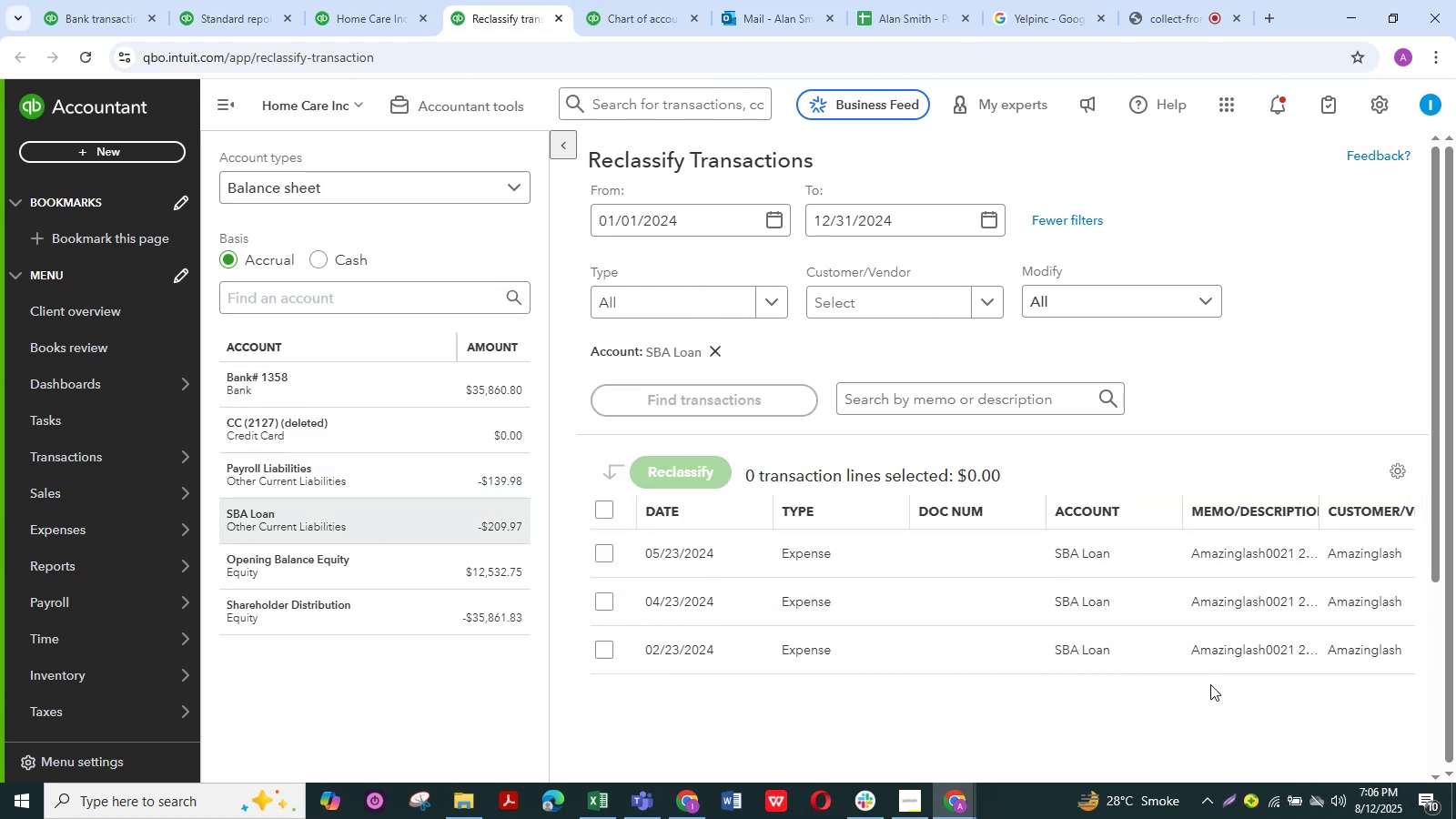 
wait(5.87)
 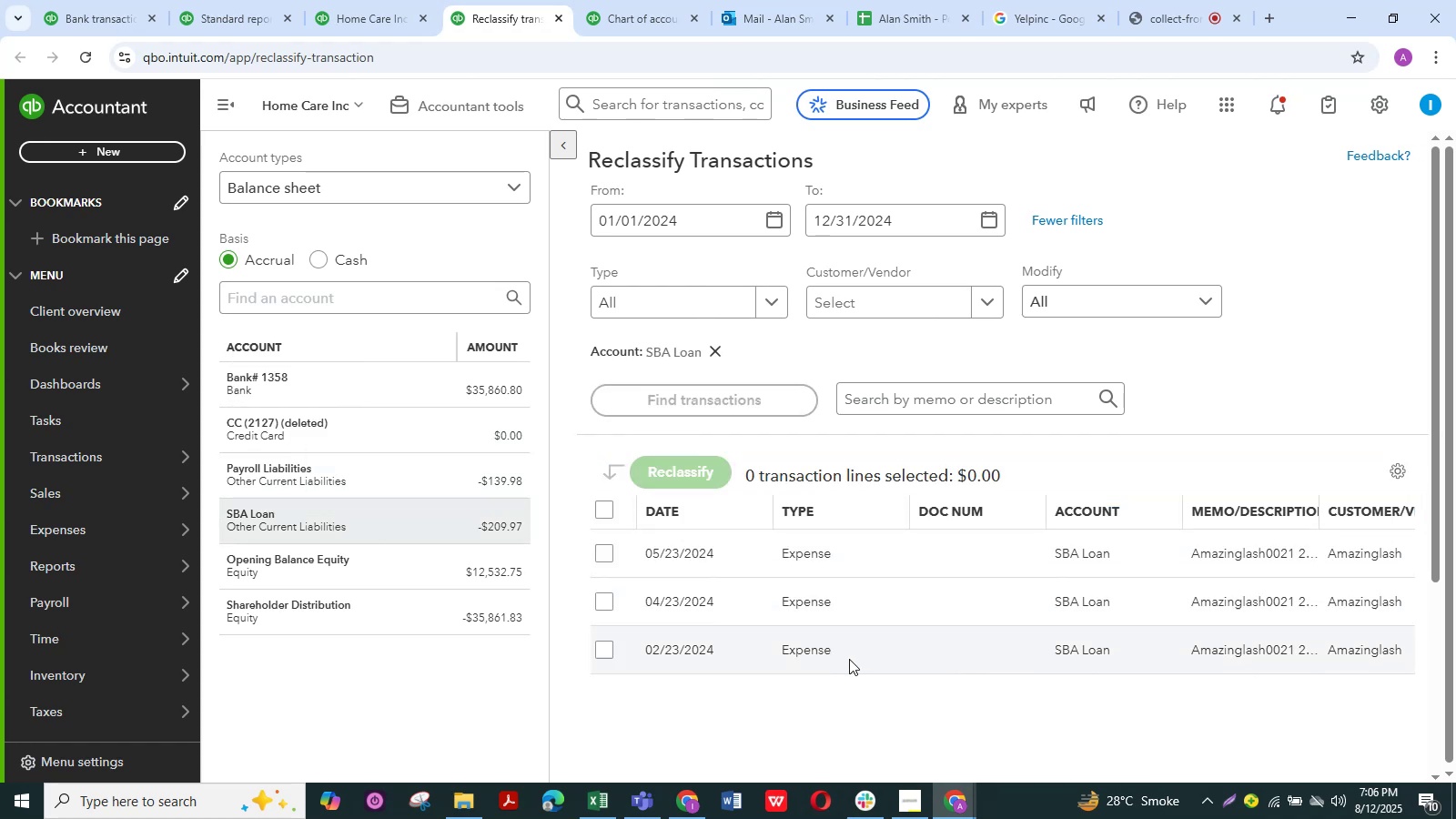 
left_click([612, 515])
 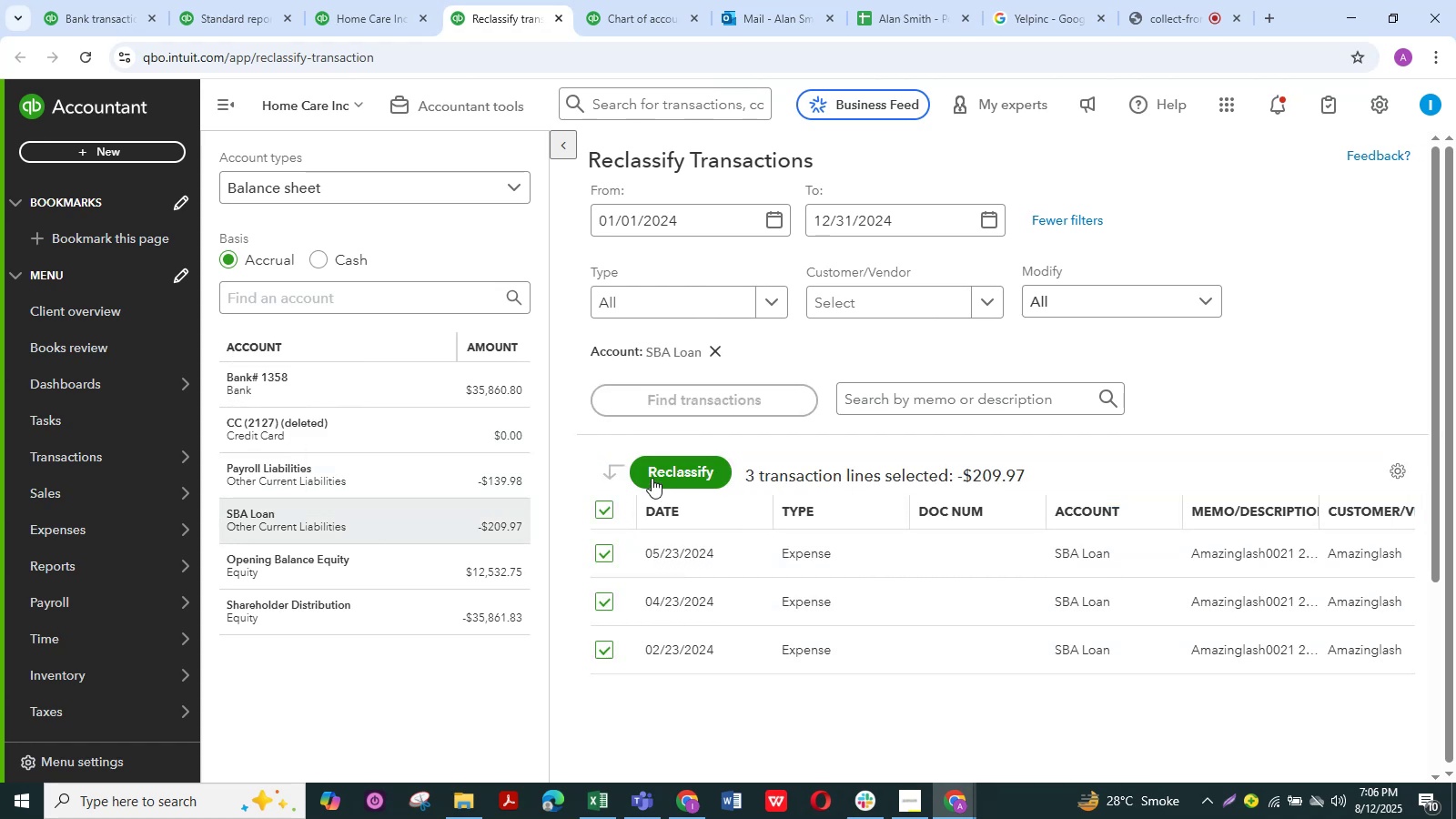 
left_click([653, 475])
 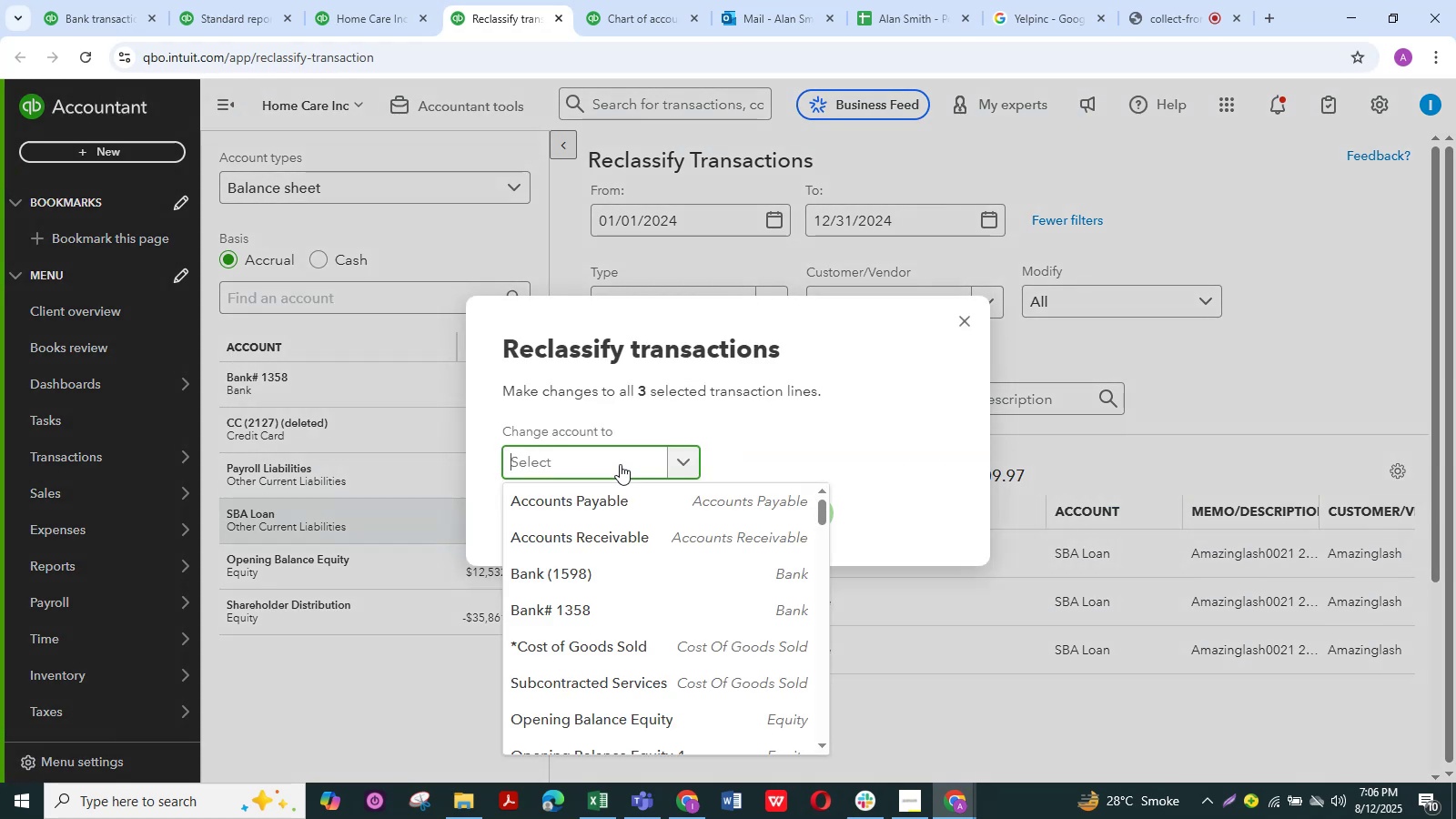 
type(ask)
 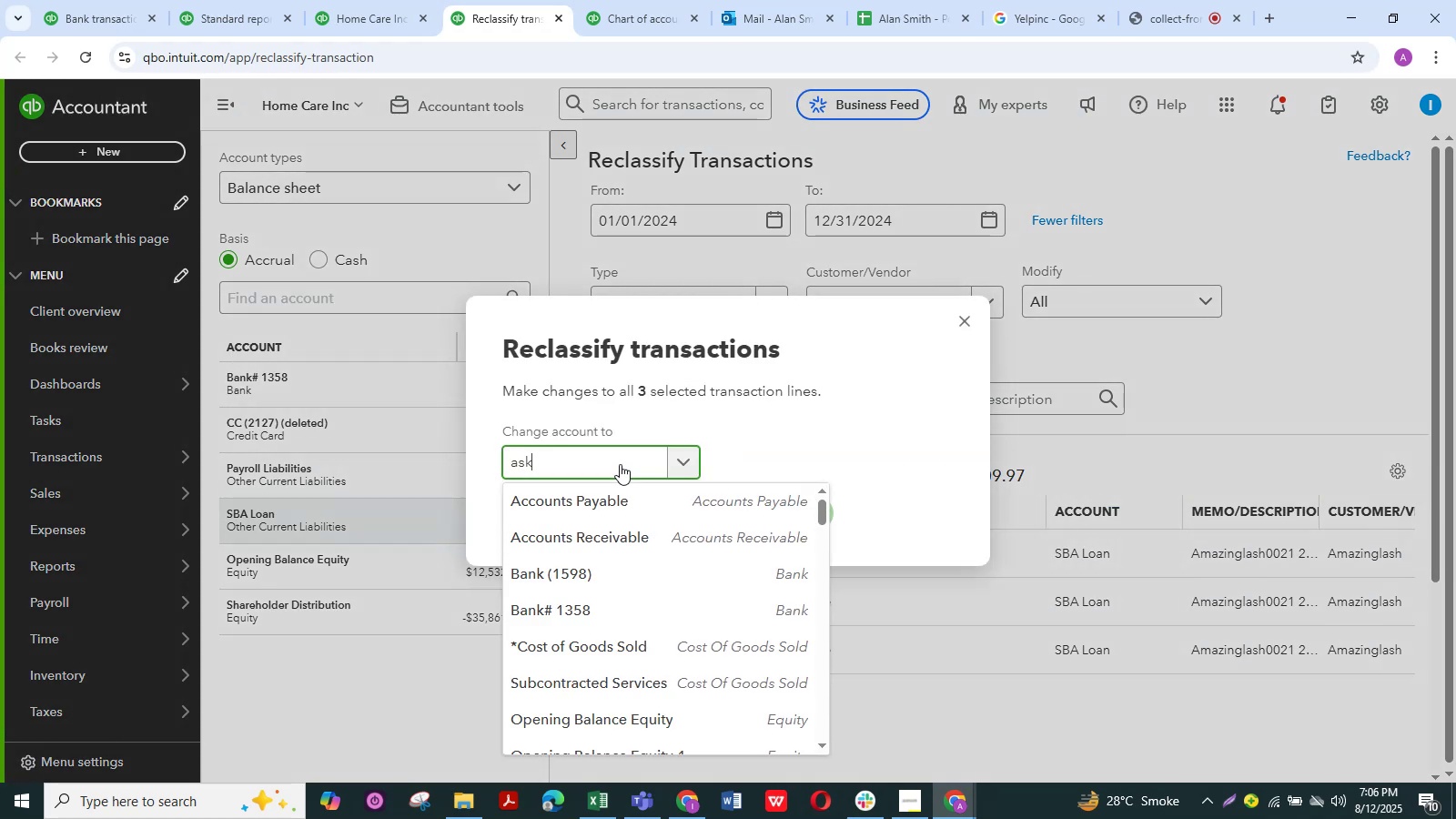 
mouse_move([672, 508])
 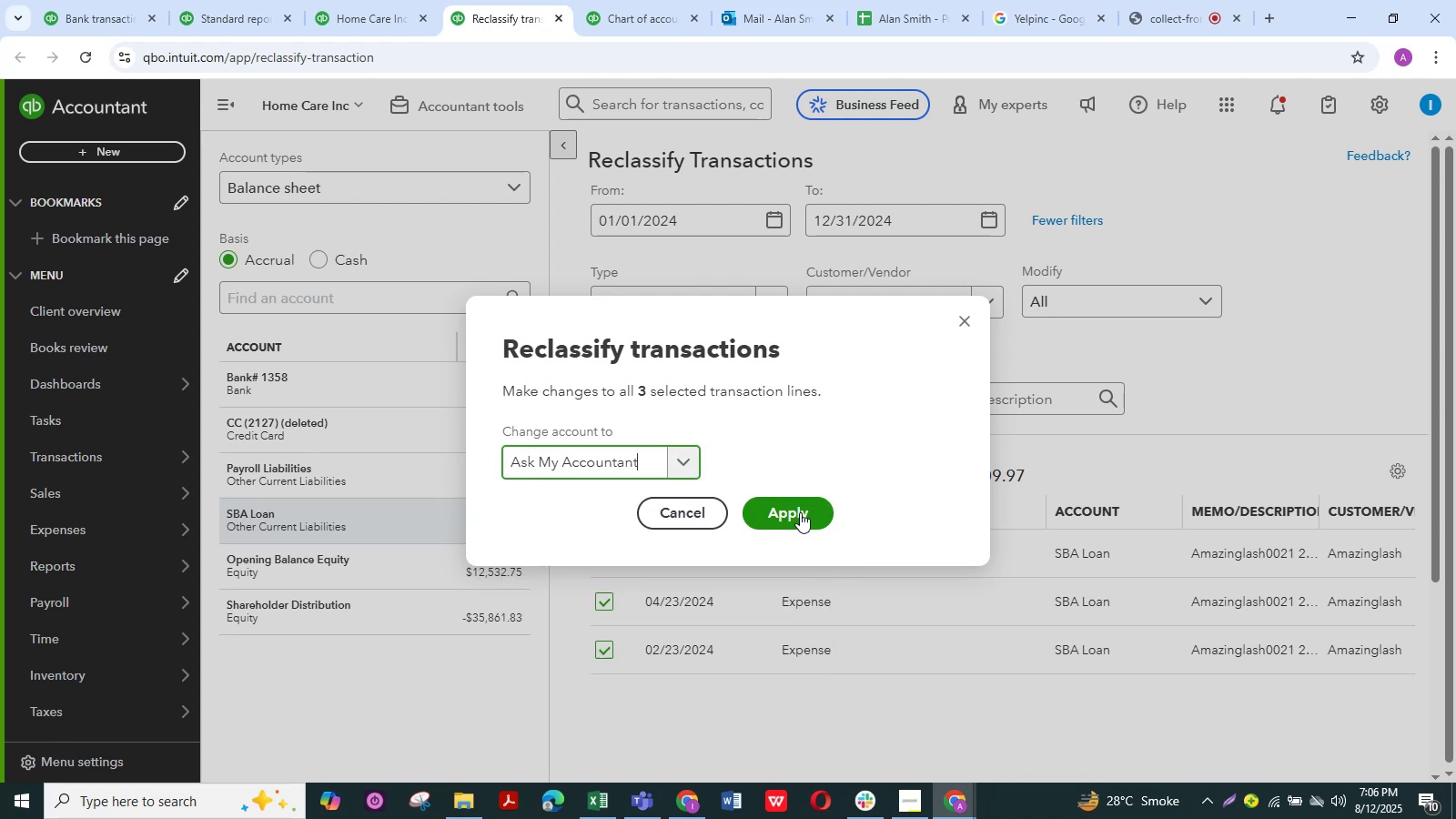 
double_click([800, 512])
 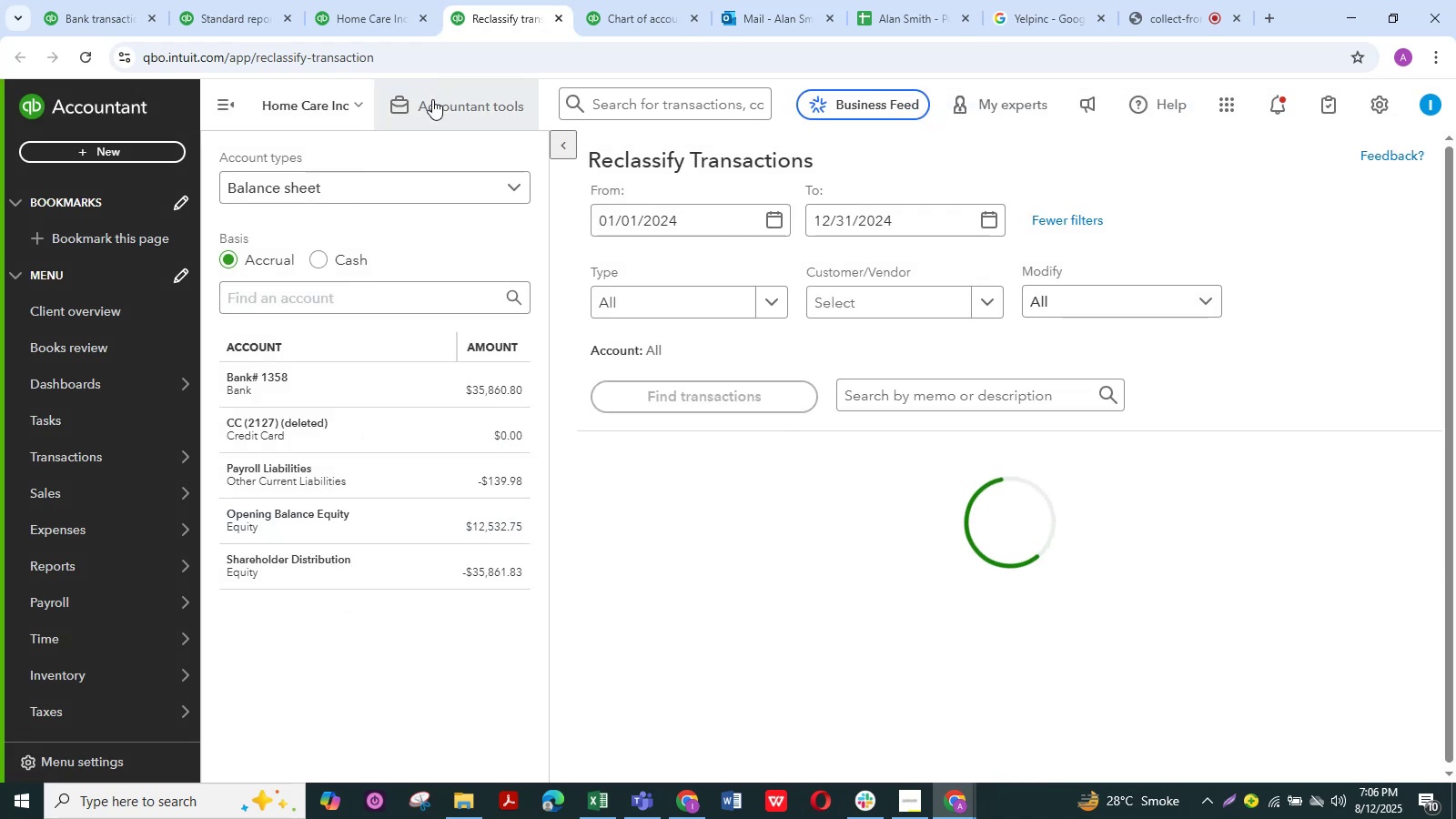 
left_click([389, 0])
 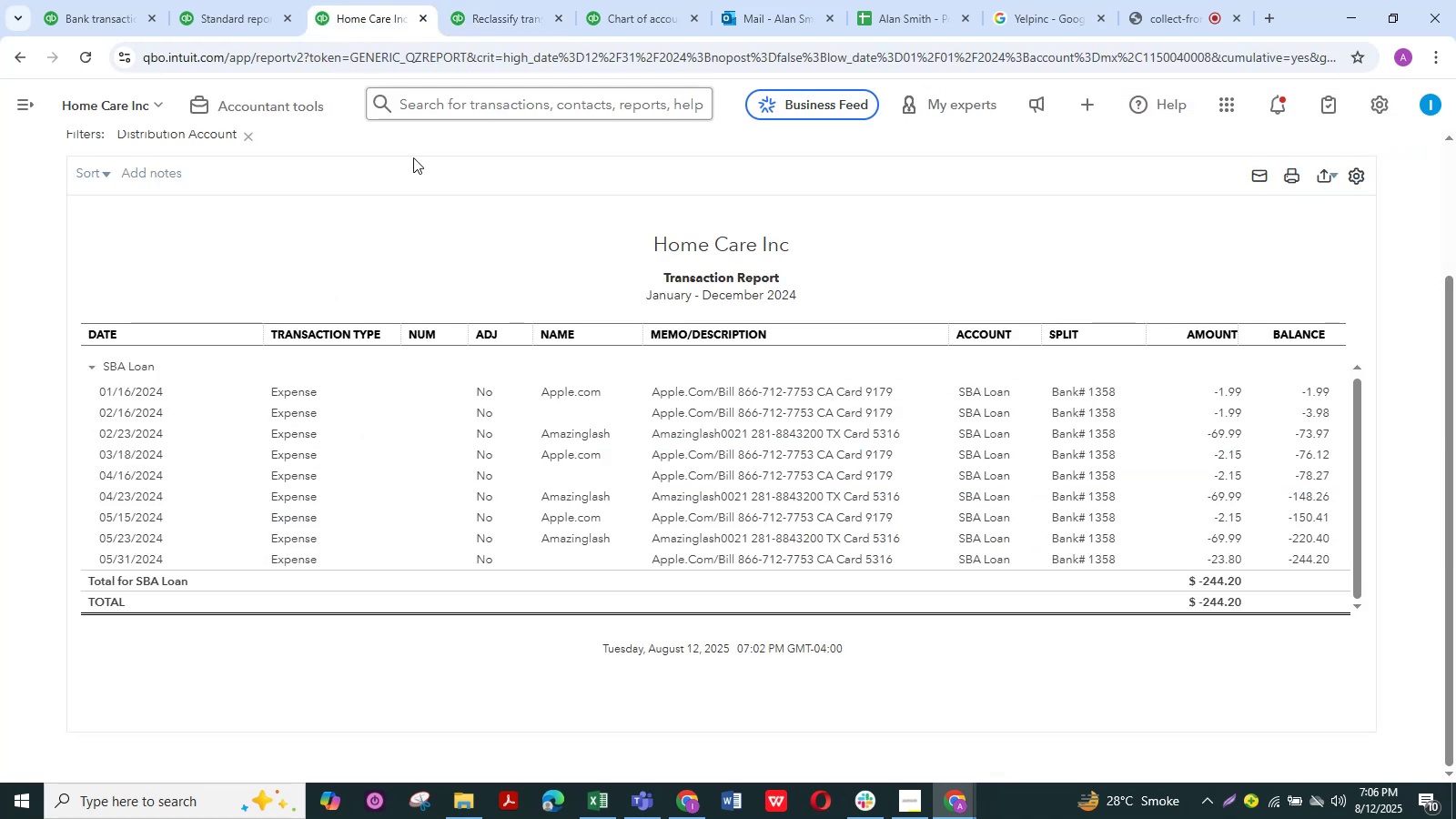 
scroll: coordinate [350, 274], scroll_direction: up, amount: 5.0
 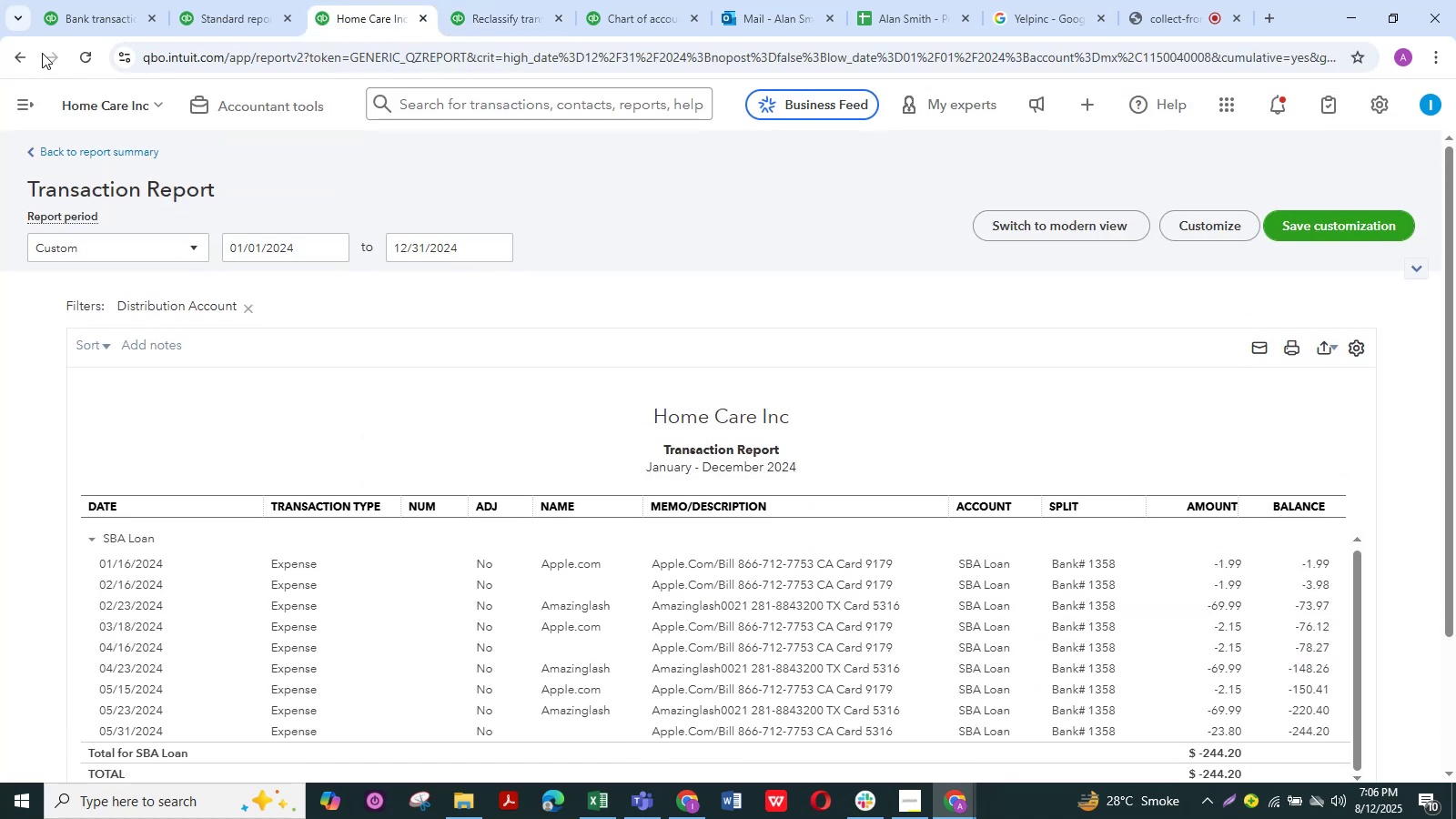 
left_click([37, 54])
 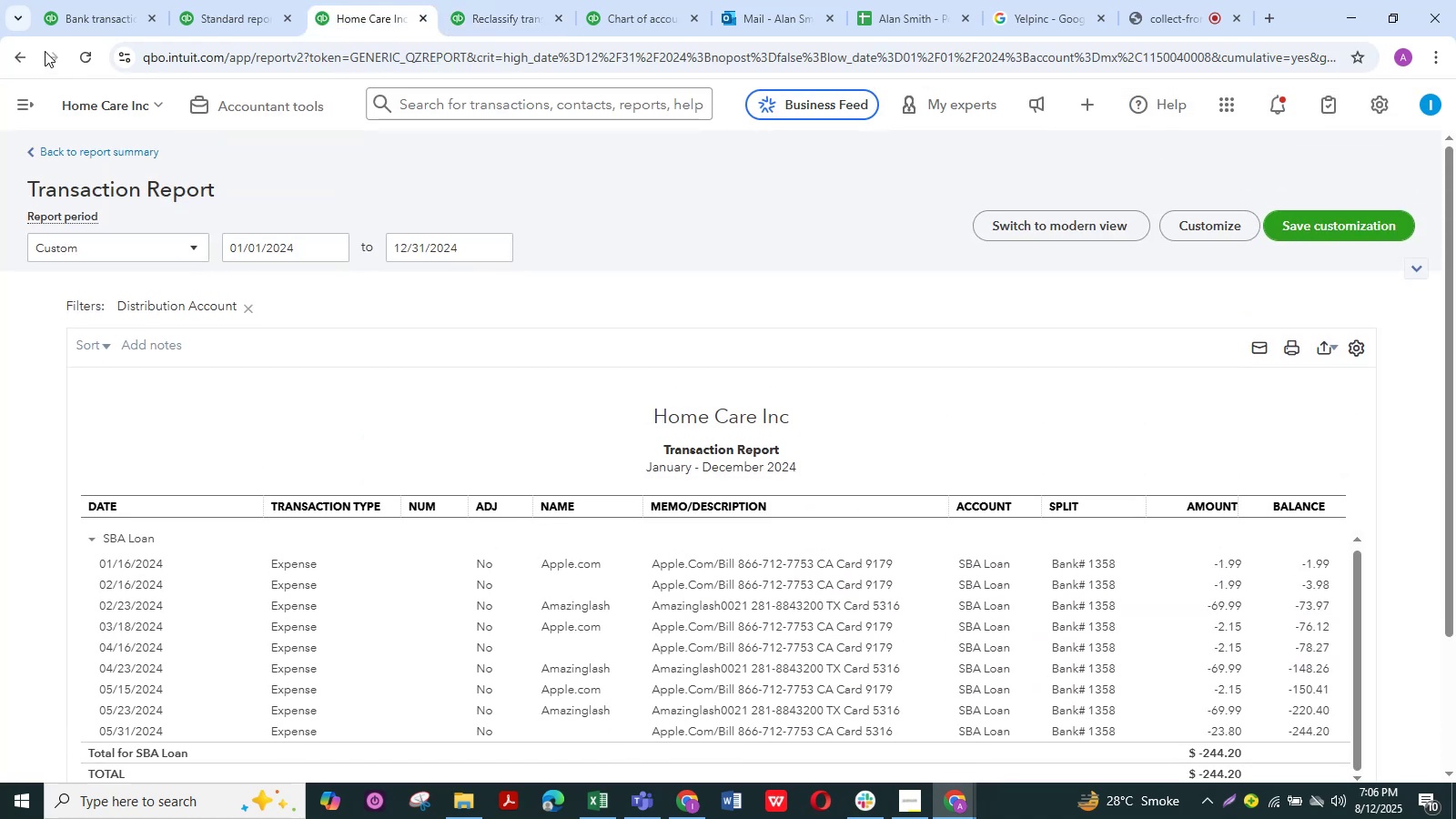 
scroll: coordinate [642, 378], scroll_direction: up, amount: 5.0
 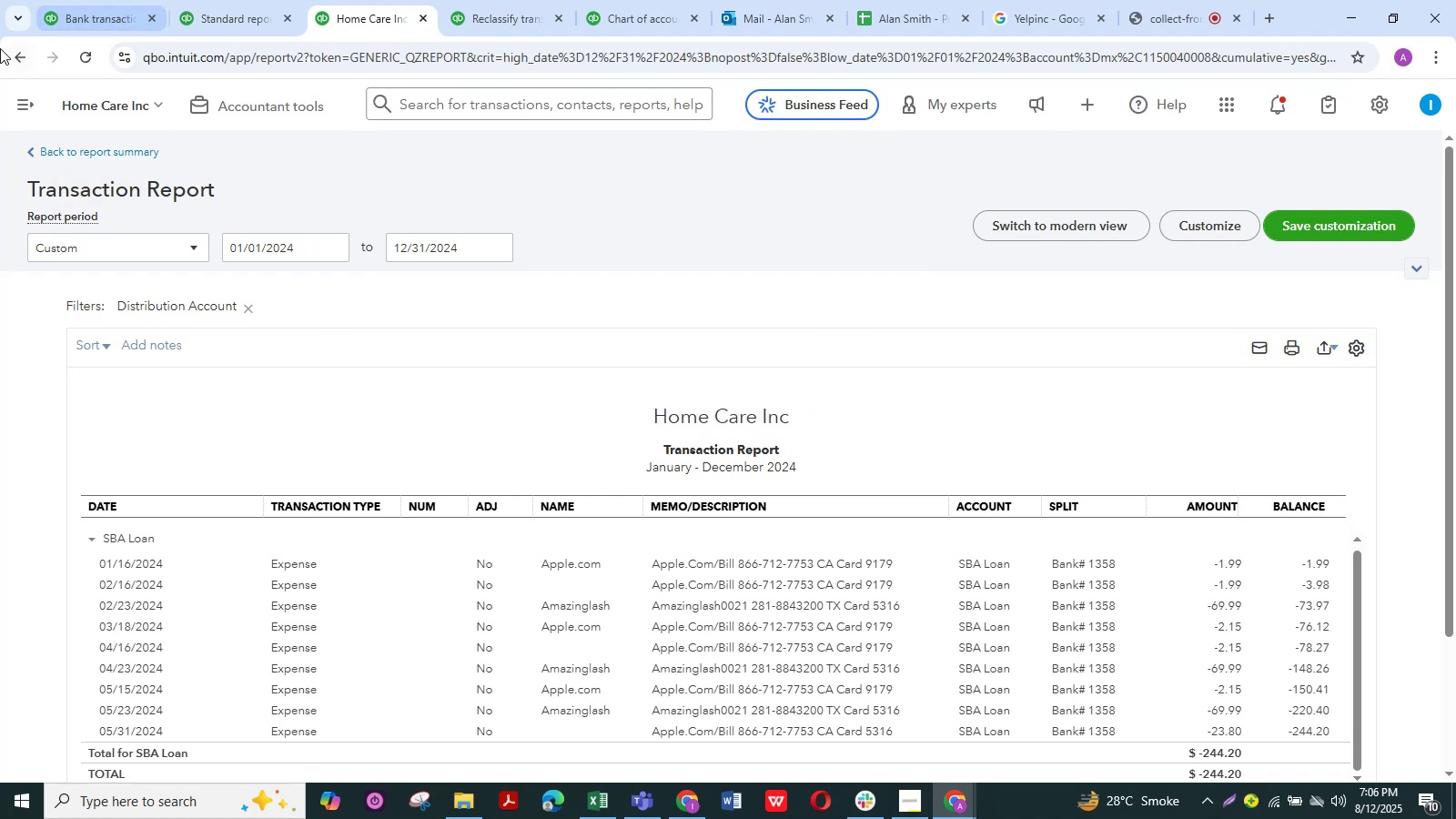 
left_click([6, 46])
 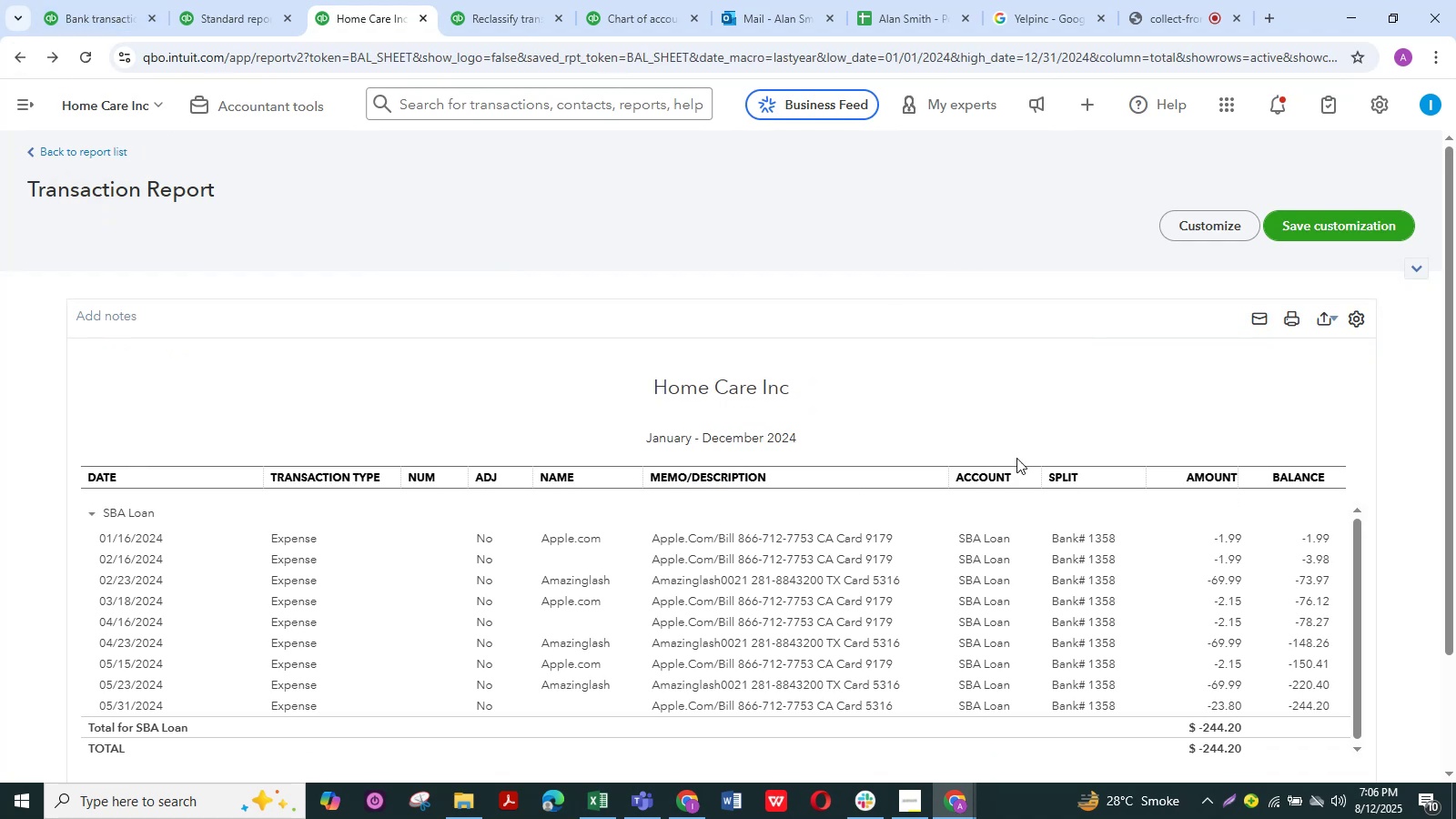 
scroll: coordinate [975, 458], scroll_direction: up, amount: 4.0
 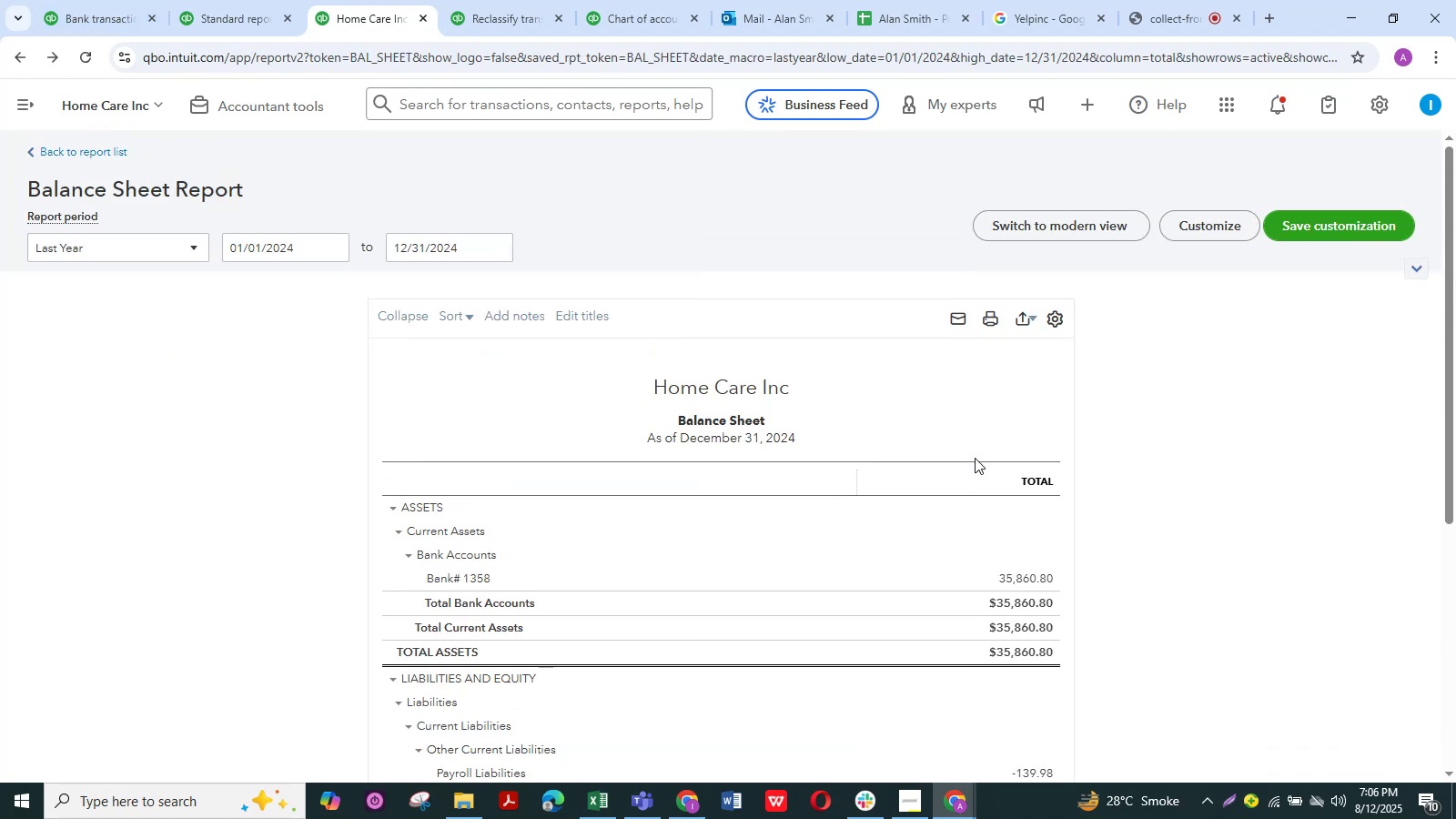 
scroll: coordinate [974, 458], scroll_direction: down, amount: 3.0
 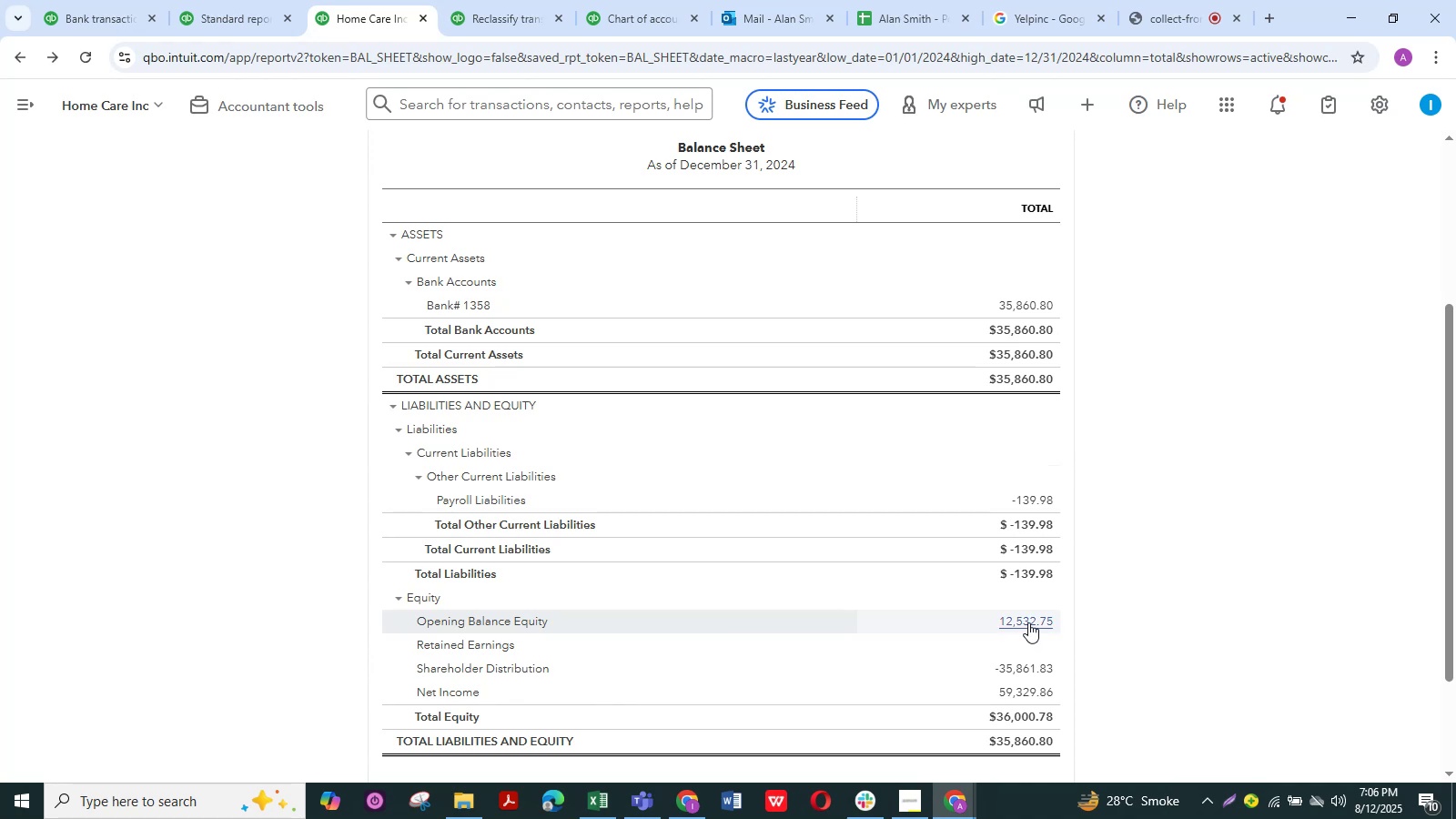 
wait(7.19)
 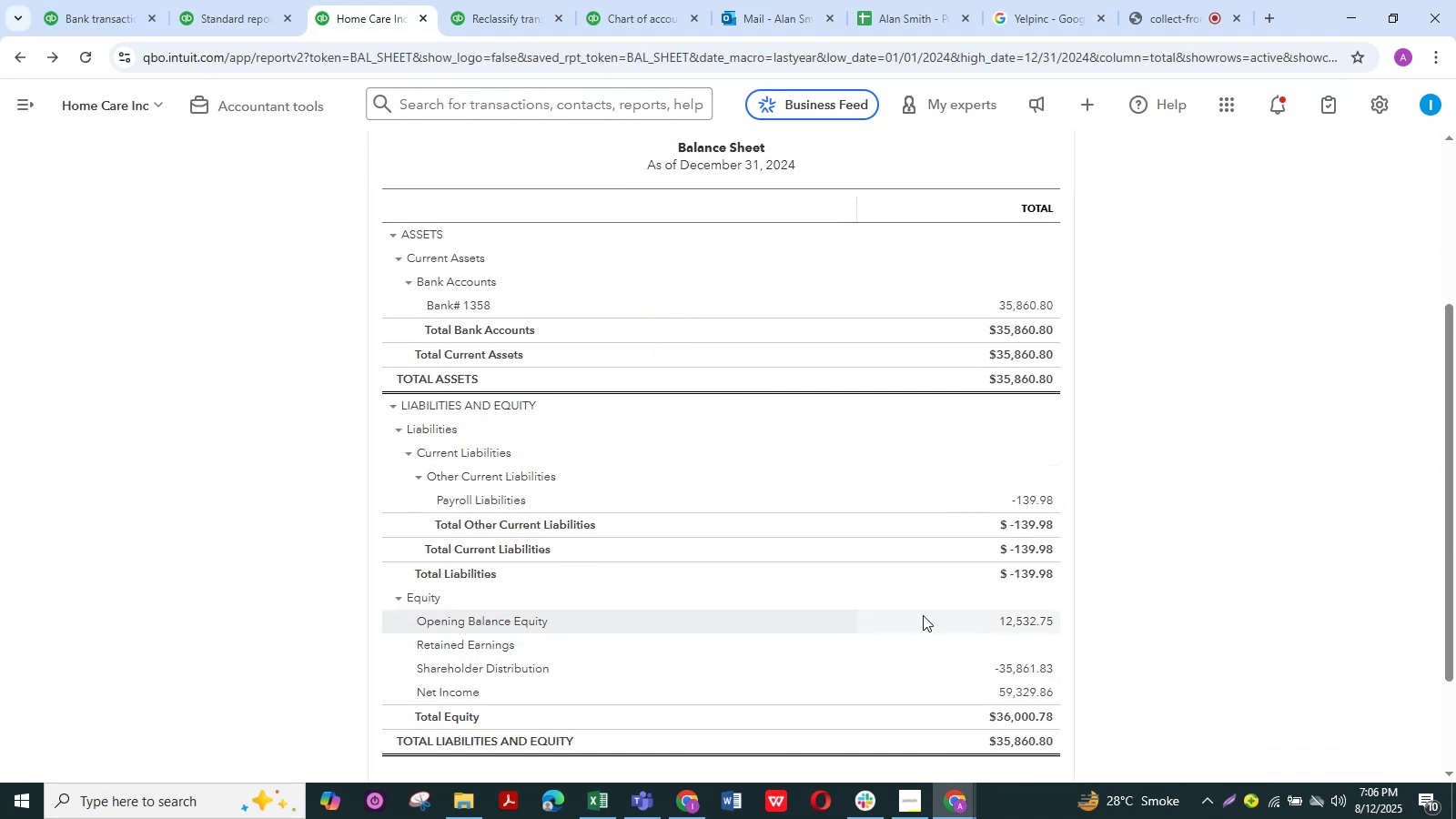 
left_click([1028, 622])
 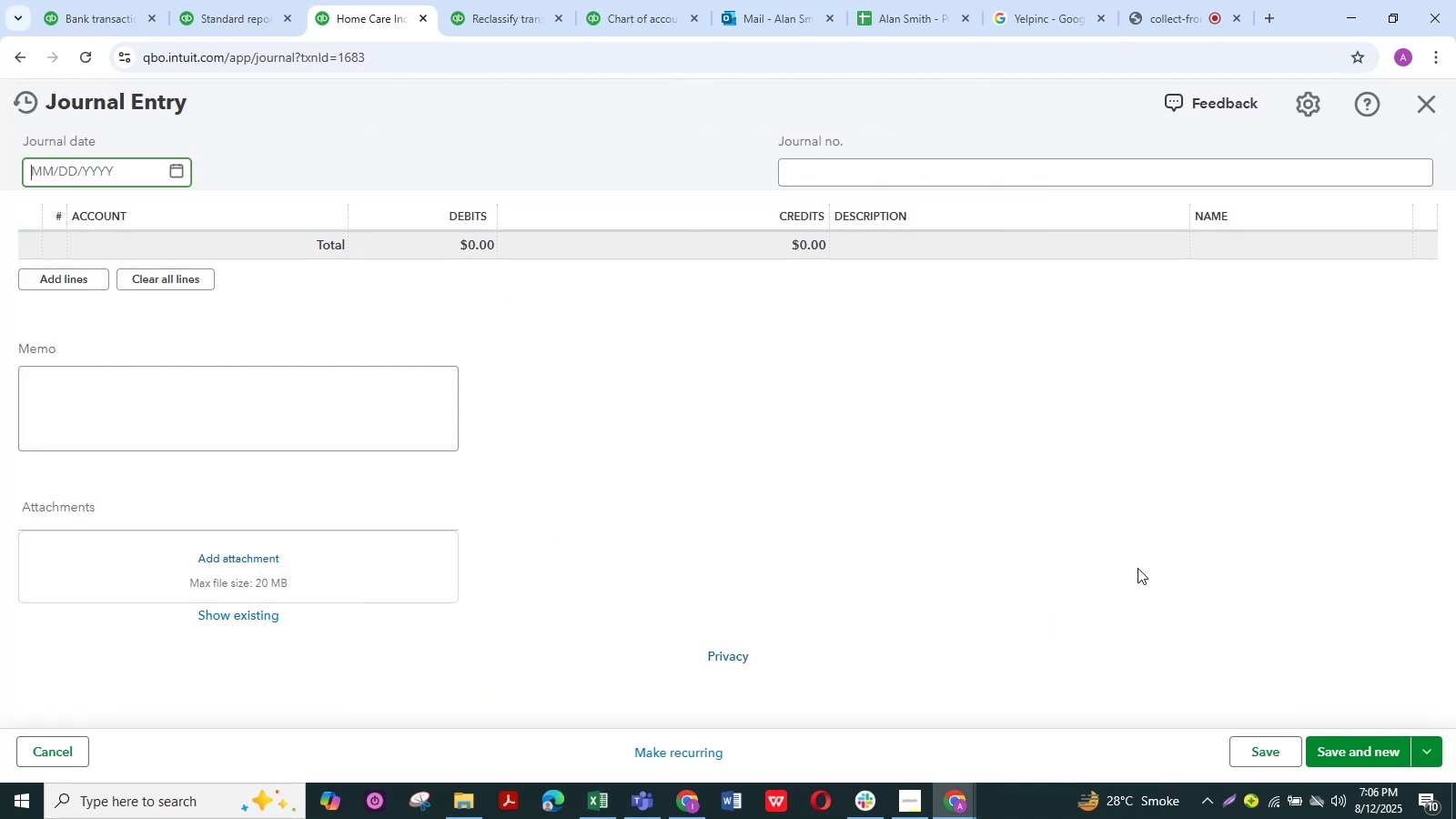 
wait(6.1)
 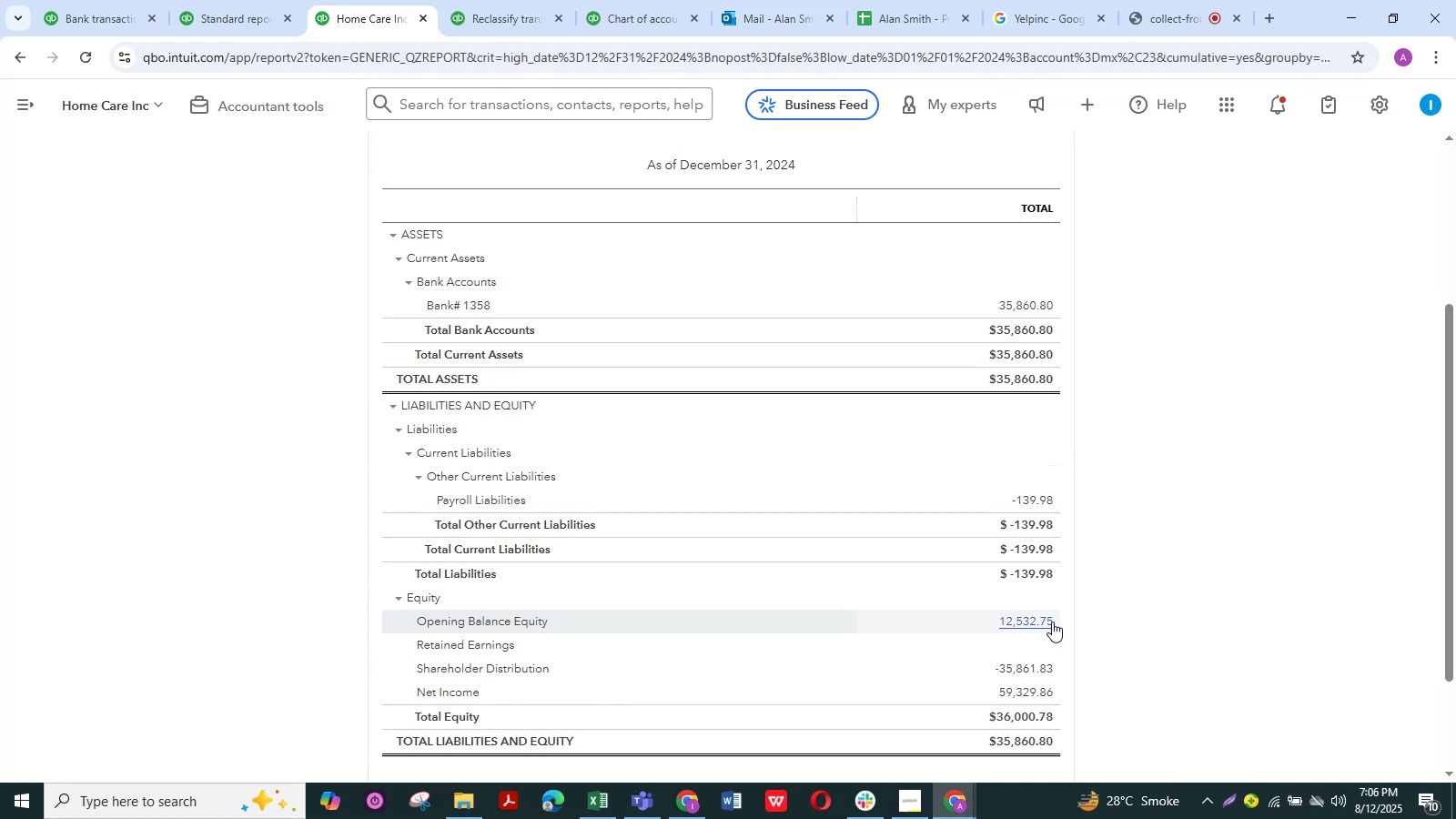 
left_click([435, 251])
 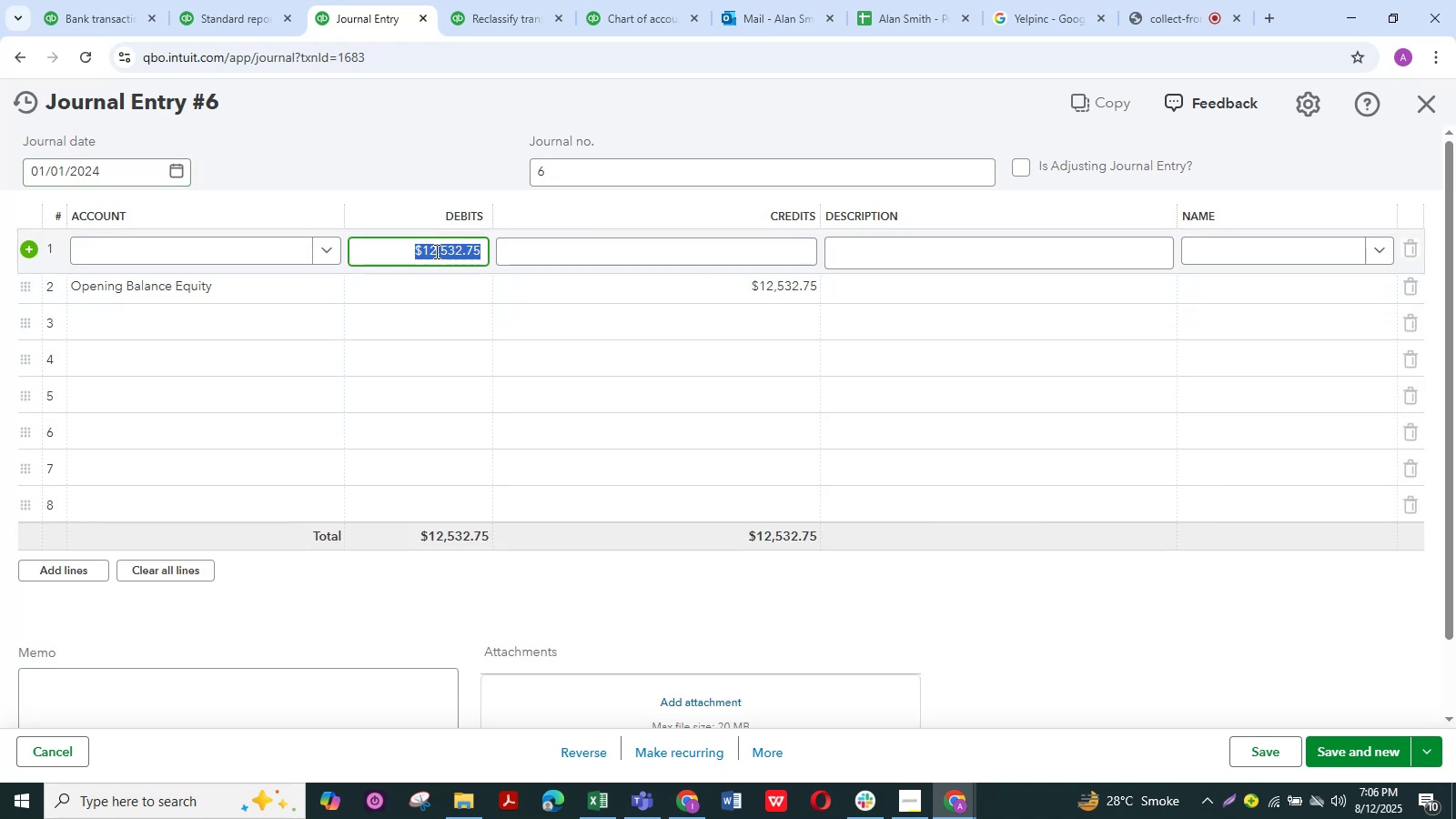 
key(Control+C)
 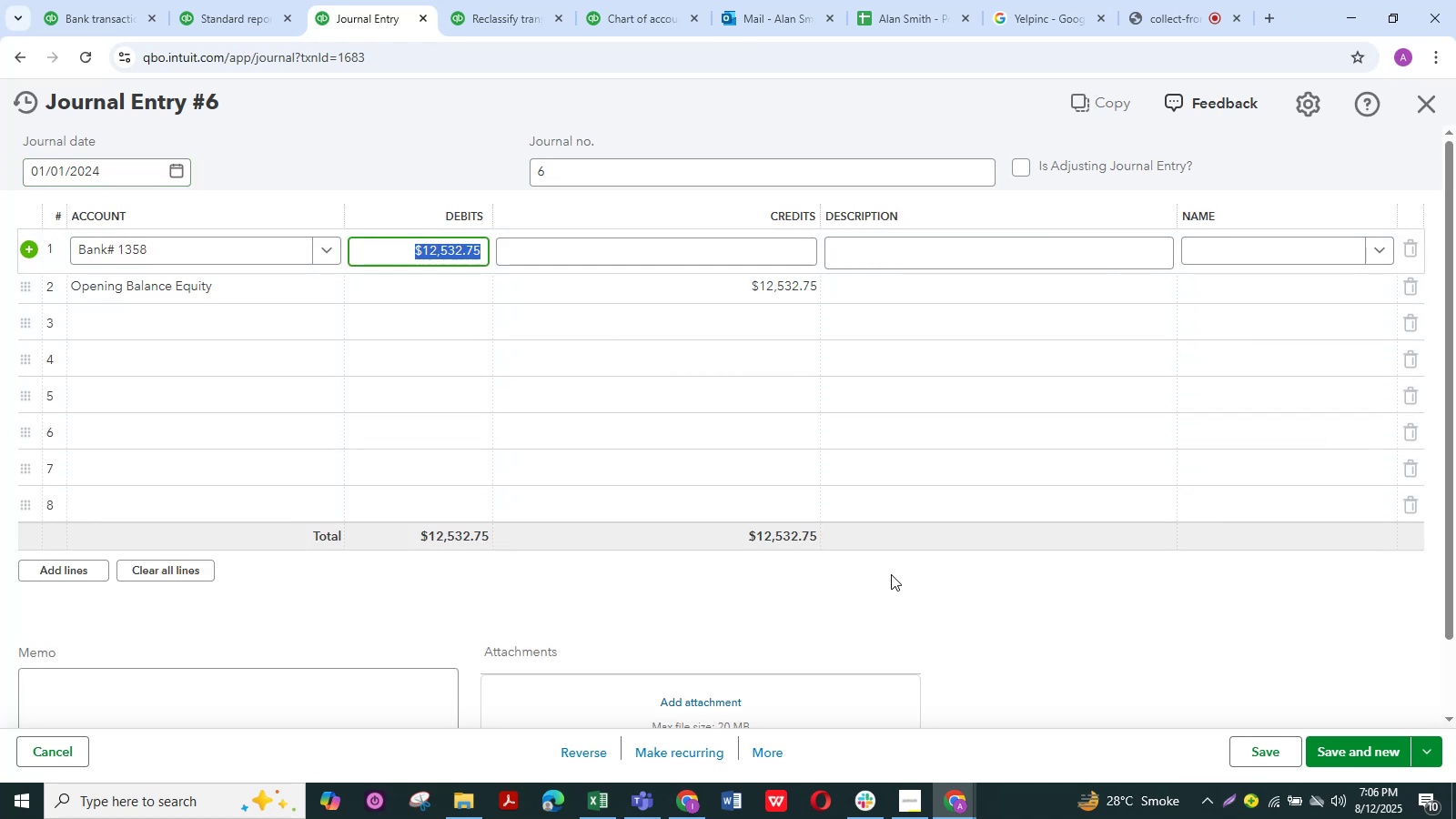 
left_click([890, 579])
 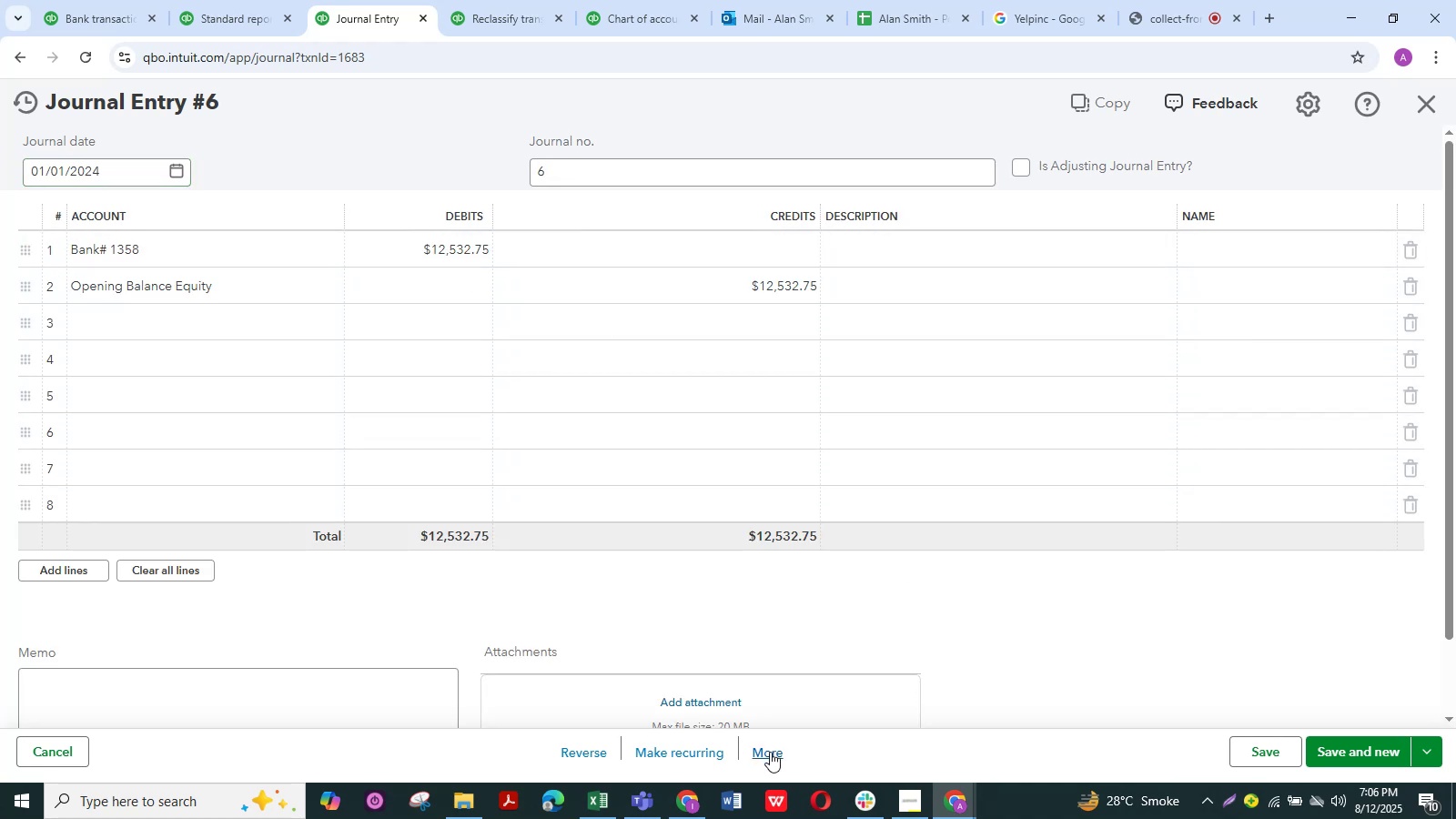 
left_click([771, 759])
 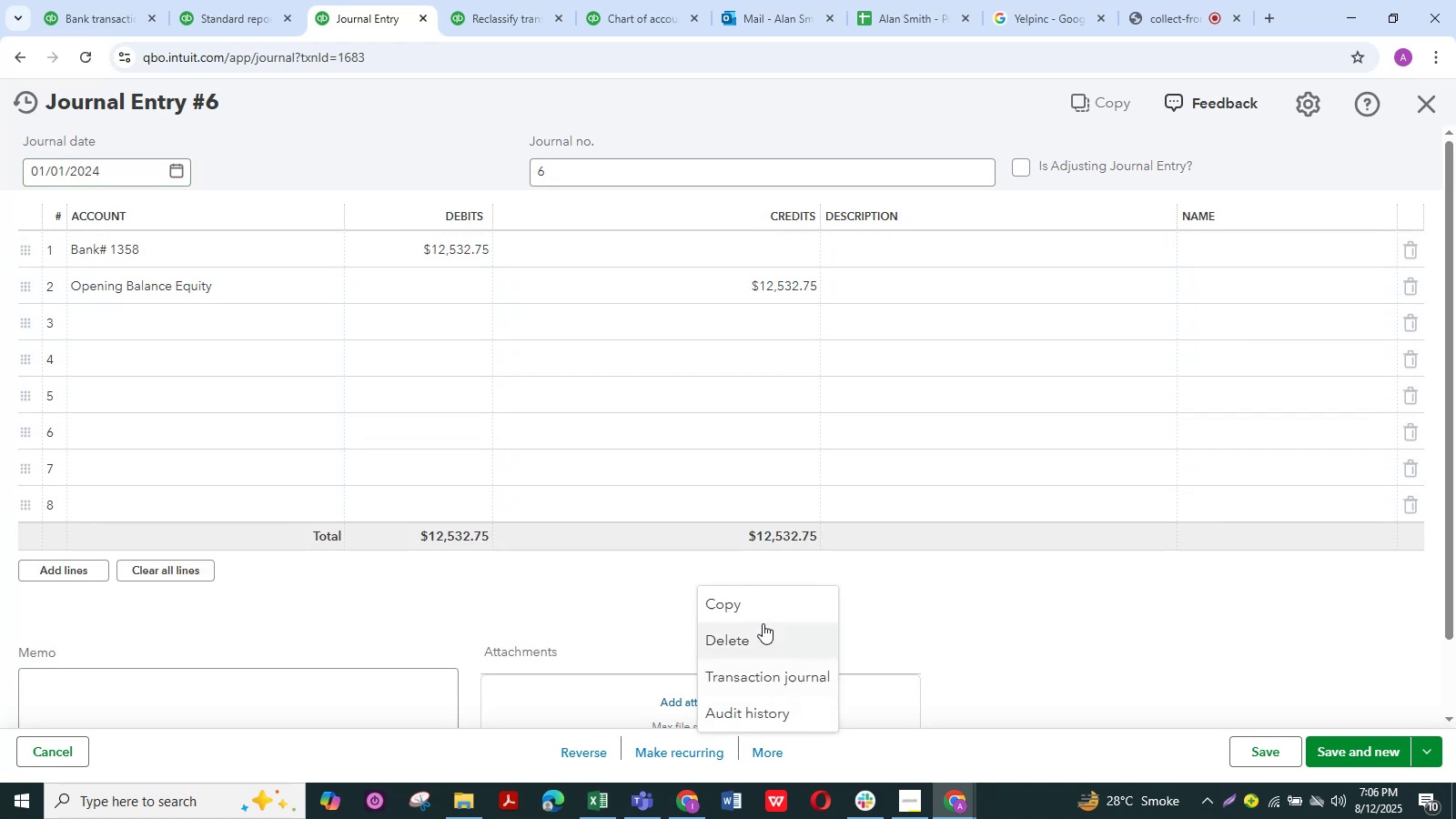 
left_click([754, 612])
 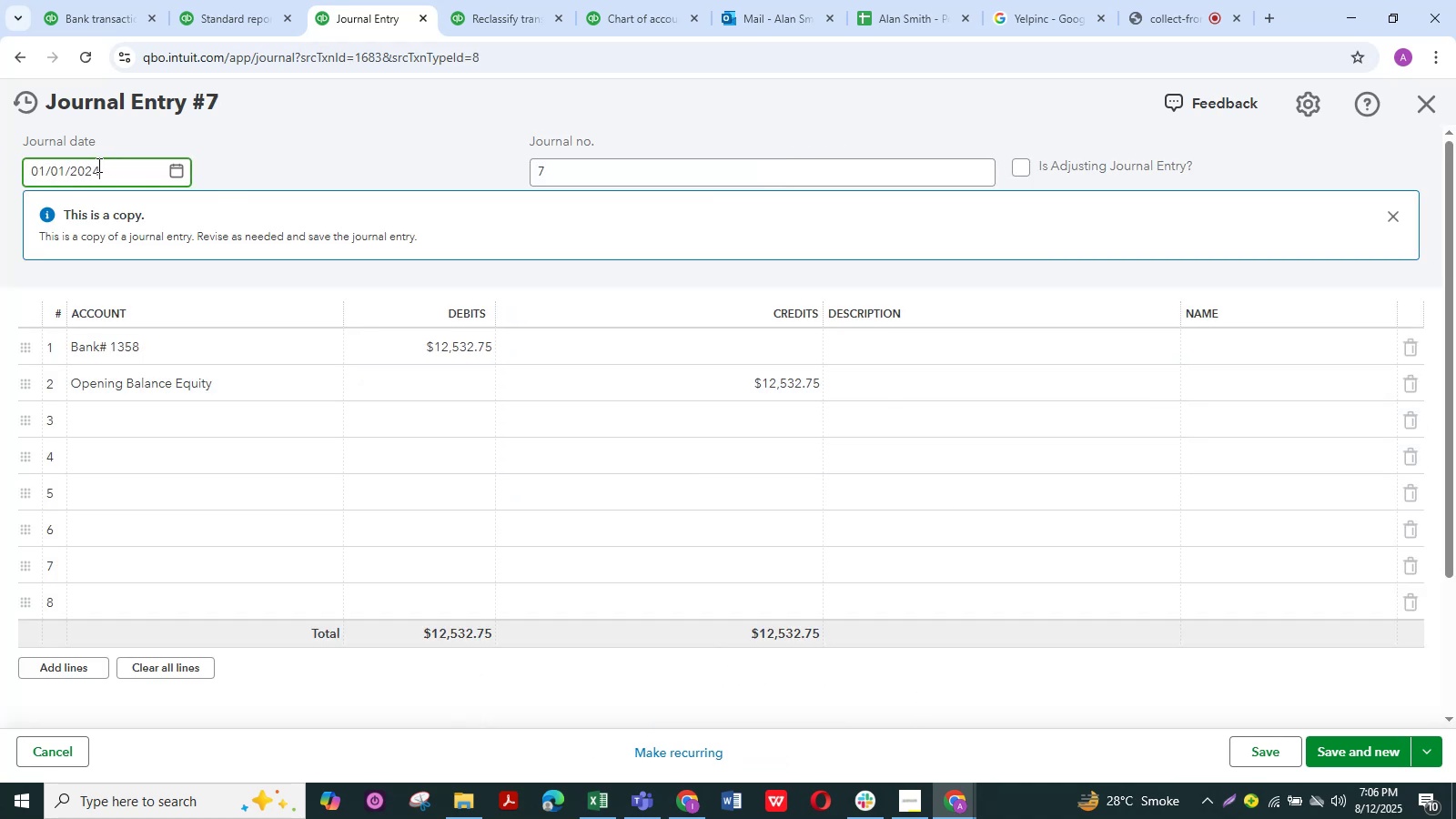 
left_click([109, 168])
 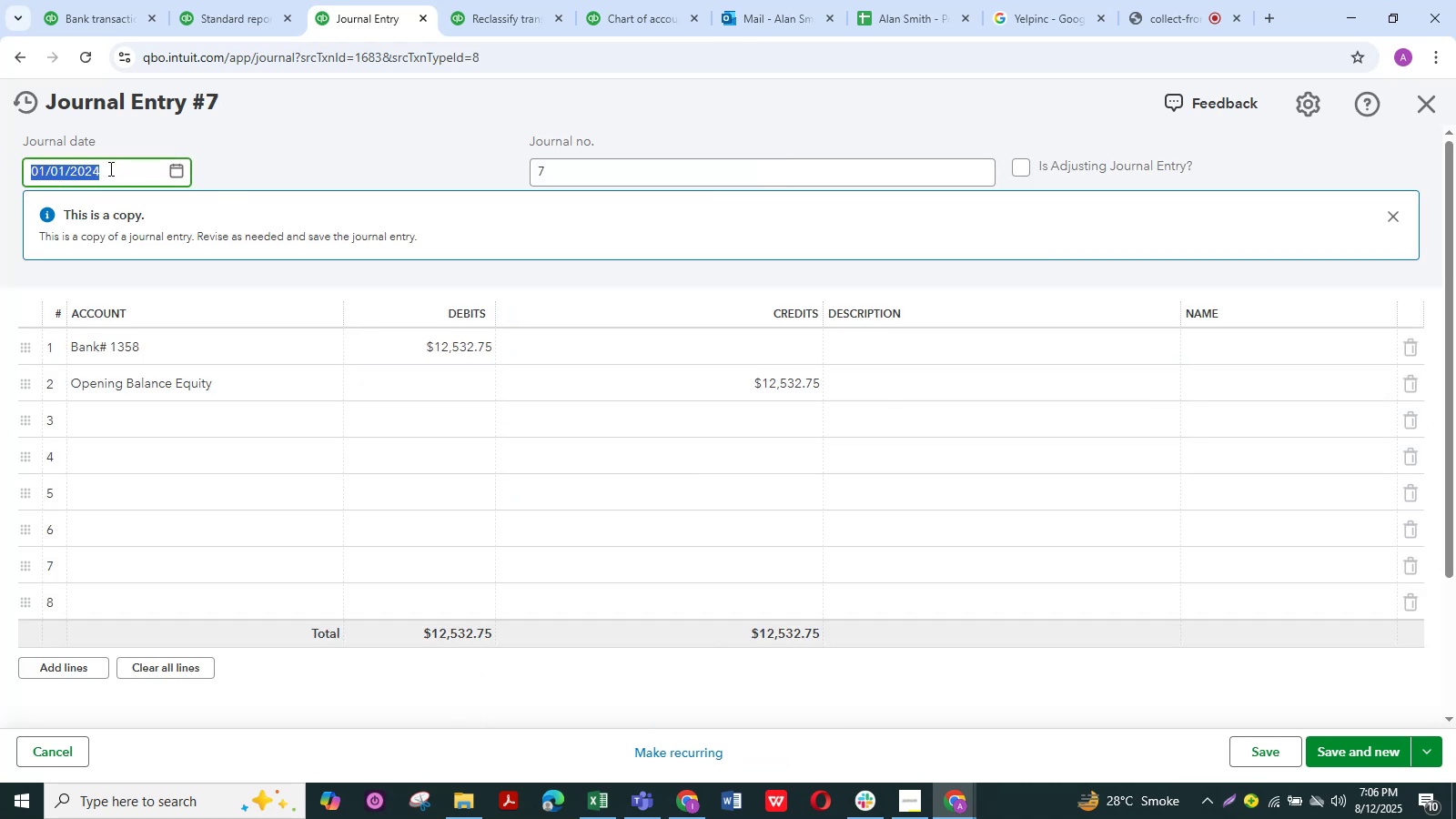 
key(Numpad1)
 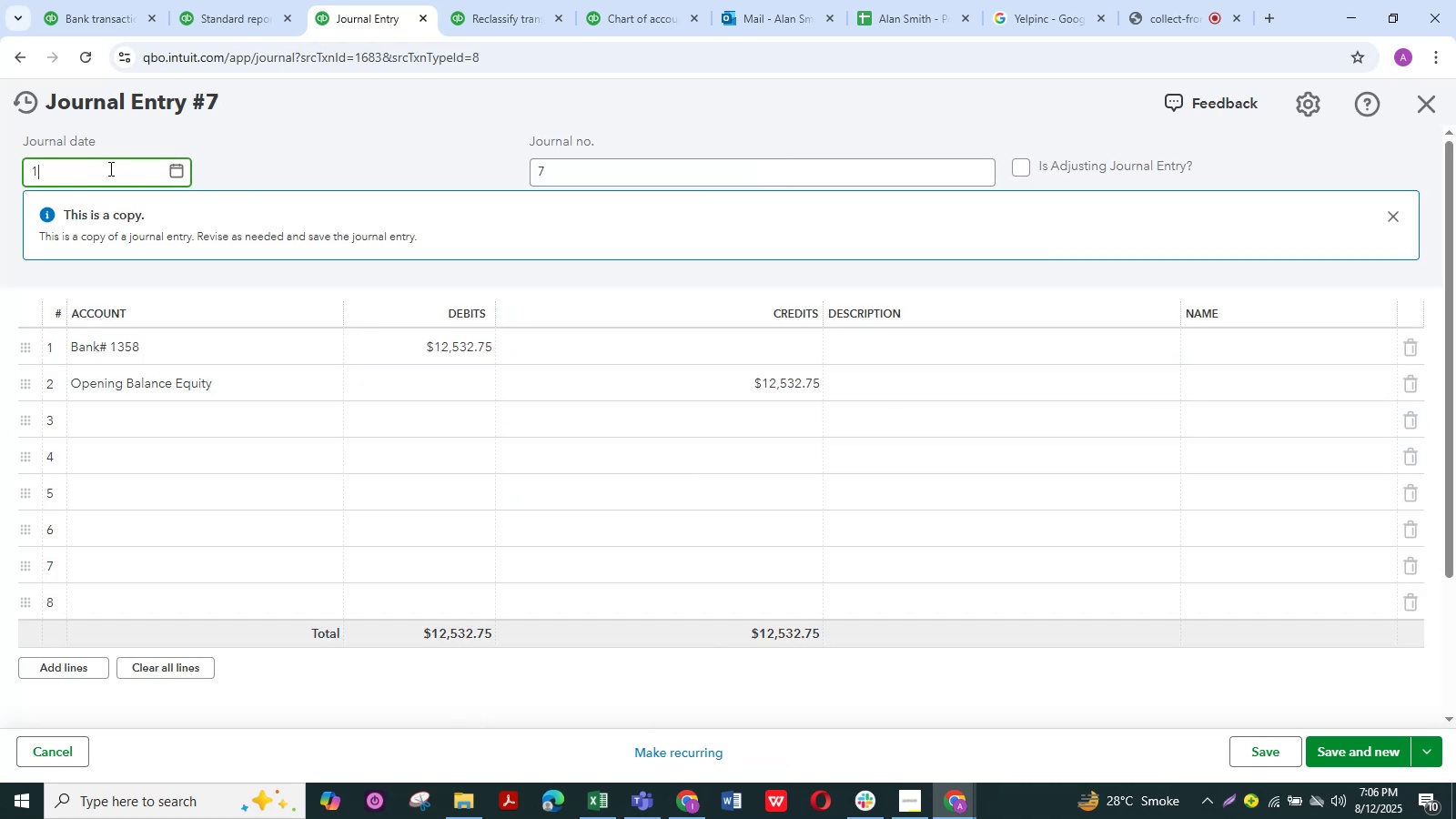 
key(Numpad2)
 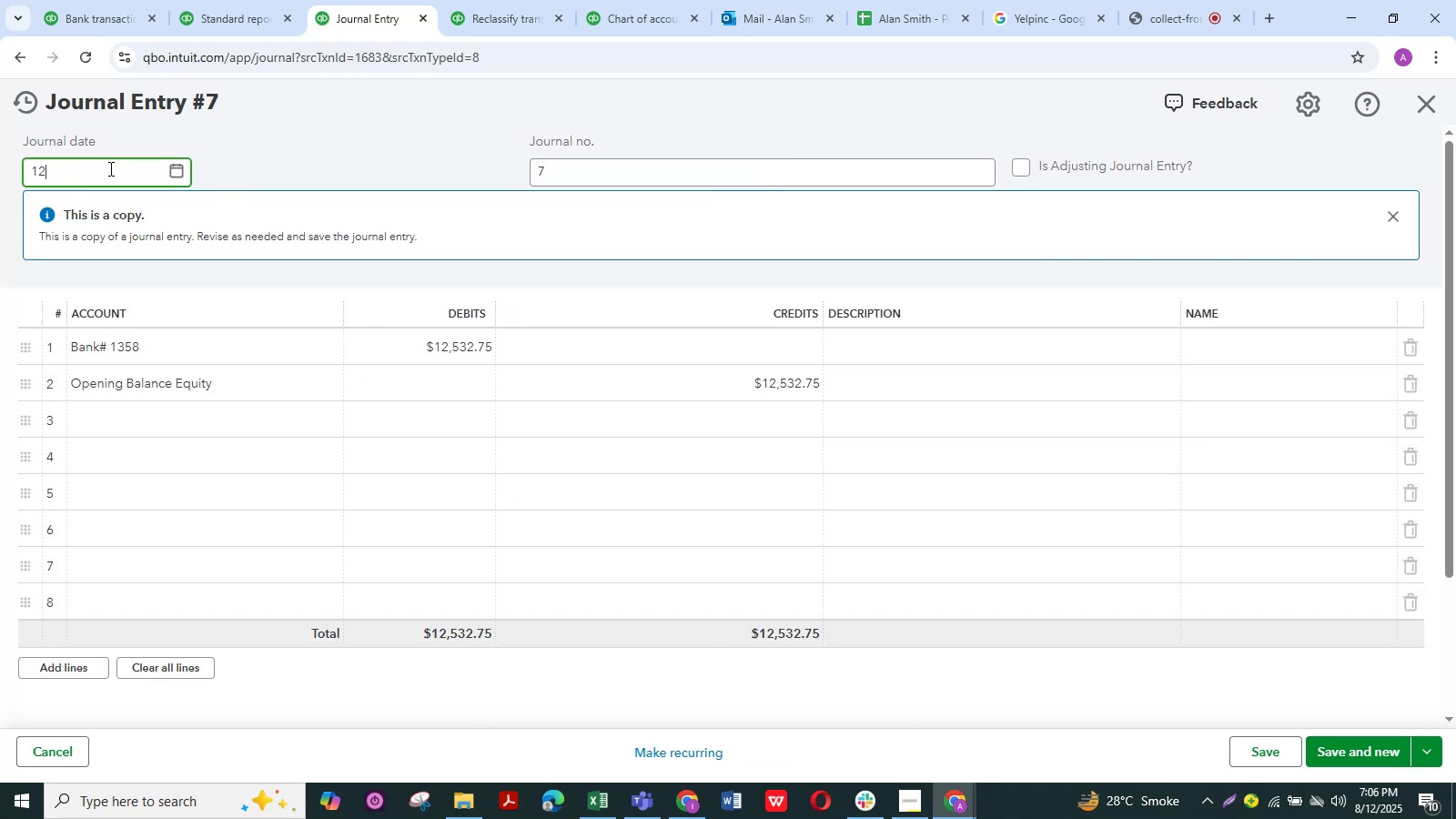 
key(NumpadDivide)
 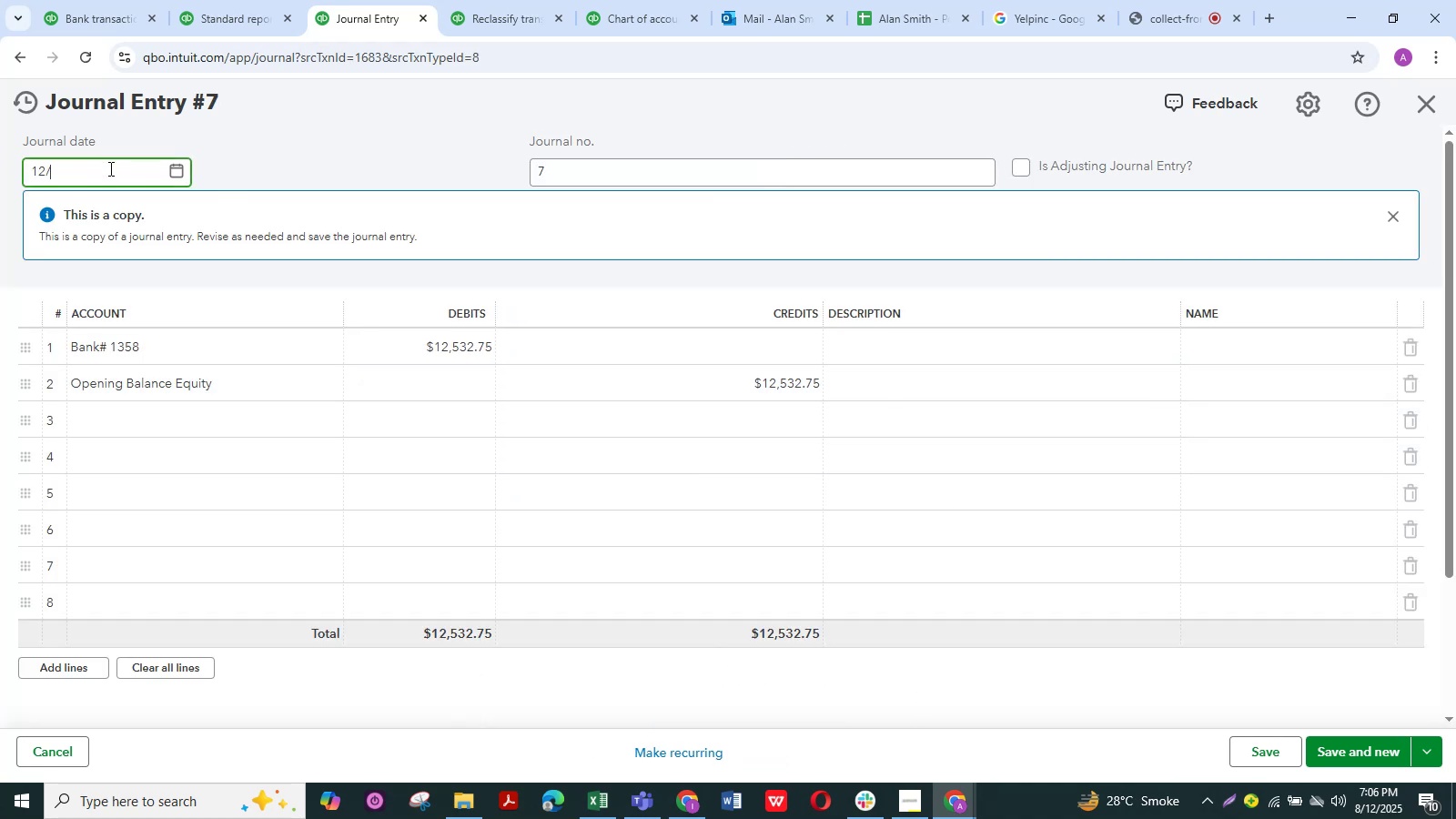 
key(Numpad3)
 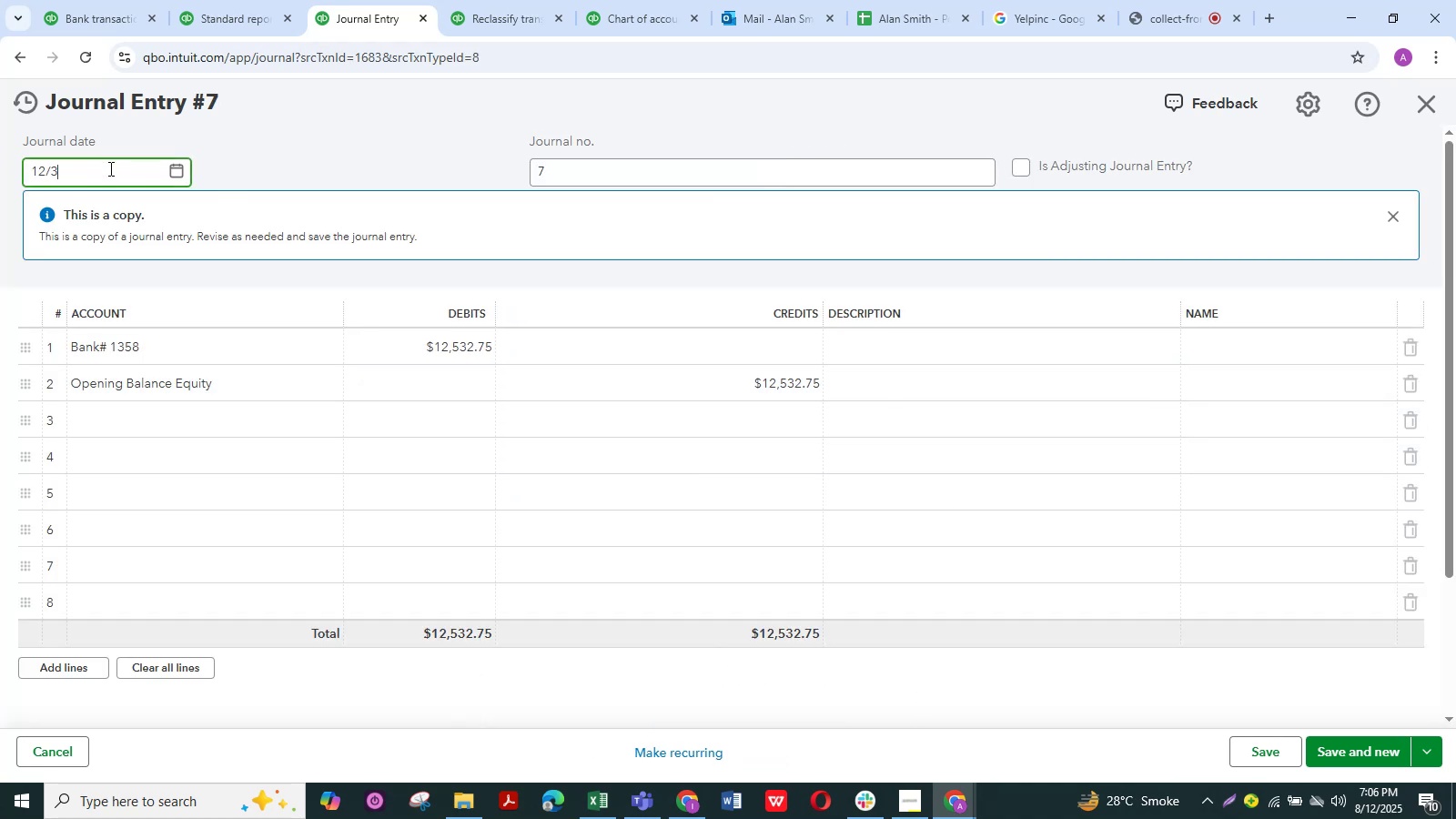 
key(Numpad1)
 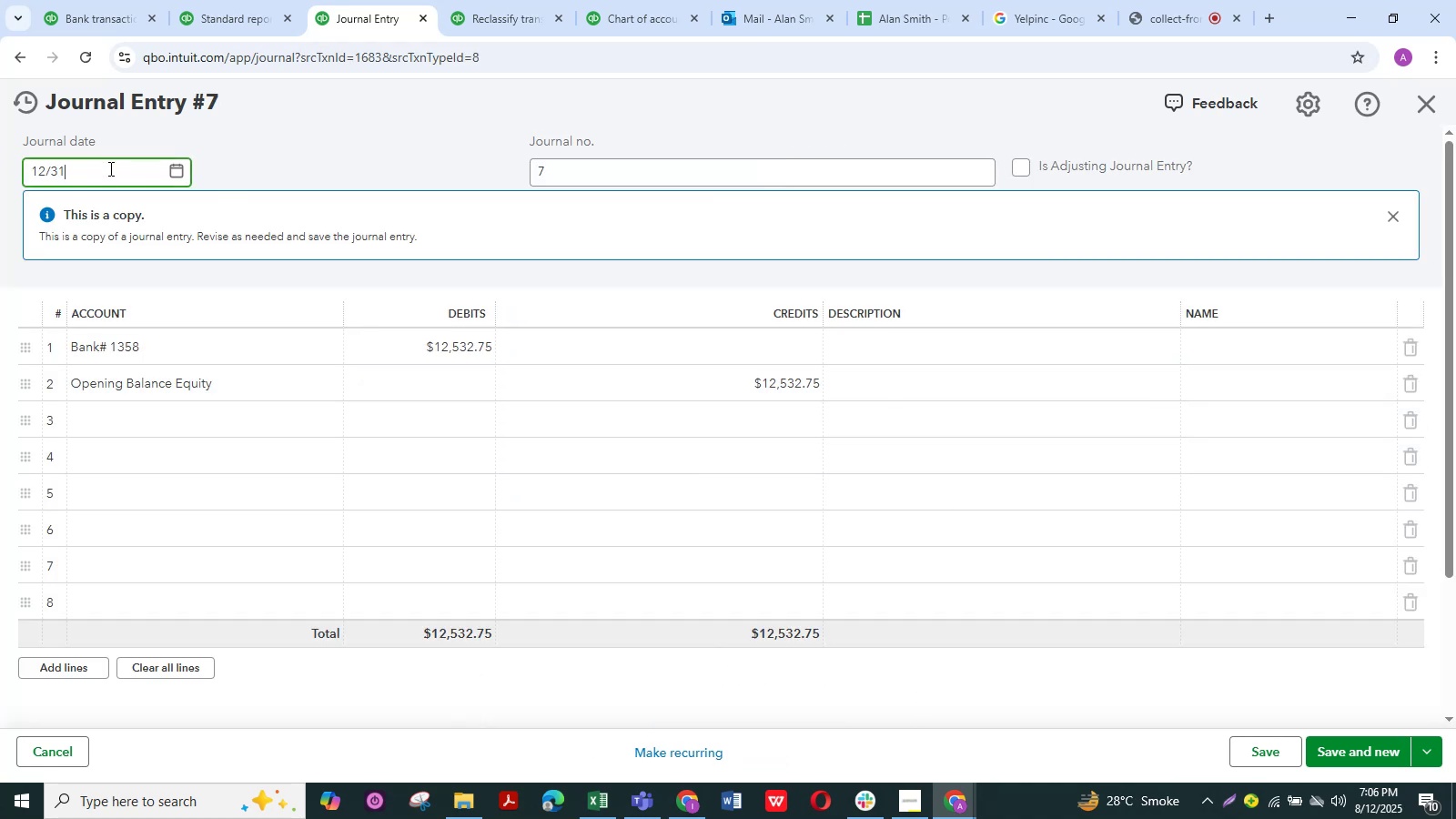 
key(NumpadDivide)
 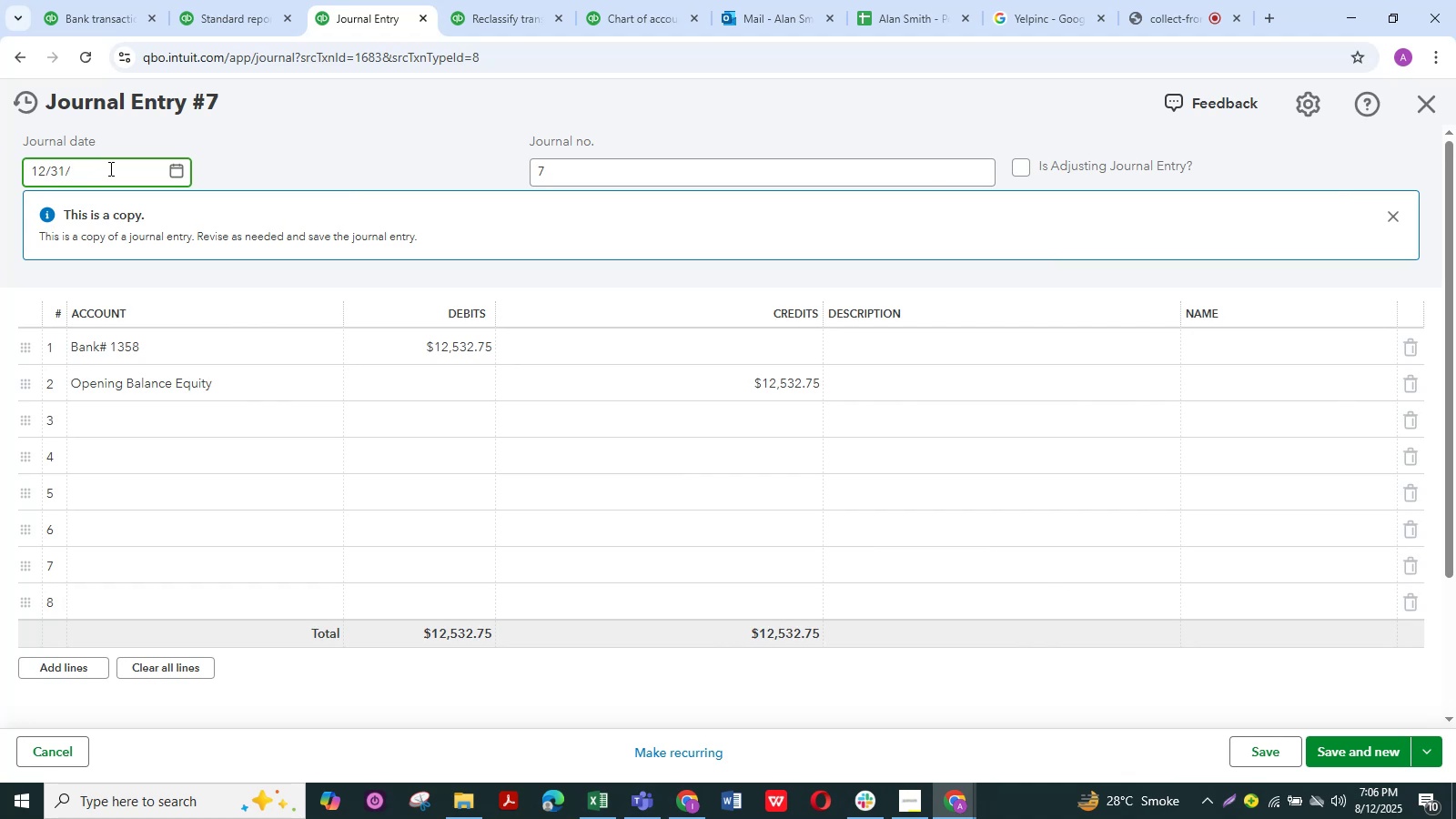 
key(Numpad2)
 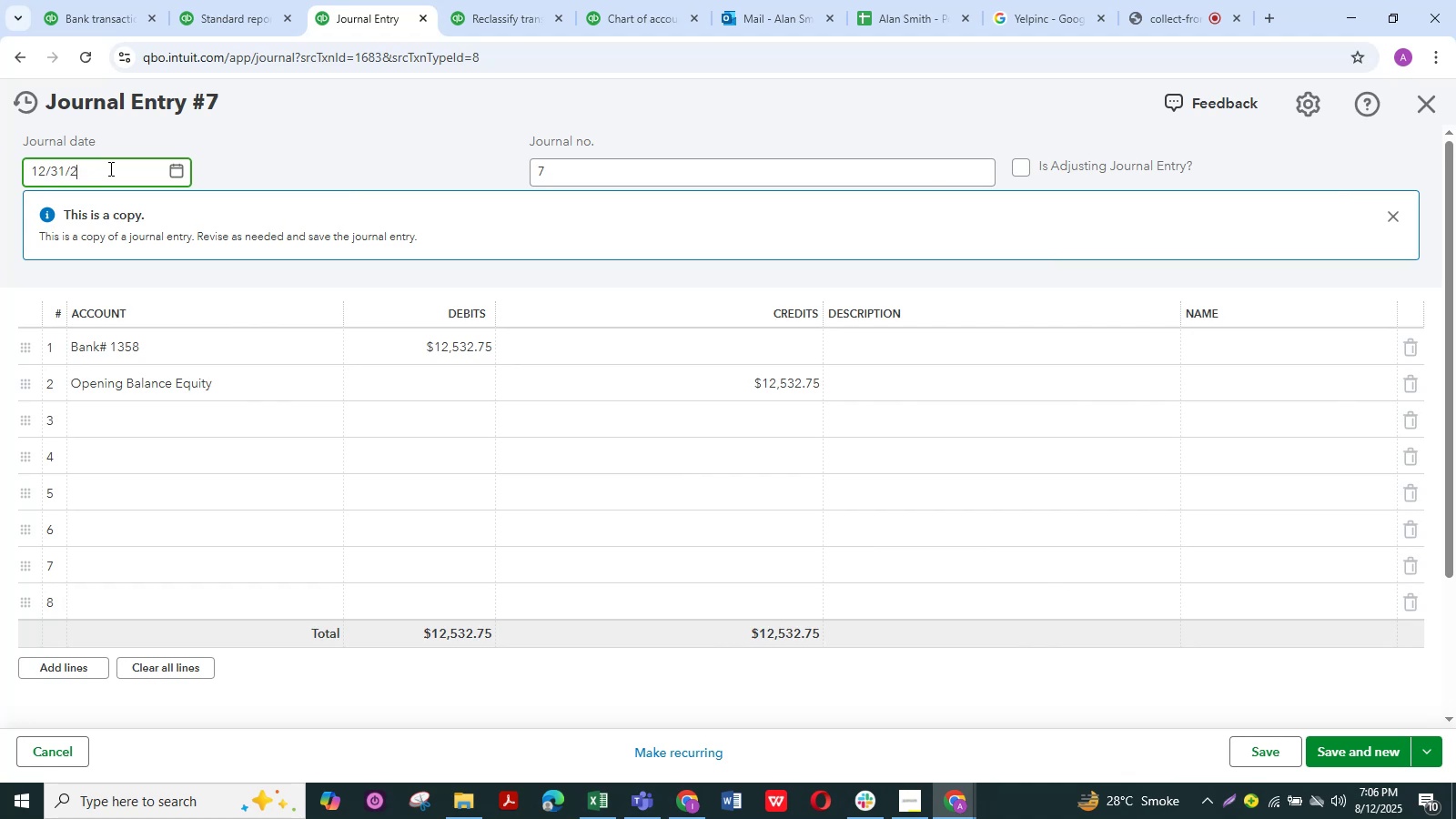 
key(Numpad4)
 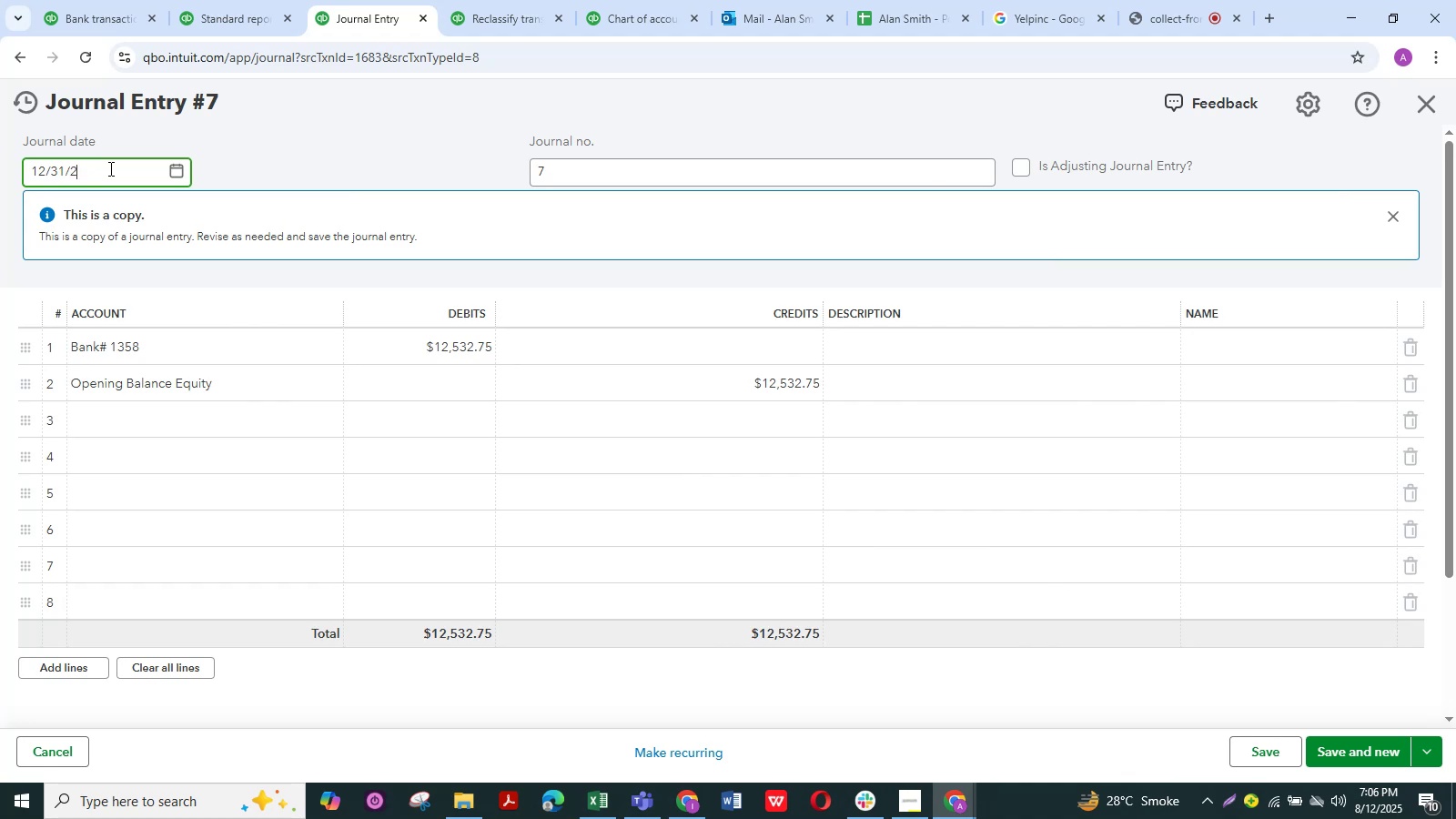 
key(Numpad7)
 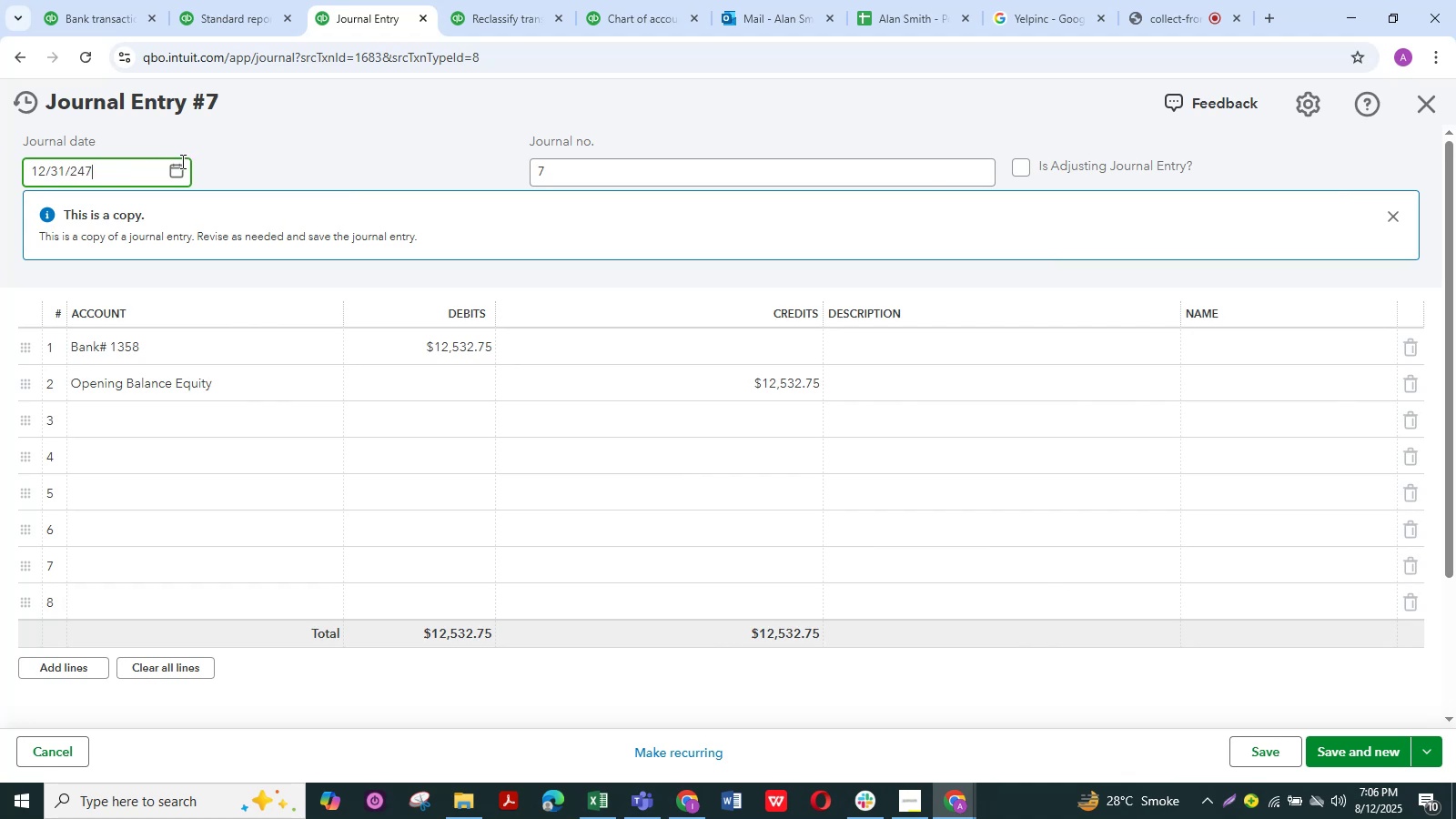 
key(Backspace)
 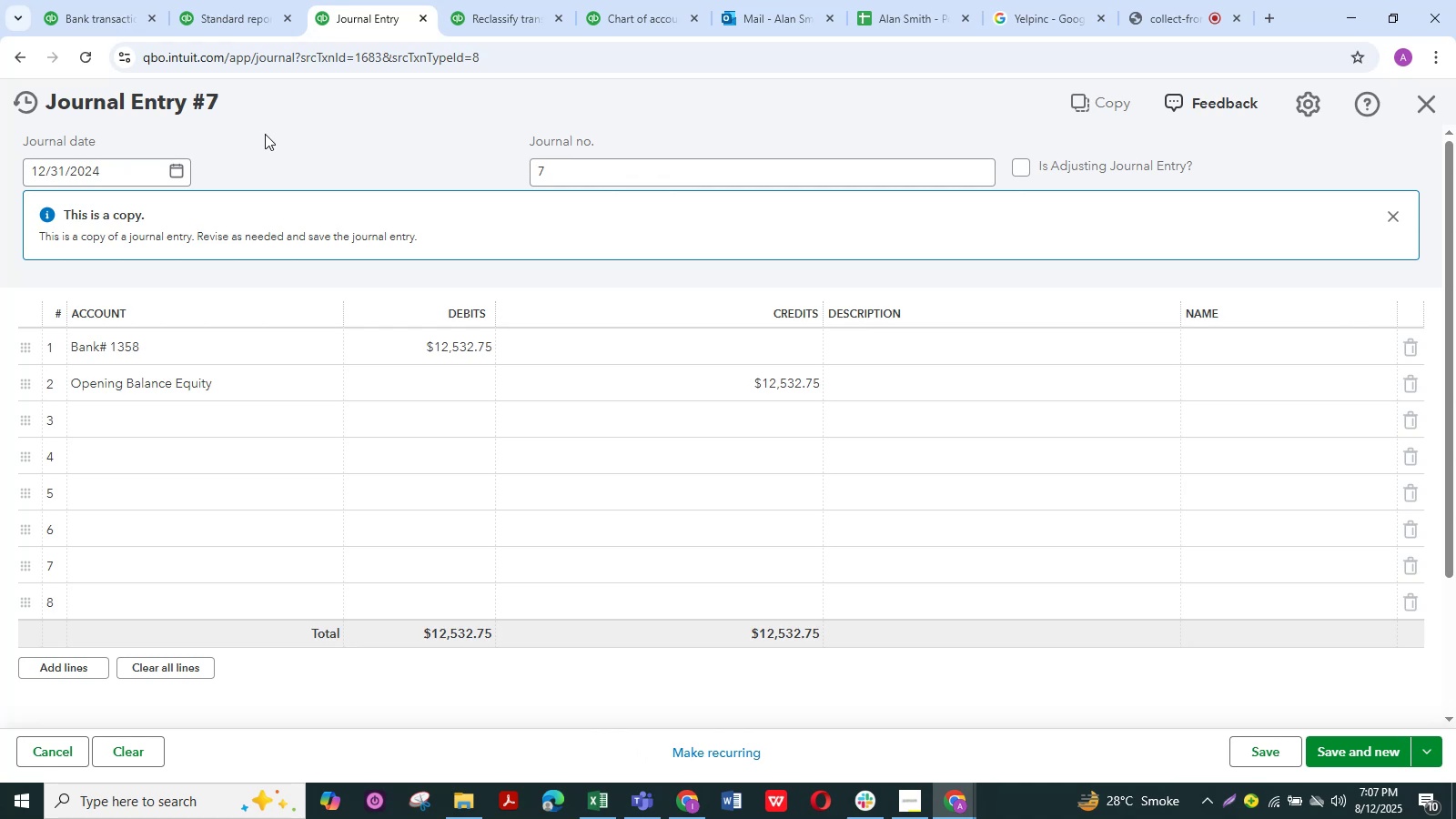 
wait(18.11)
 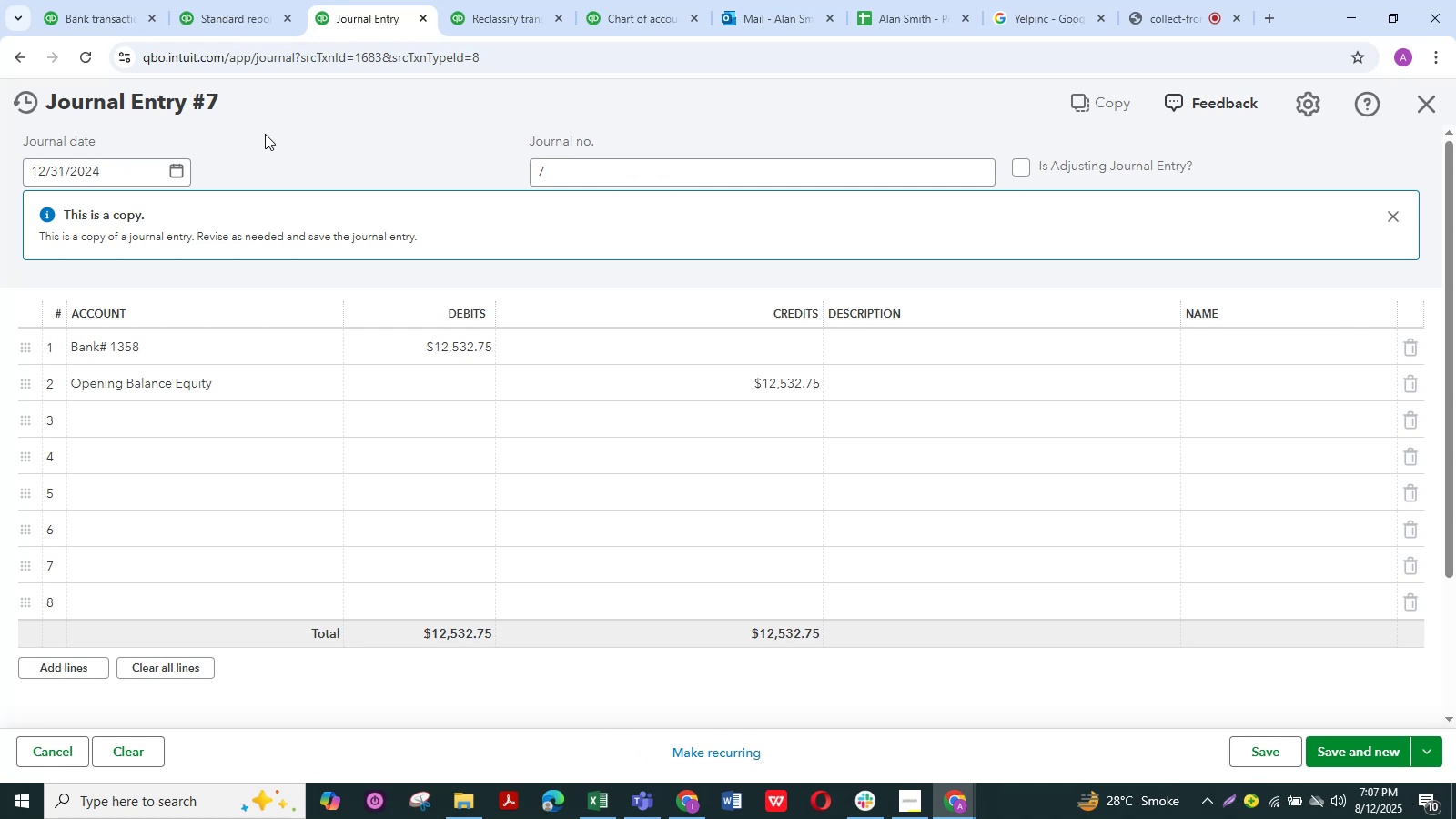 
left_click([244, 380])
 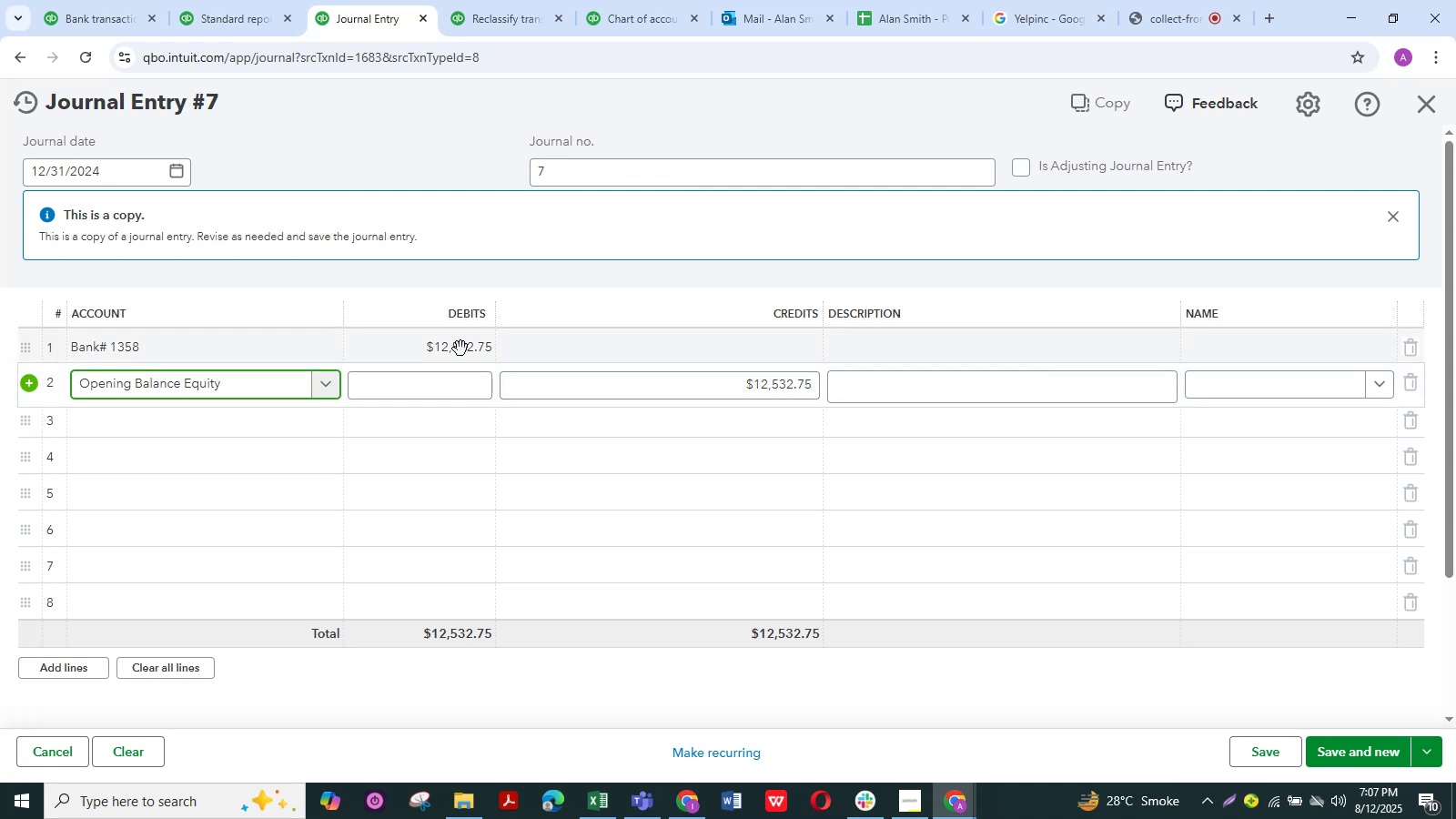 
left_click([447, 375])
 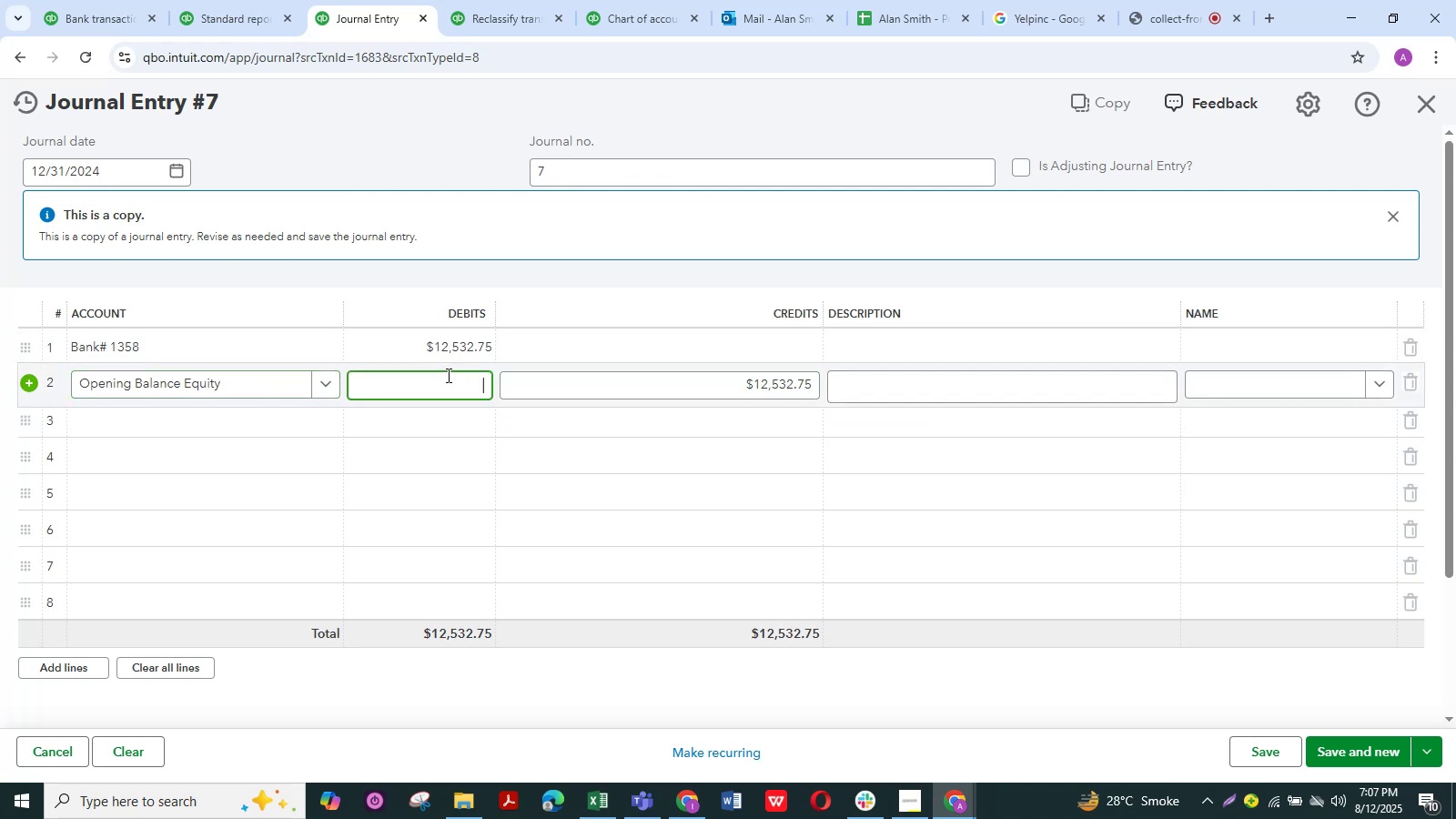 
key(Control+V)
 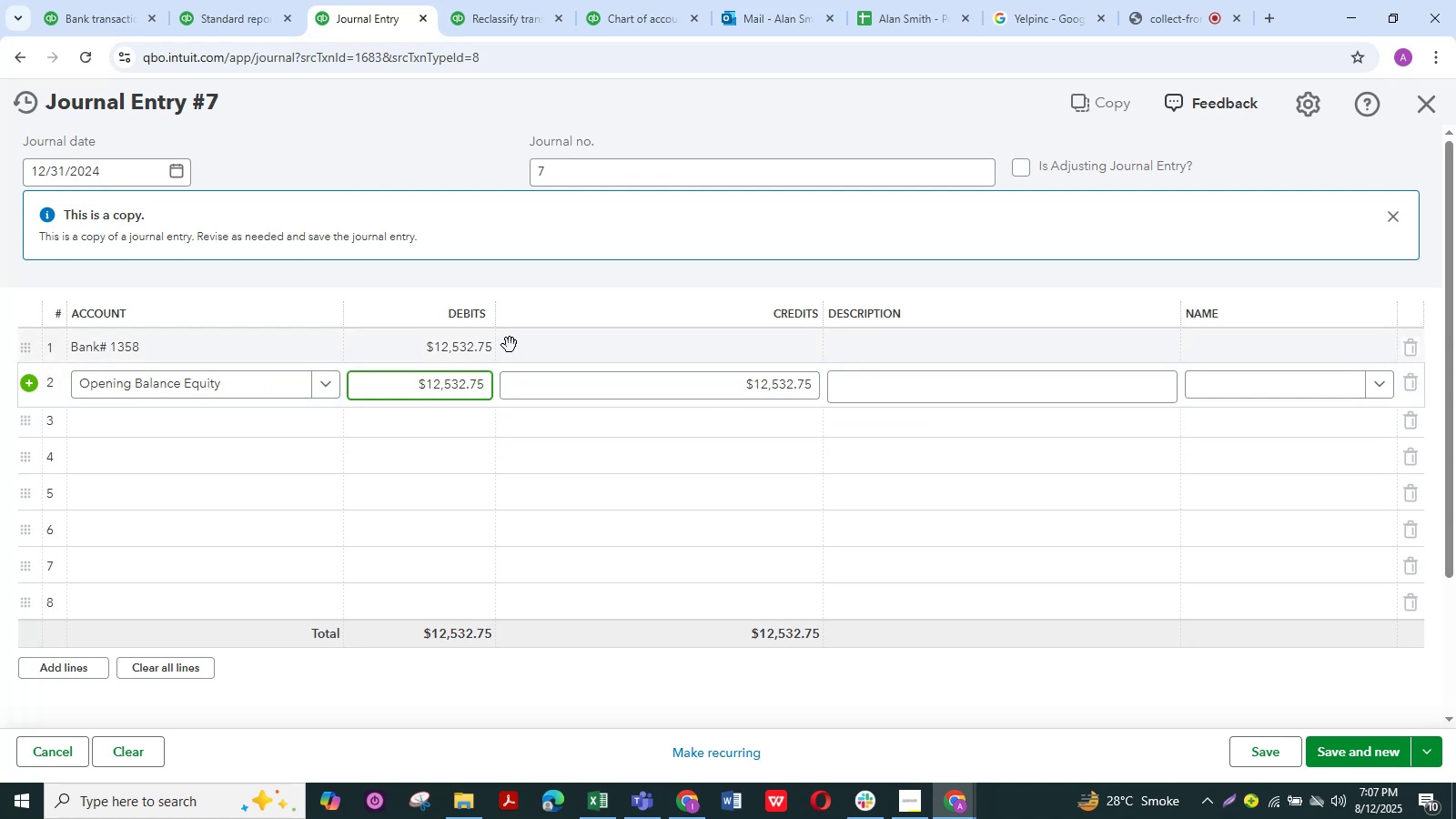 
left_click([472, 345])
 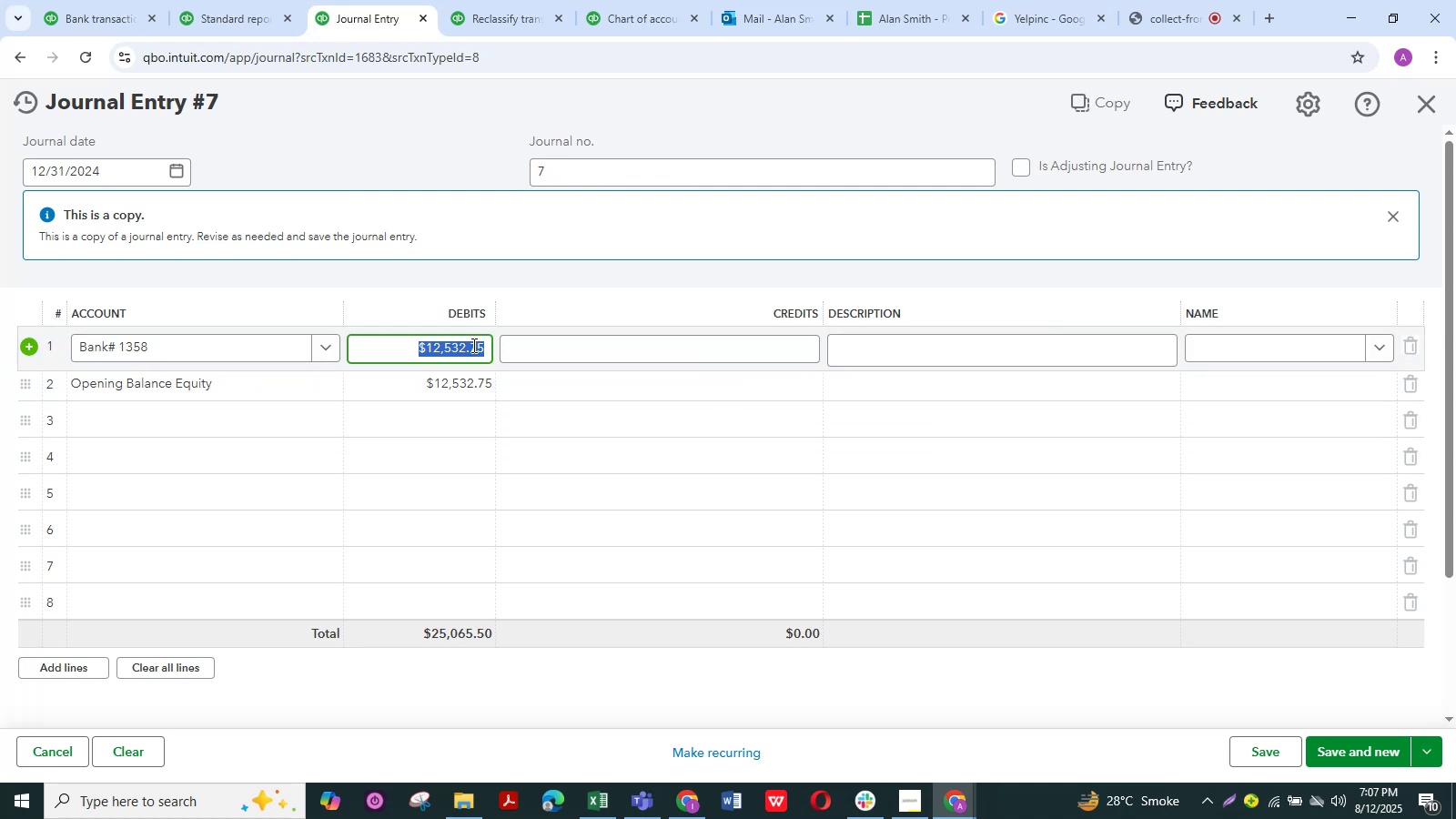 
key(Control+X)
 